 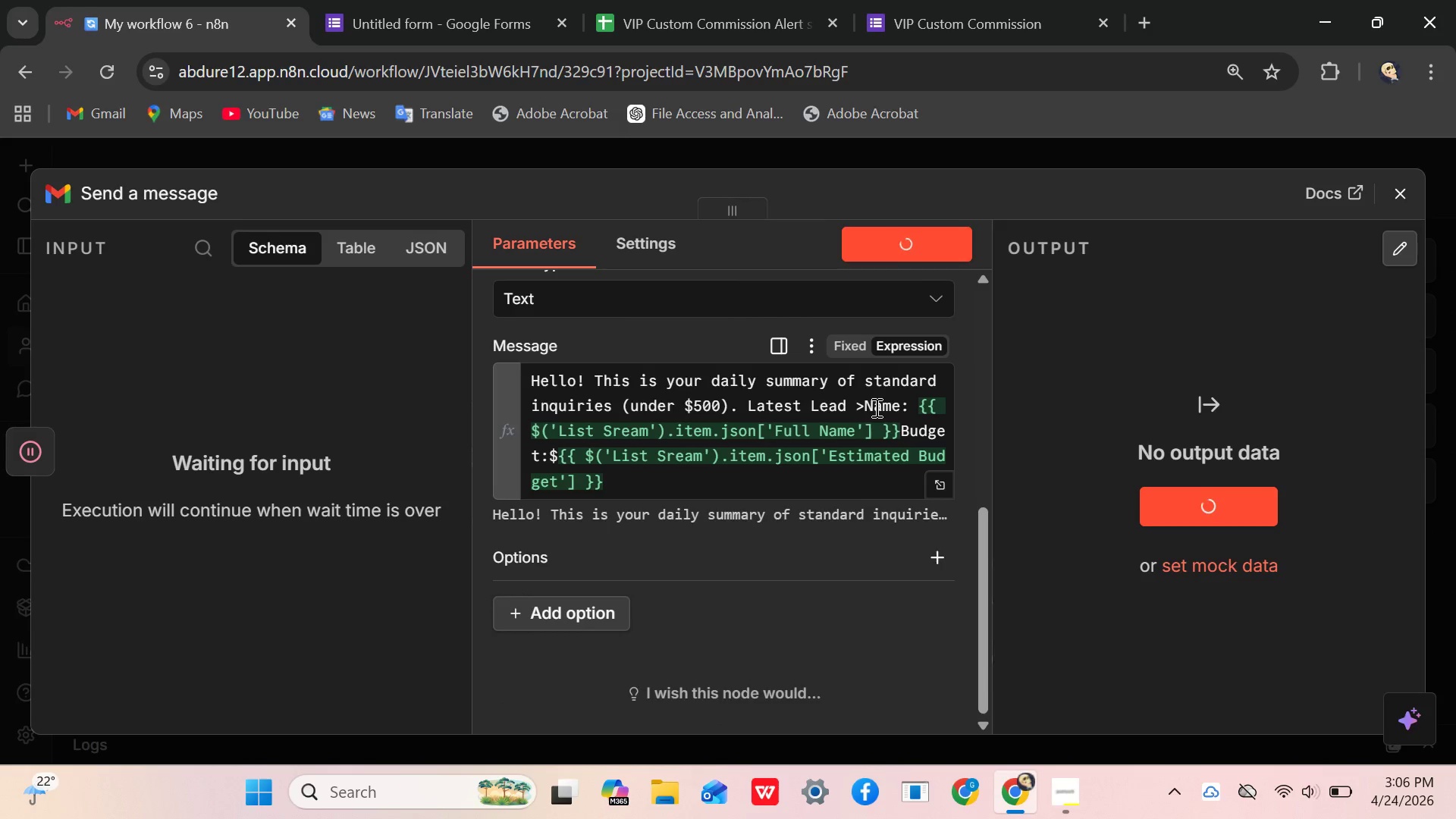 
scroll: coordinate [871, 391], scroll_direction: up, amount: 3.0
 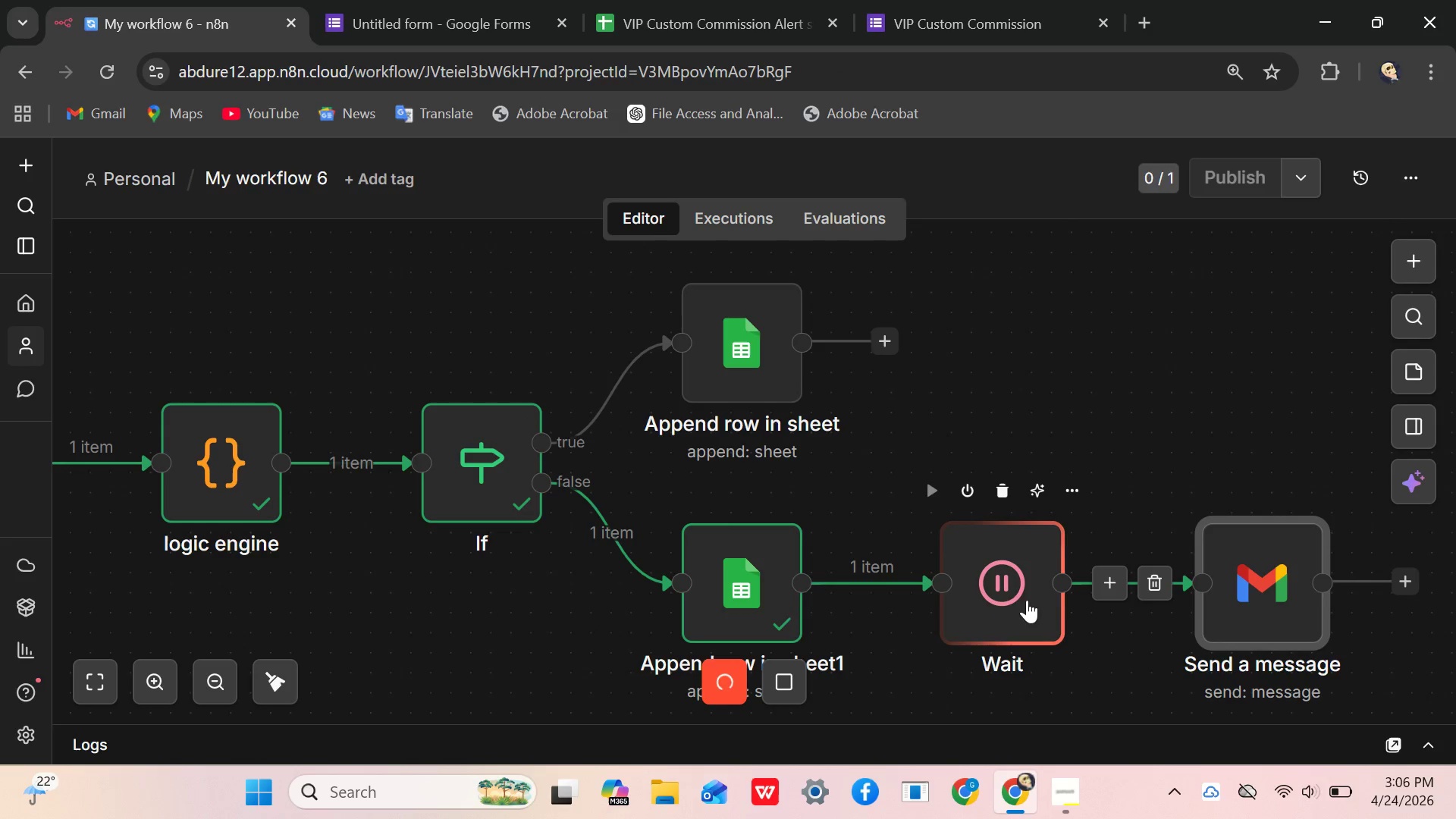 
left_click([1005, 577])
 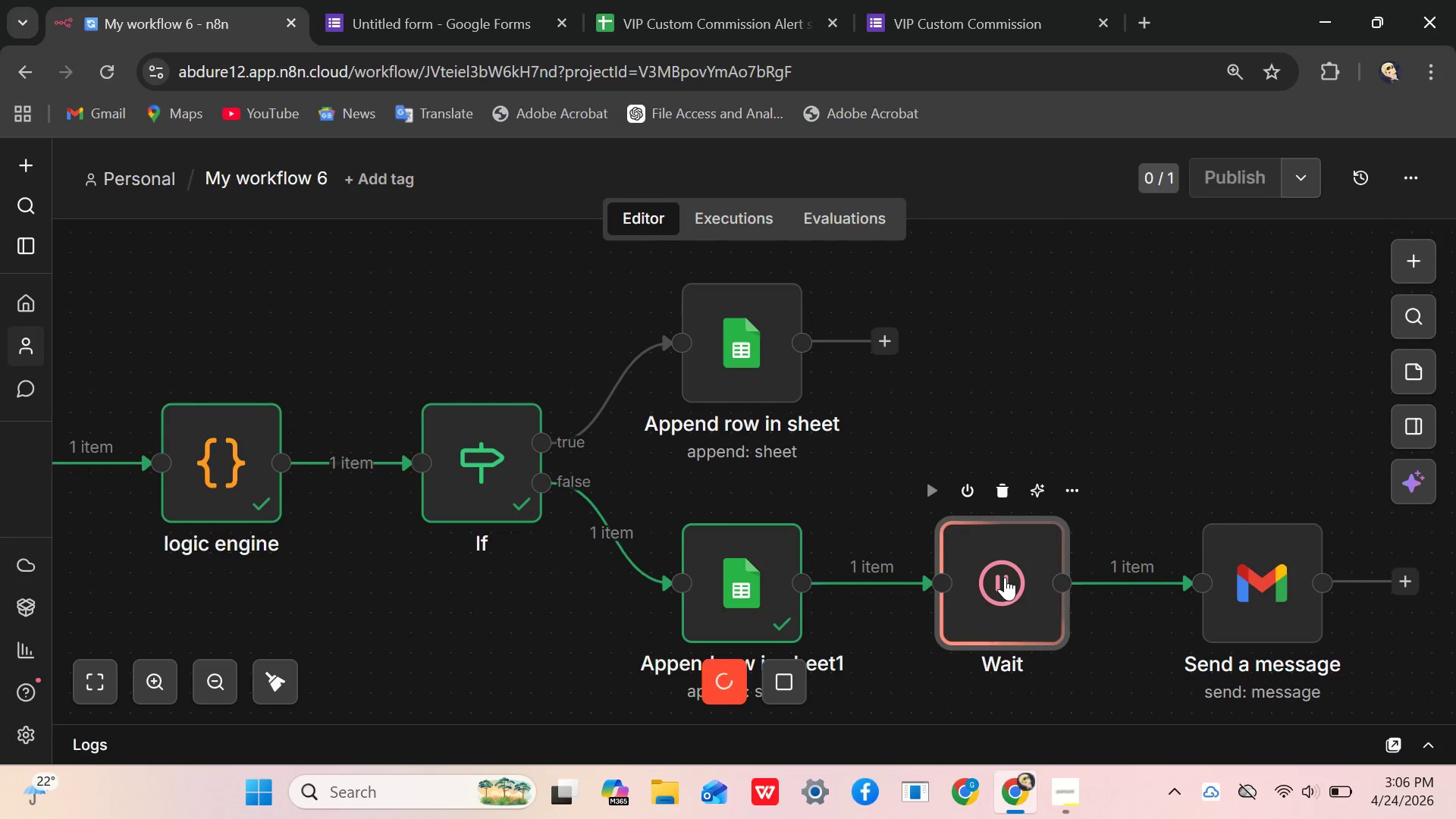 
left_click_drag(start_coordinate=[1007, 577], to_coordinate=[1011, 577])
 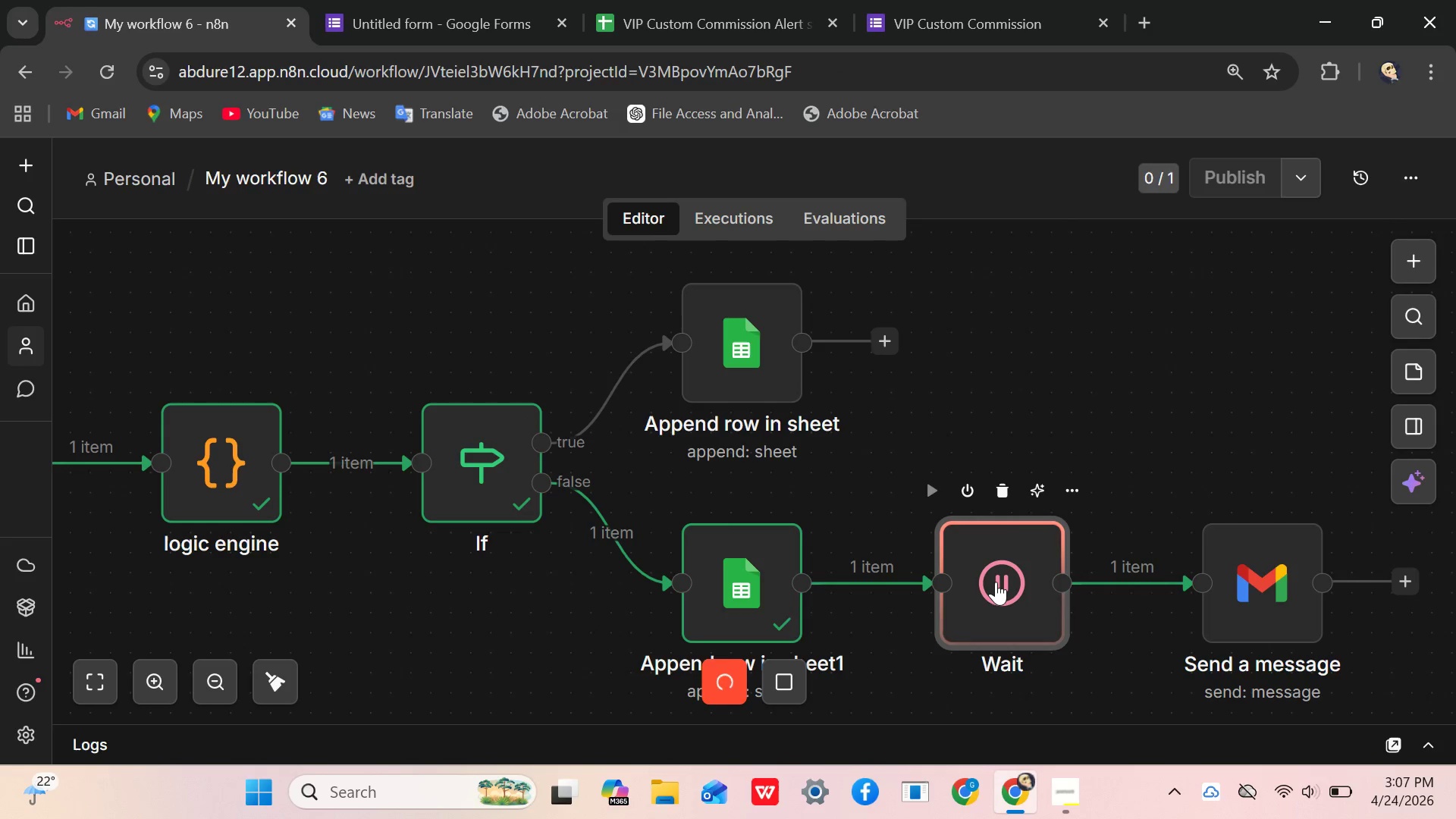 
left_click([989, 585])
 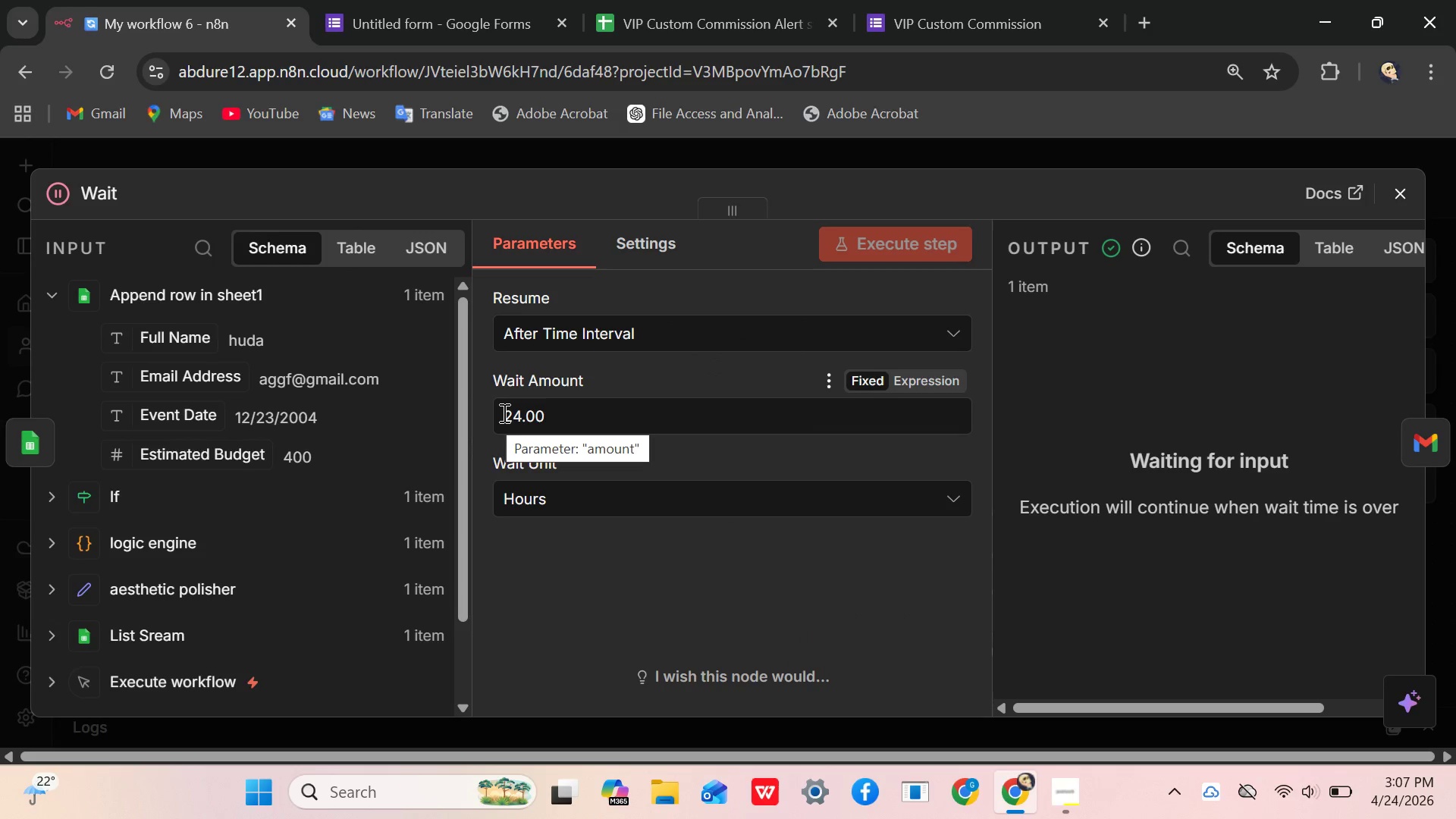 
wait(6.72)
 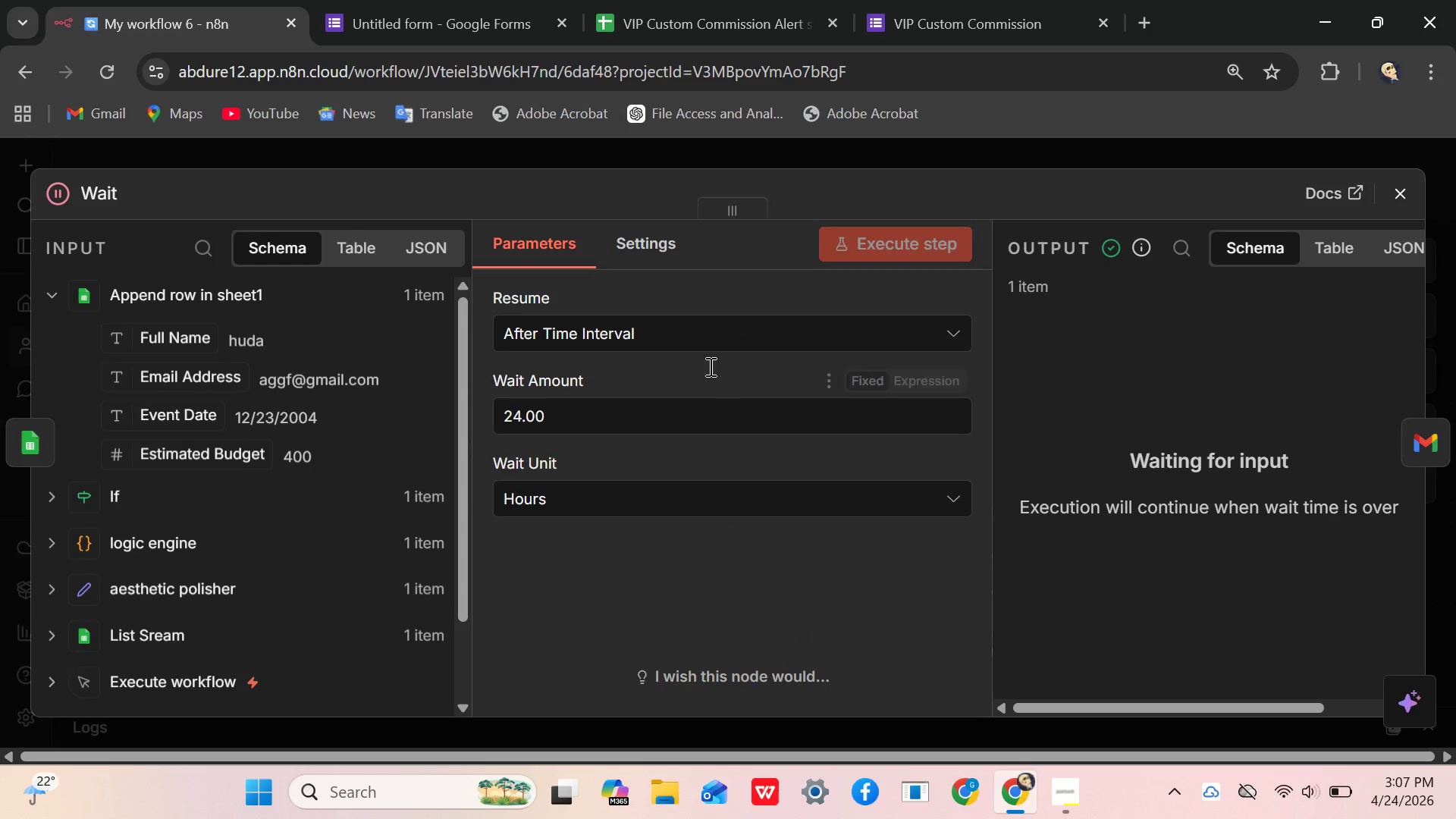 
key(Backspace)
 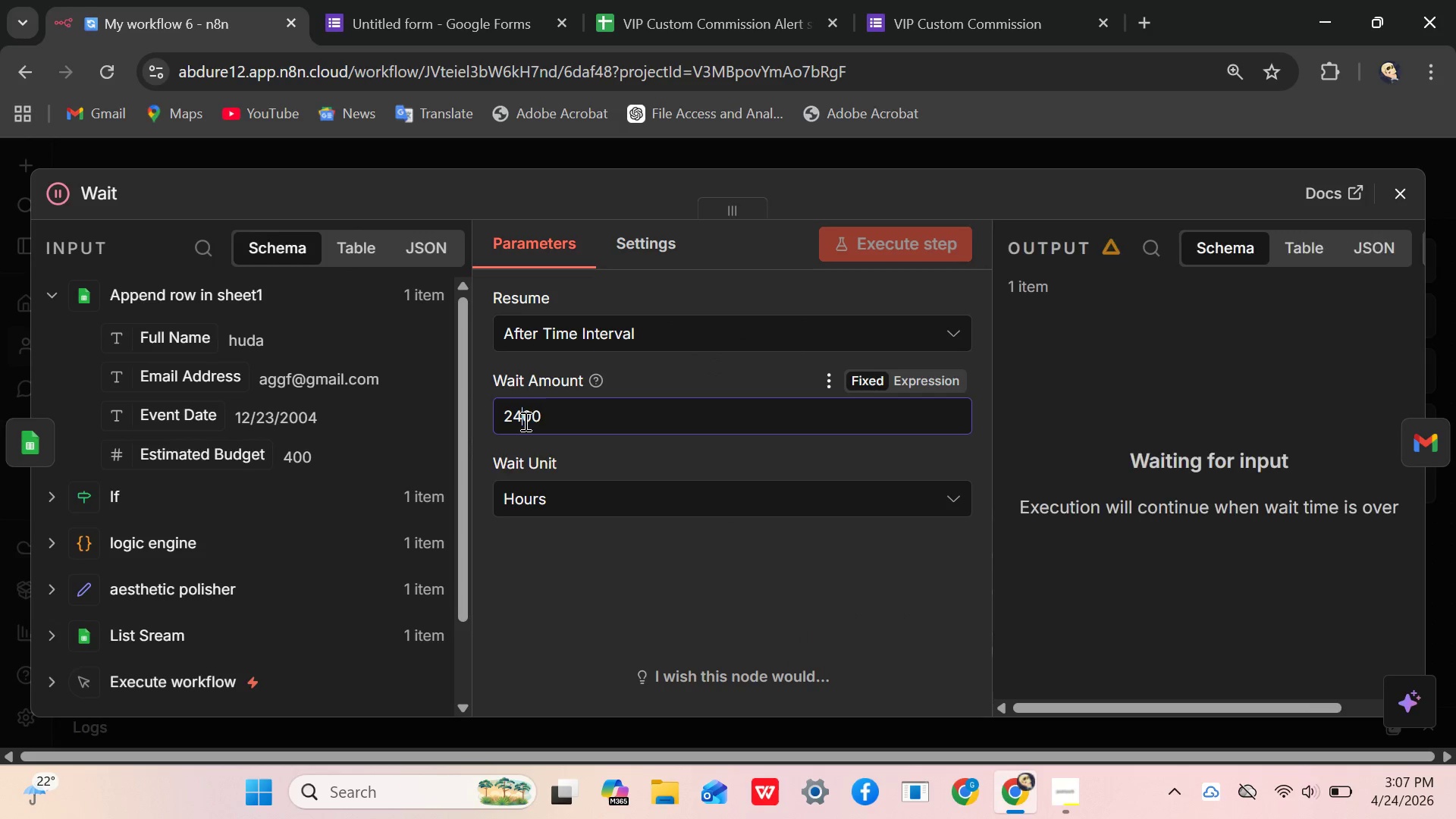 
key(Backspace)
 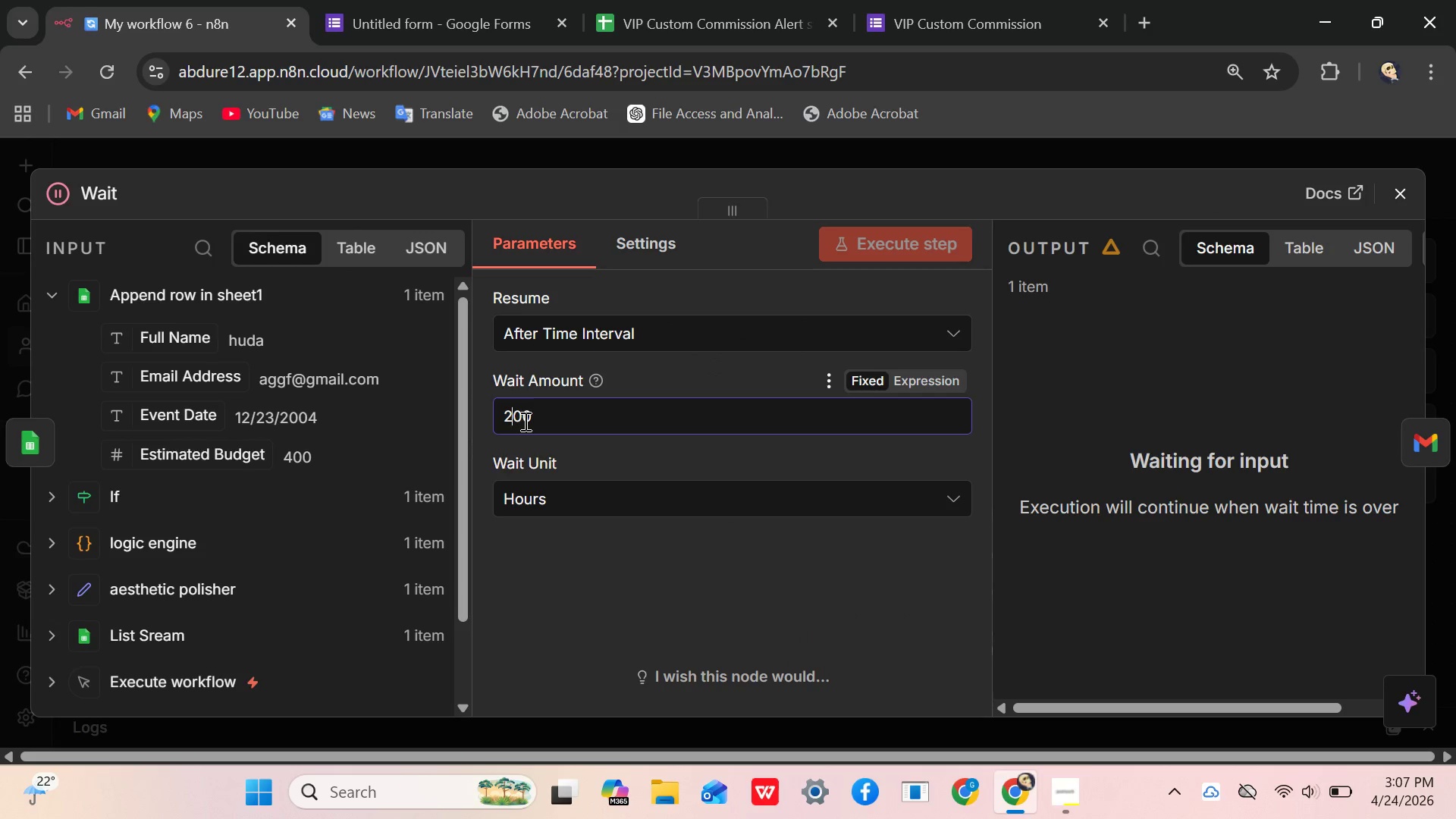 
mouse_move([569, 535])
 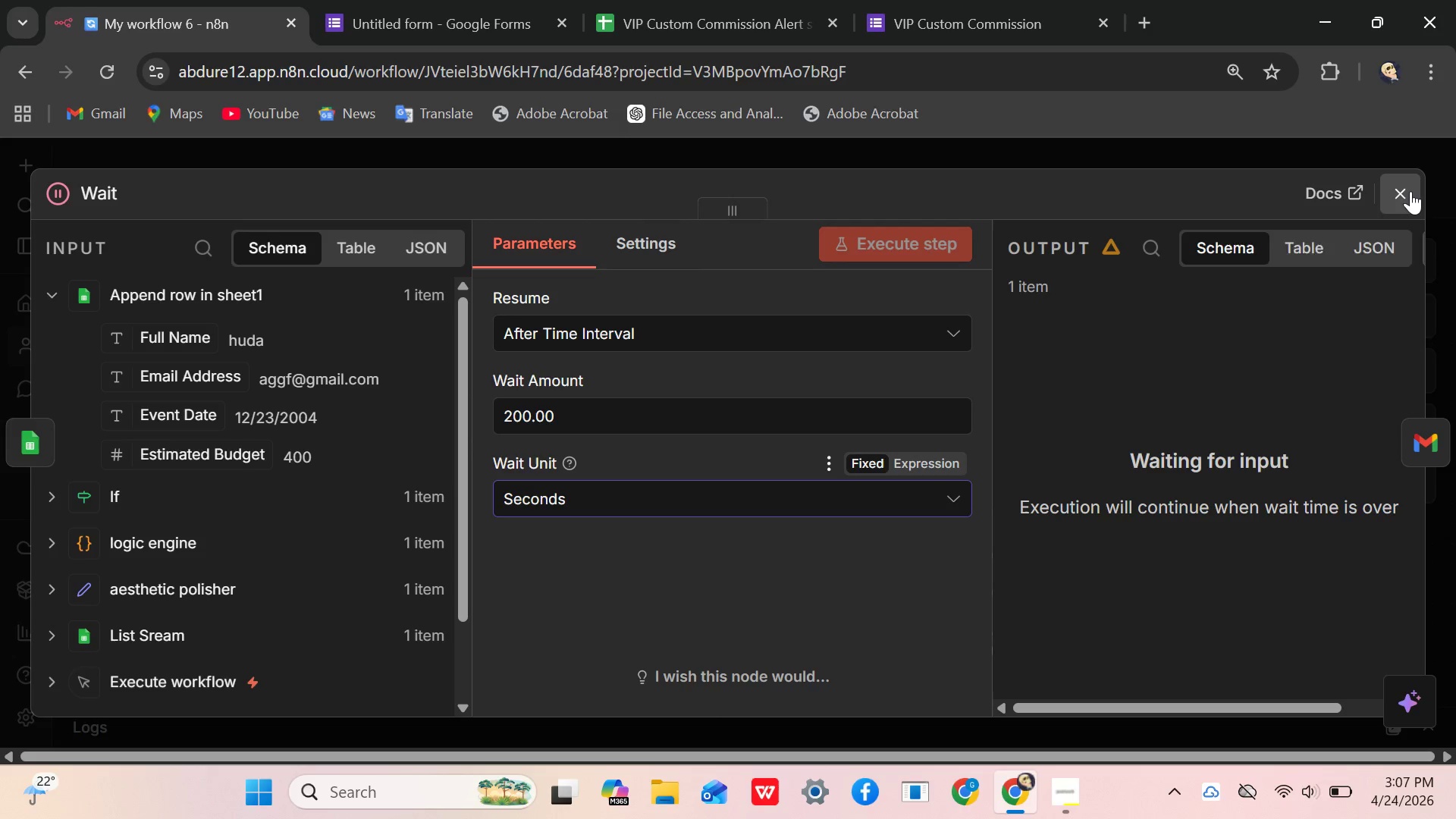 
left_click([1410, 188])
 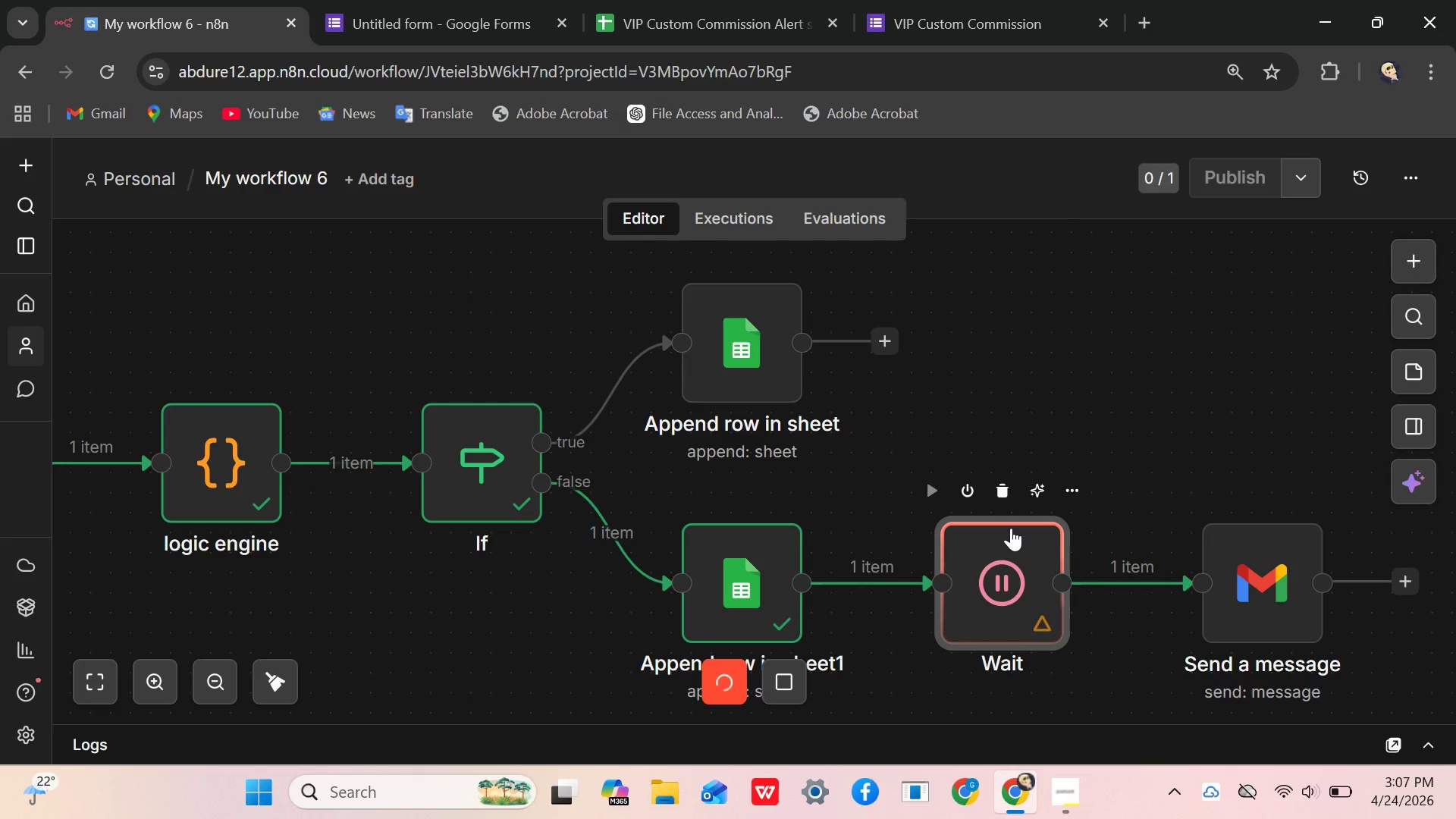 
wait(7.15)
 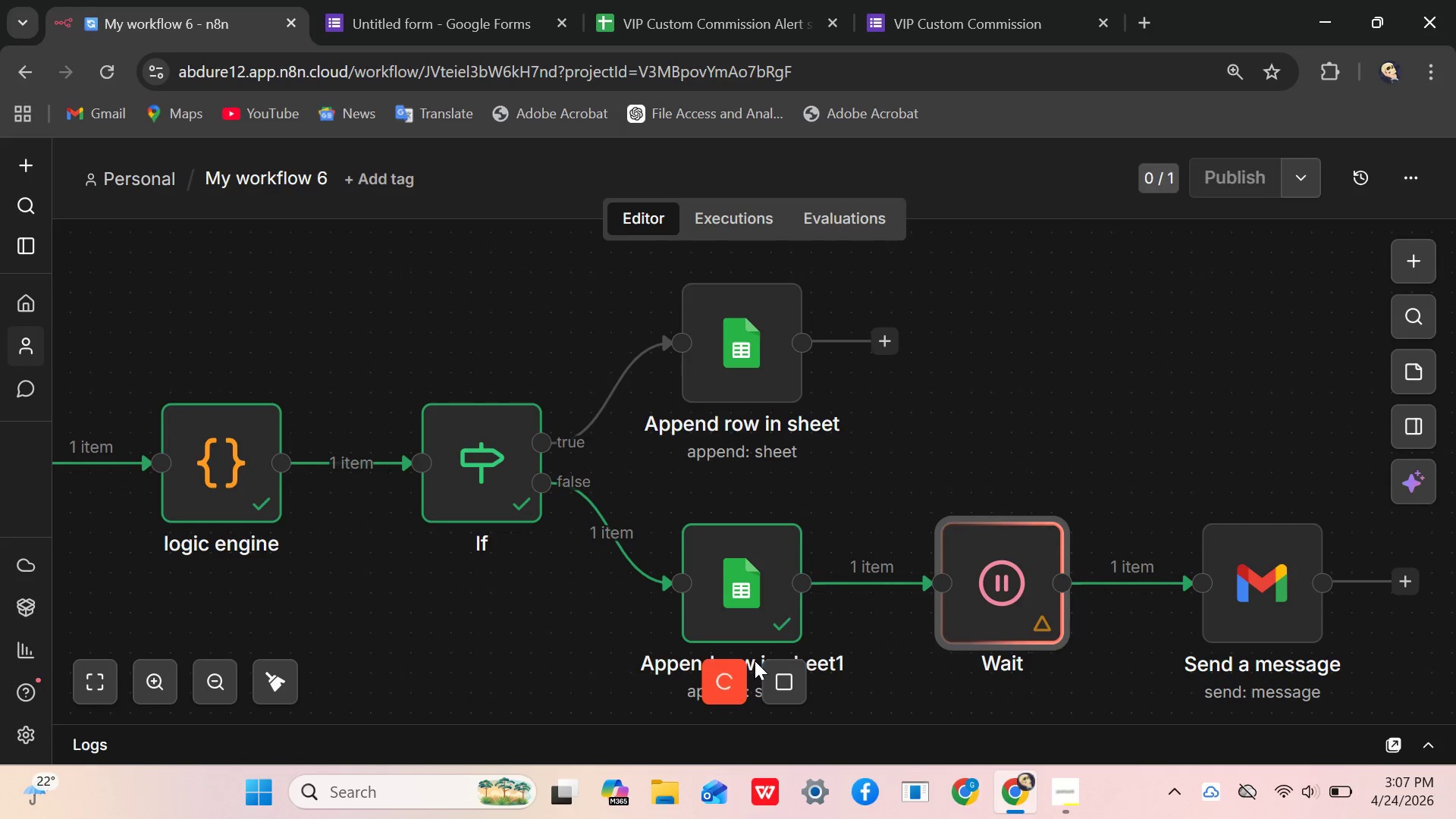 
mouse_move([800, 657])
 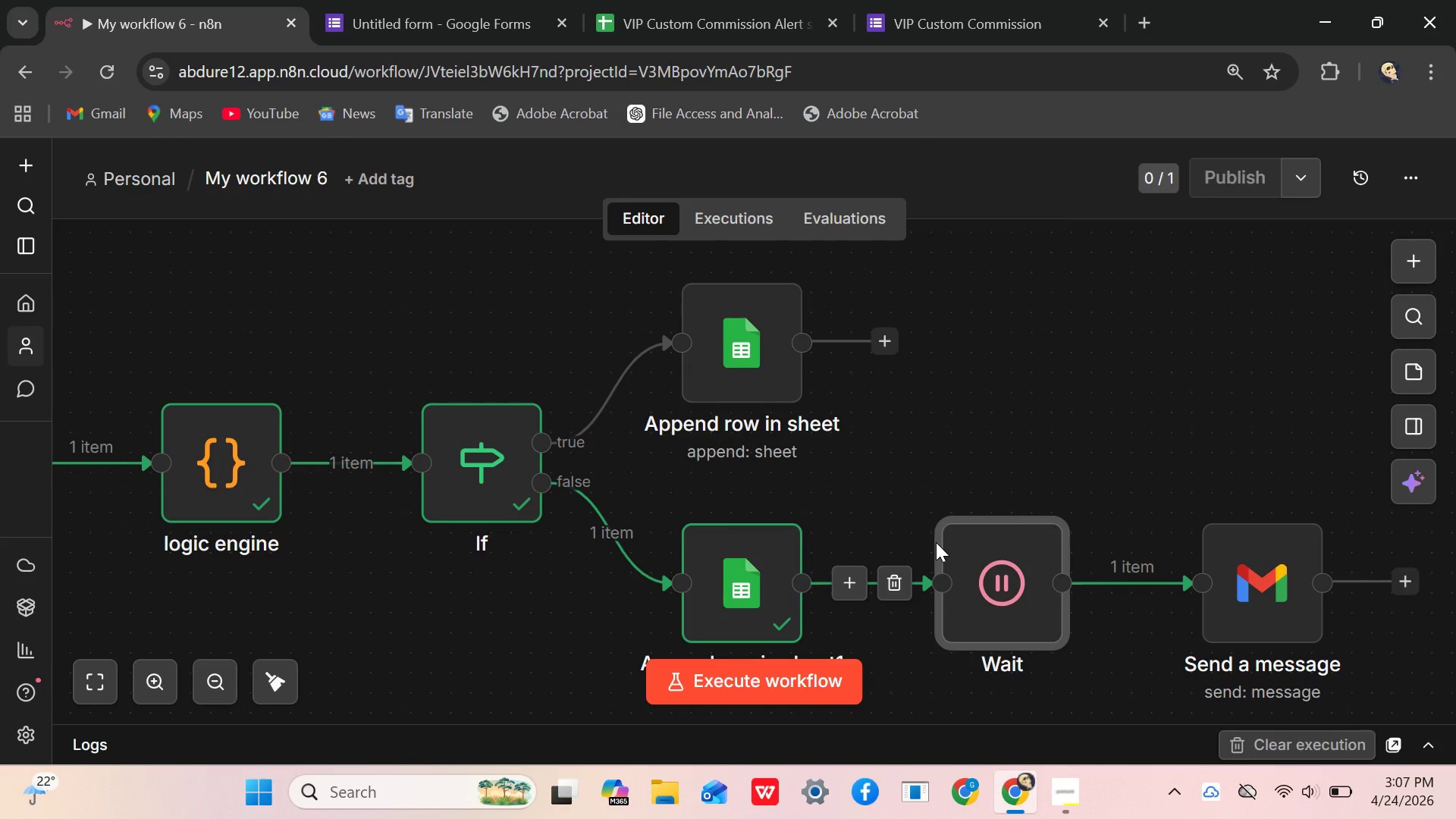 
scroll: coordinate [929, 554], scroll_direction: down, amount: 2.0
 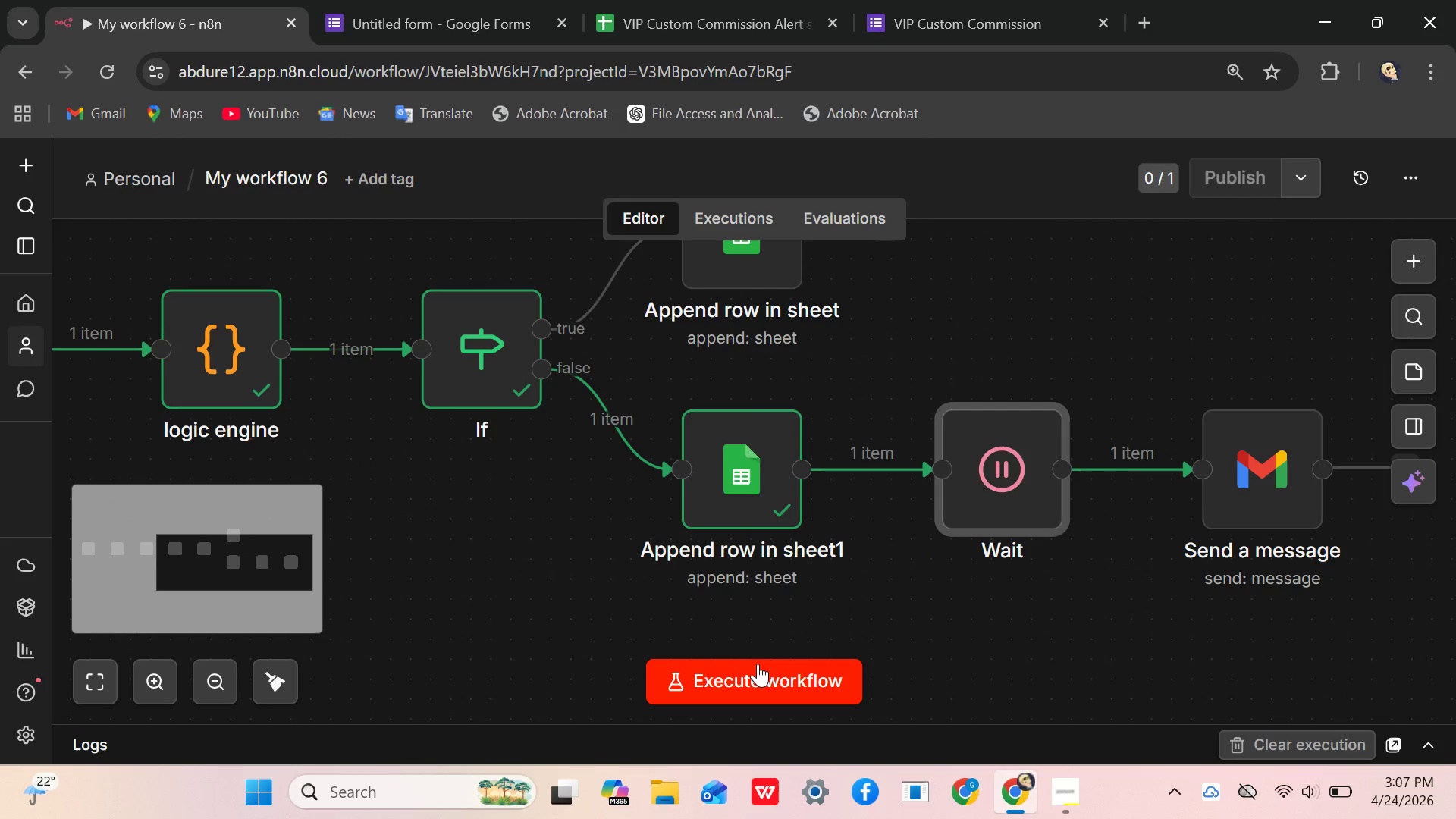 
mouse_move([775, 654])
 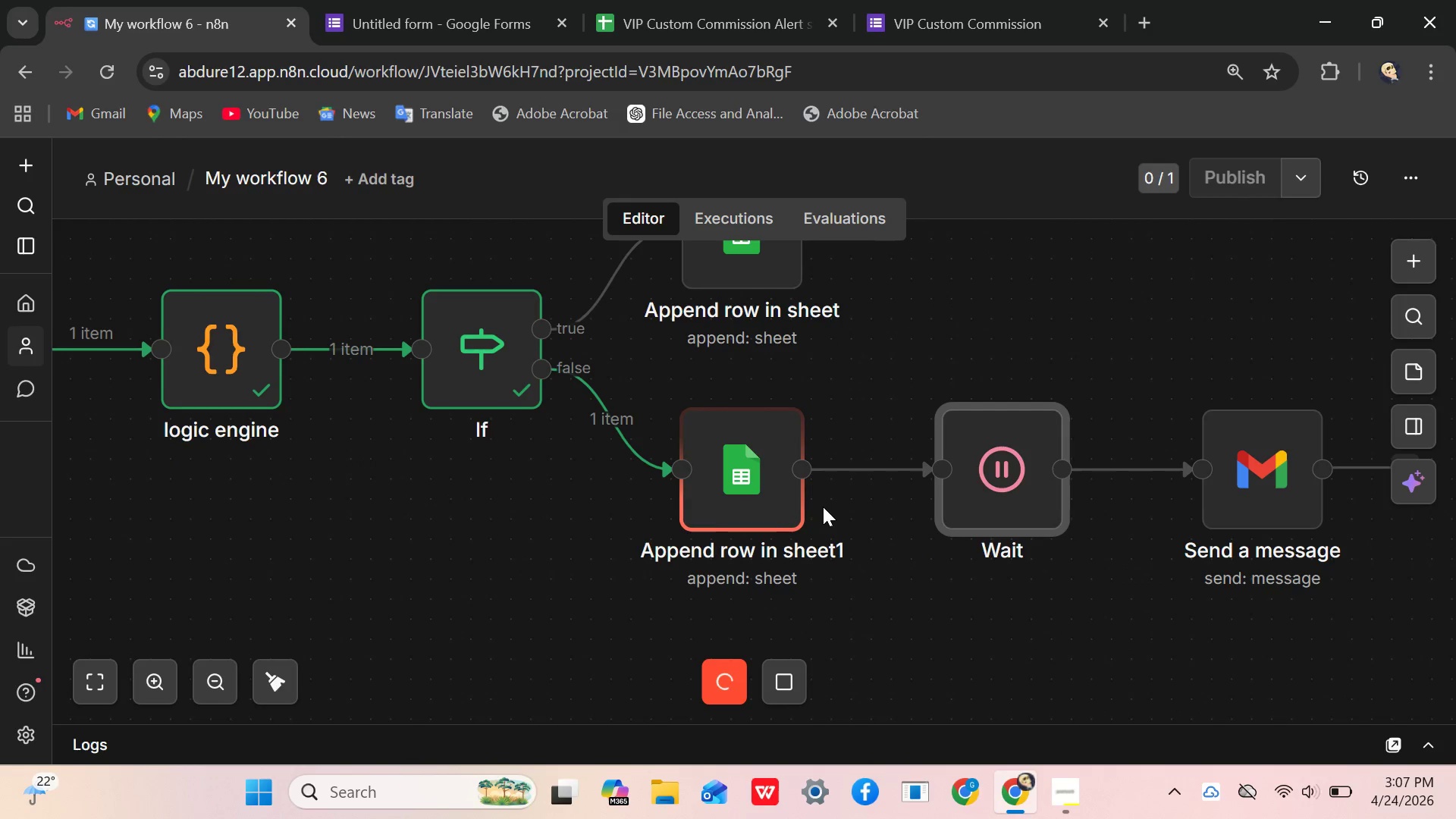 
wait(8.86)
 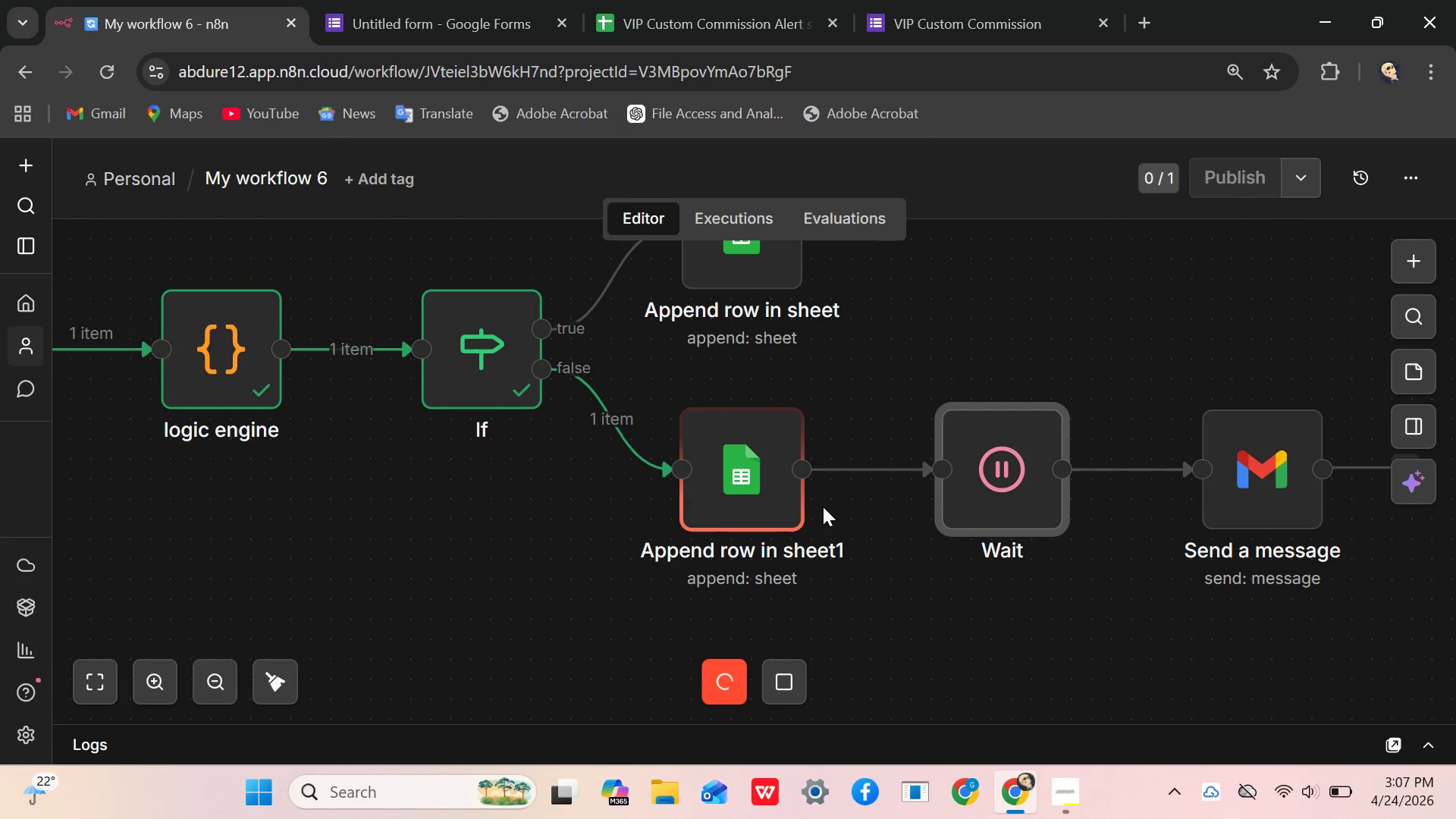 
scroll: coordinate [819, 515], scroll_direction: up, amount: 1.0
 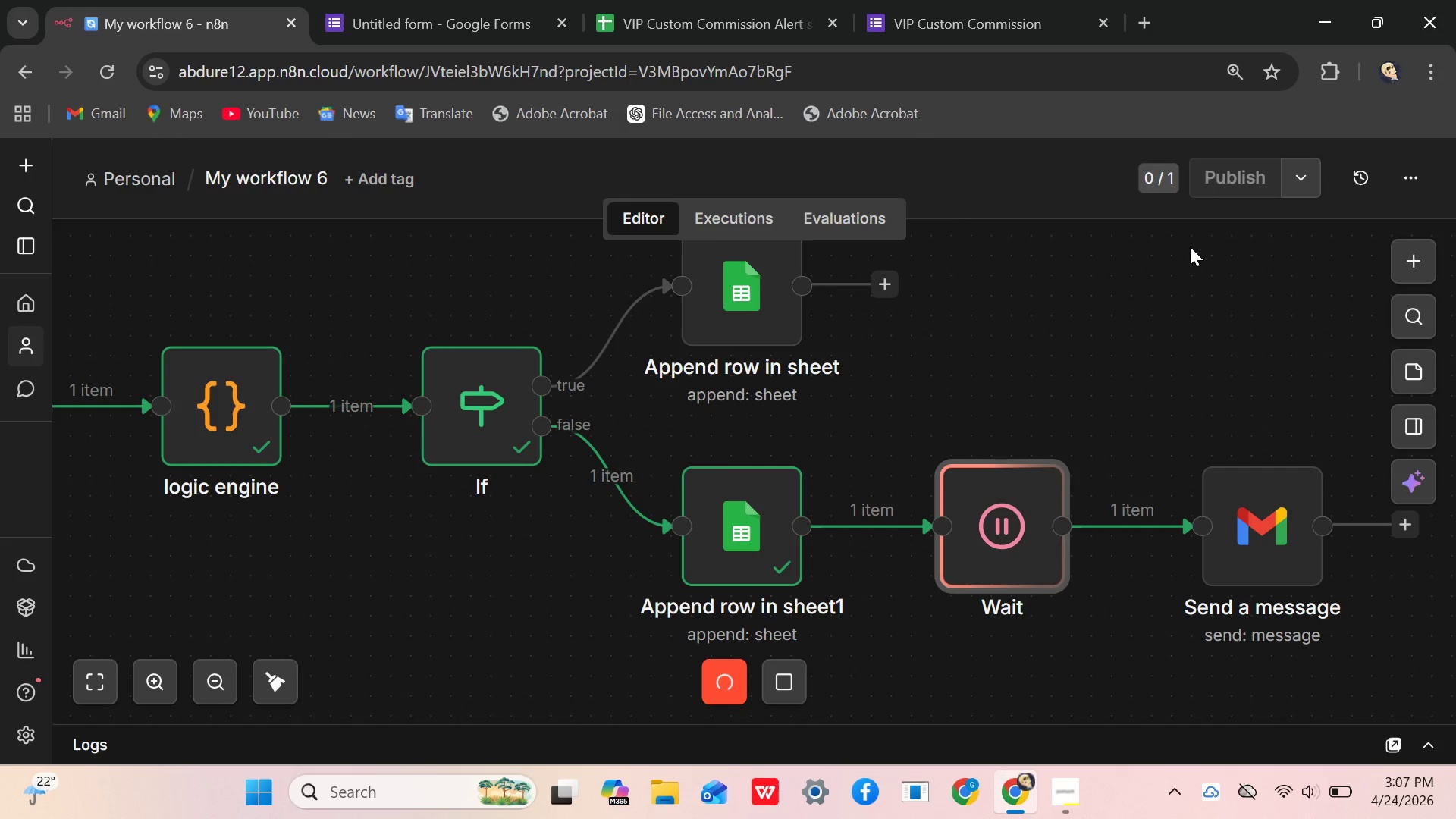 
wait(5.07)
 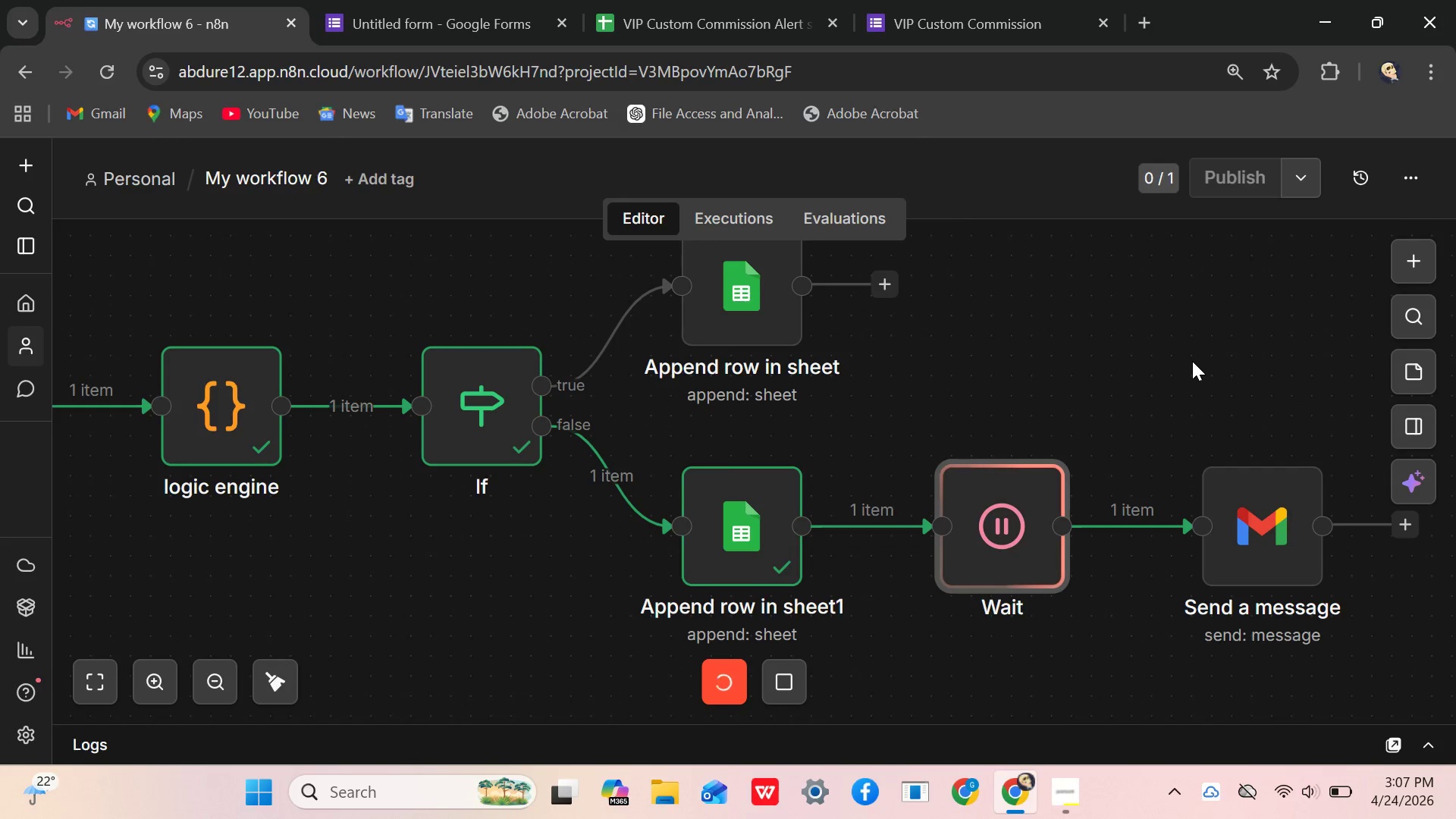 
double_click([1021, 540])
 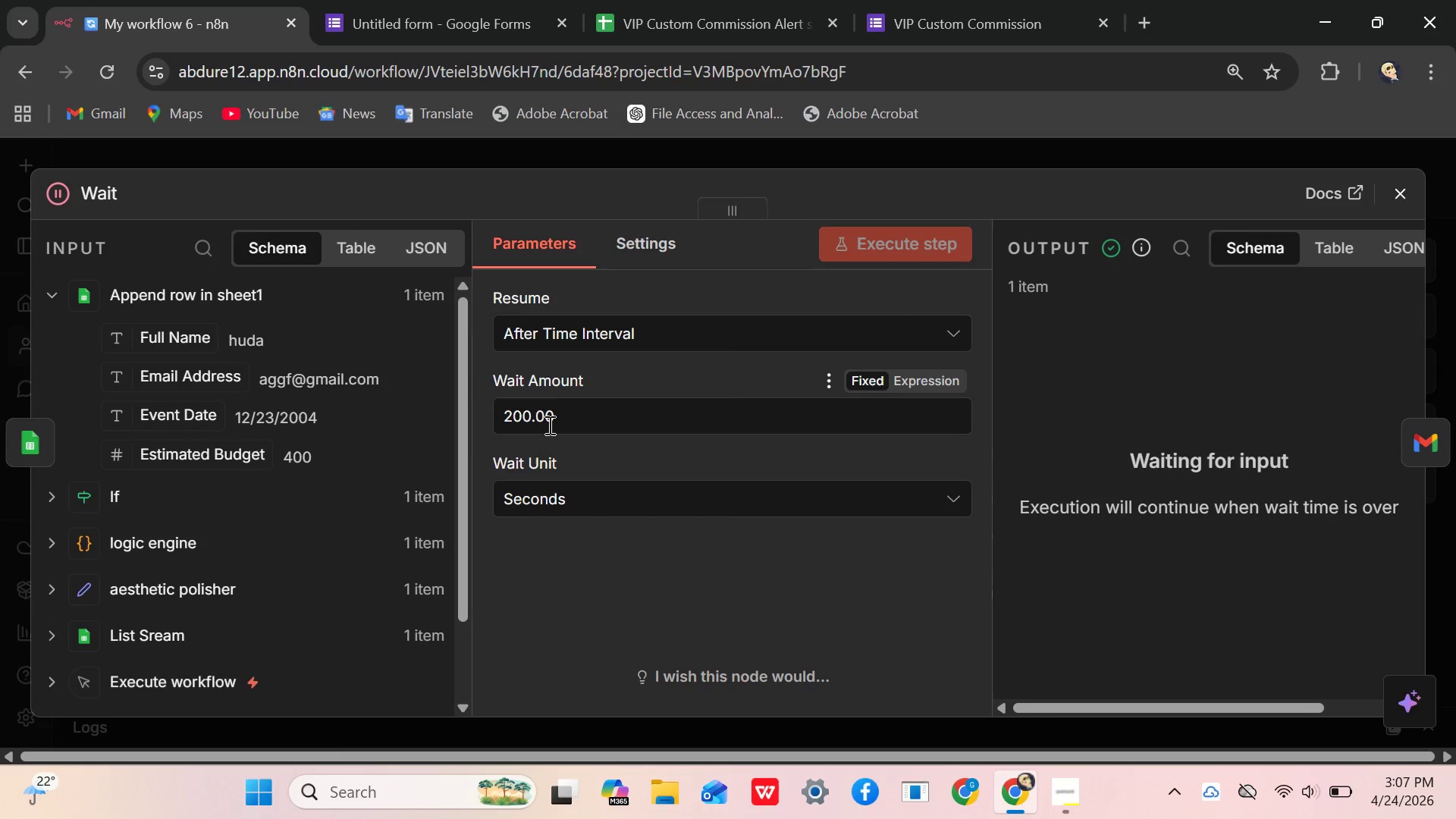 
left_click([530, 413])
 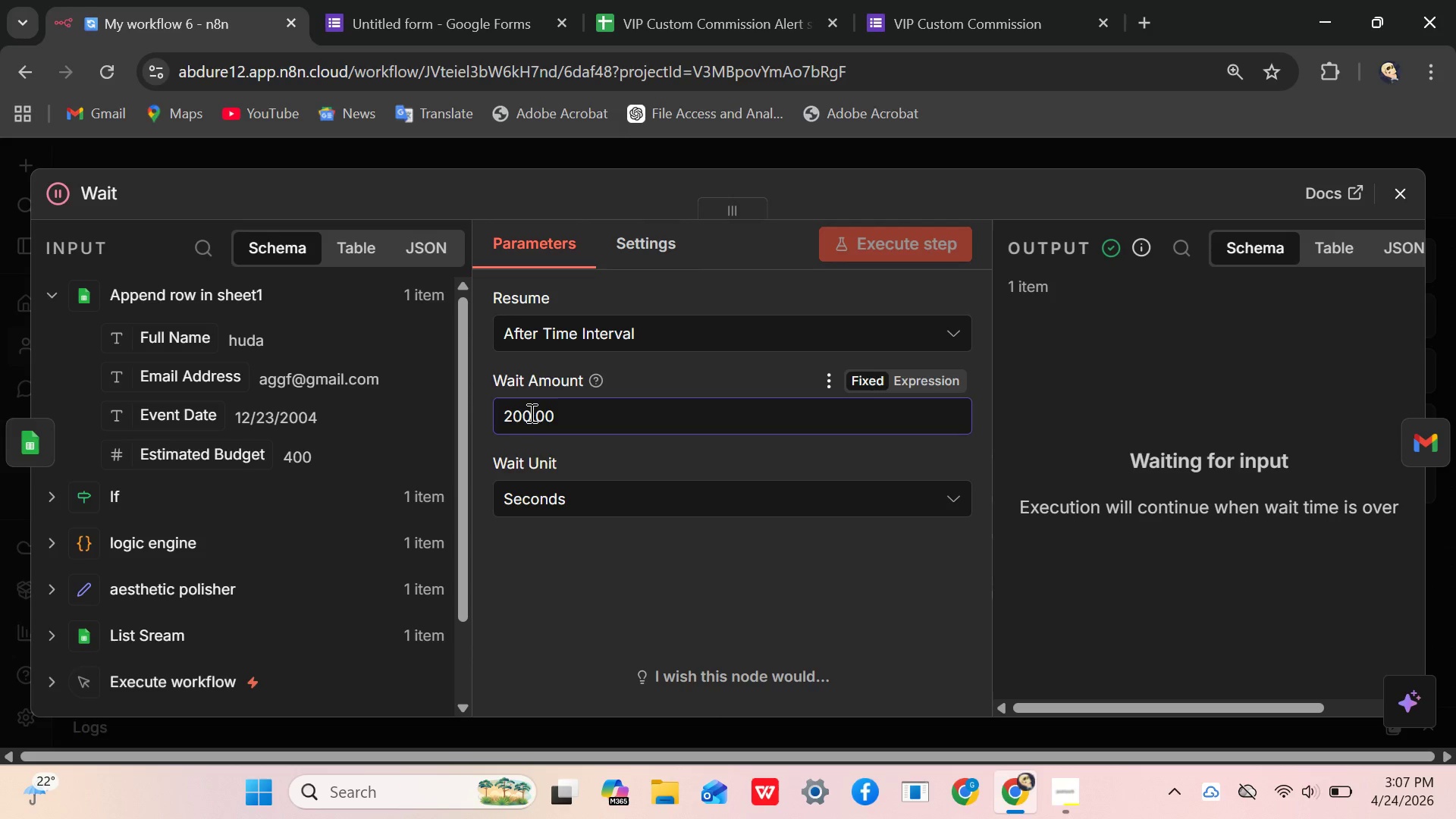 
key(Backspace)
 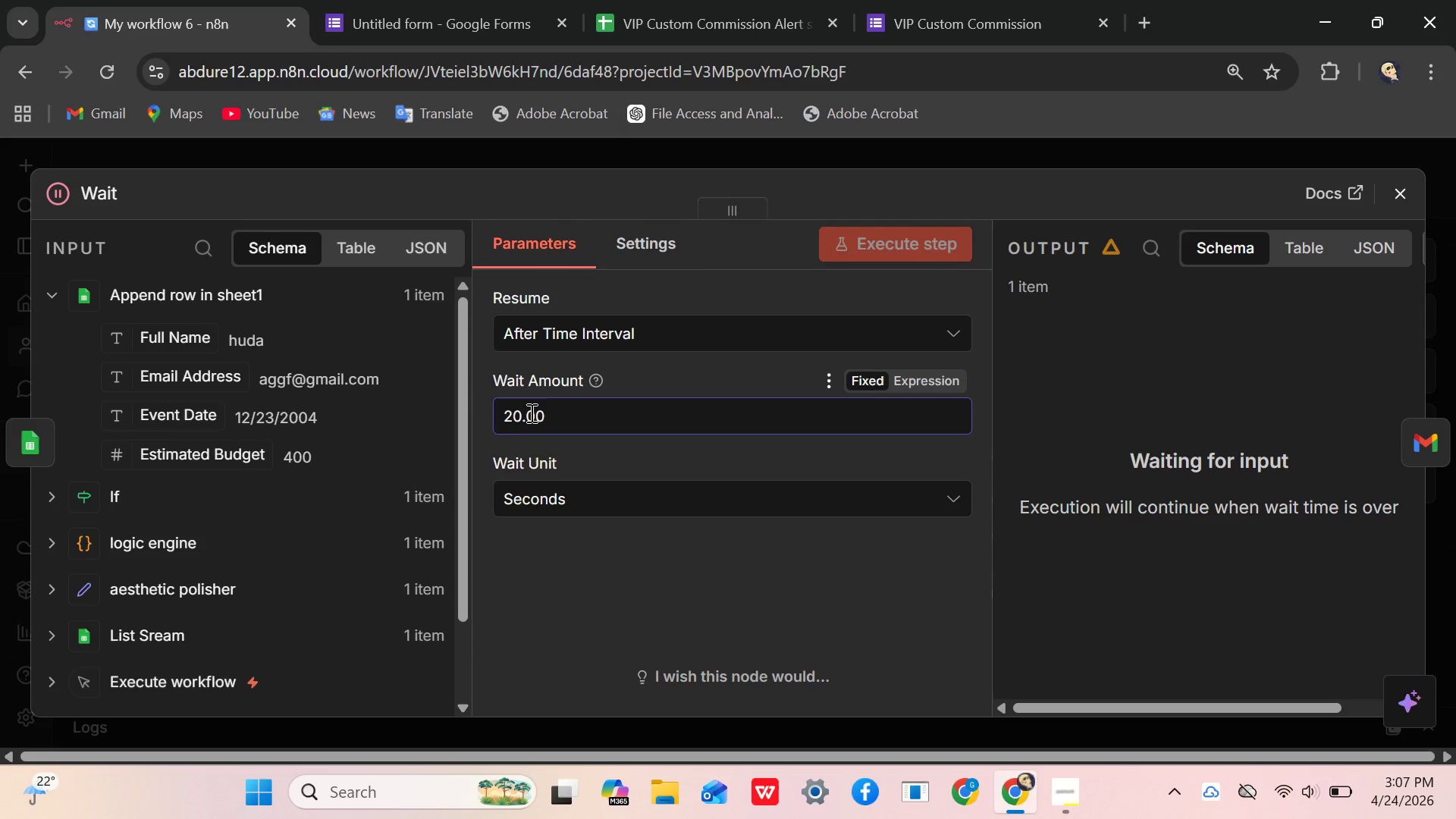 
key(Backspace)
 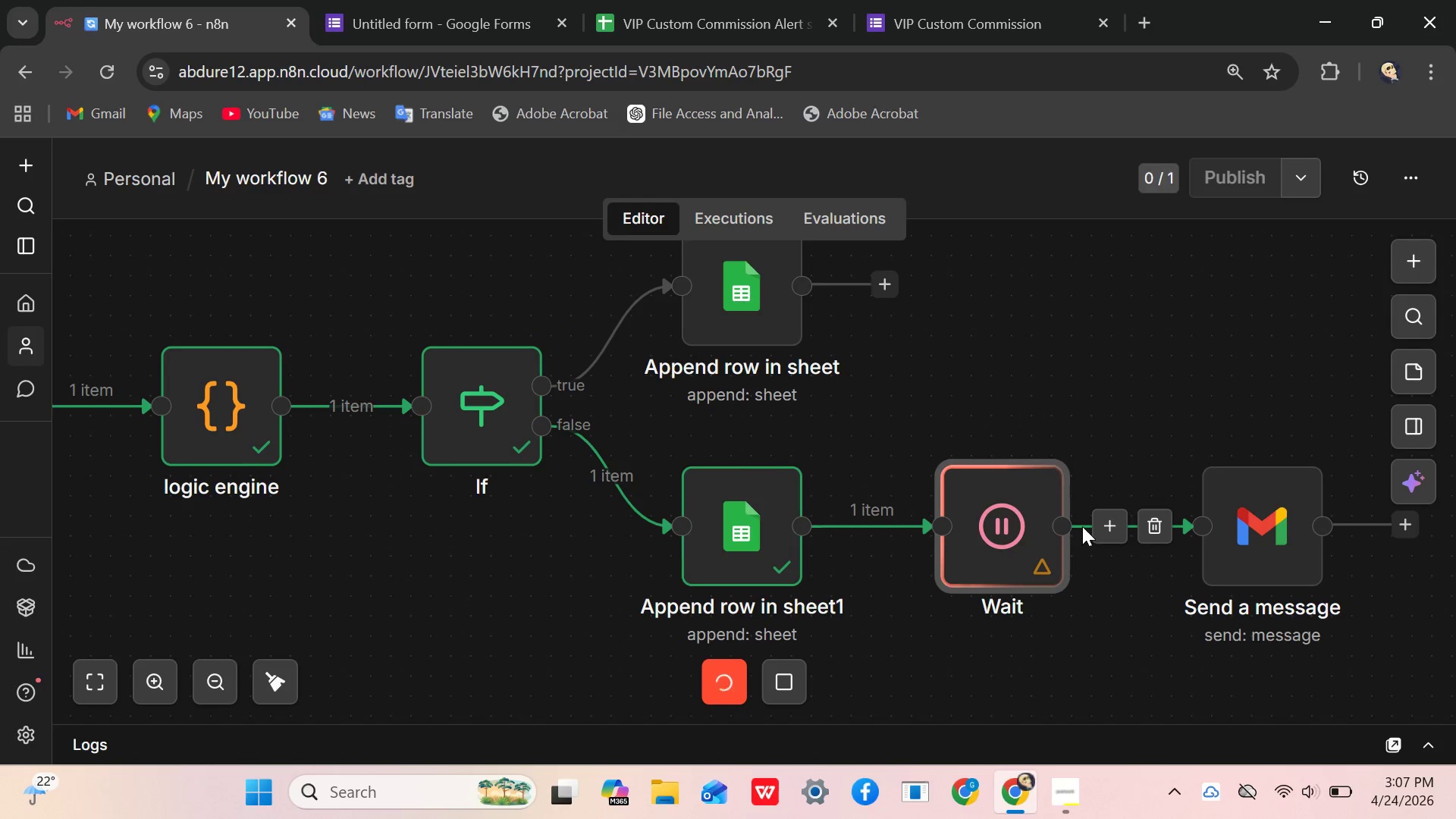 
left_click_drag(start_coordinate=[770, 673], to_coordinate=[780, 680])
 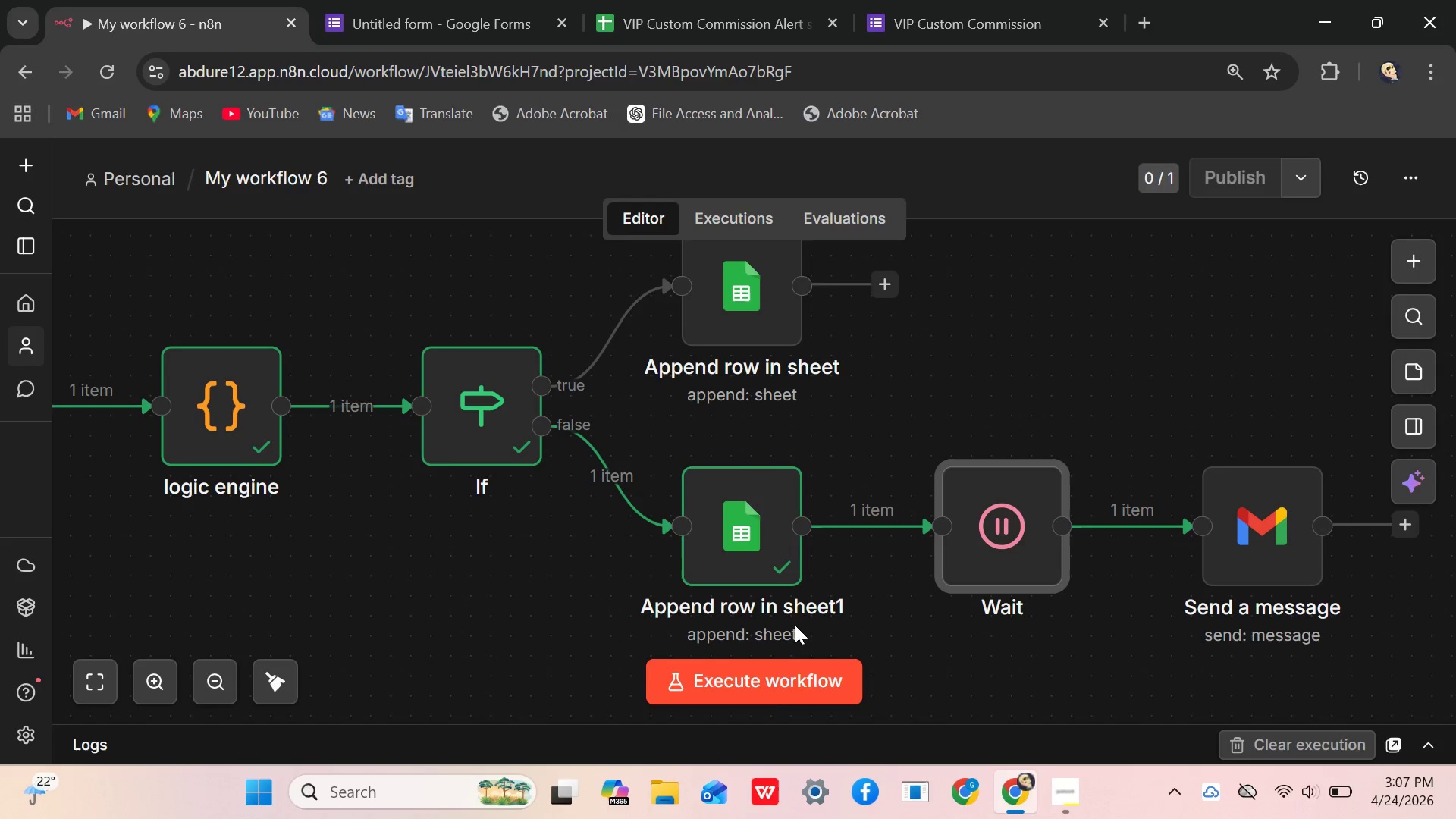 
left_click([777, 672])
 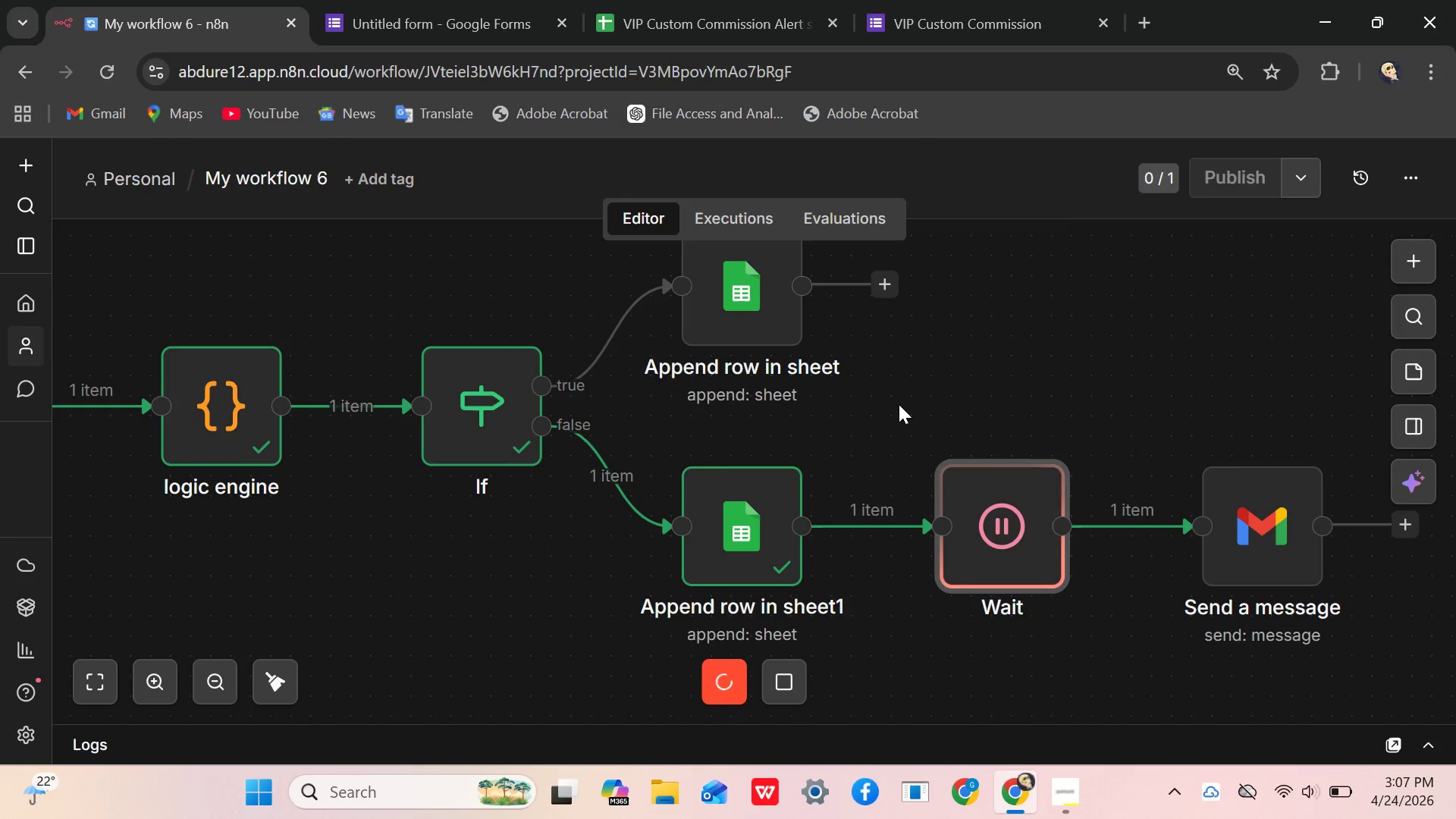 
wait(12.12)
 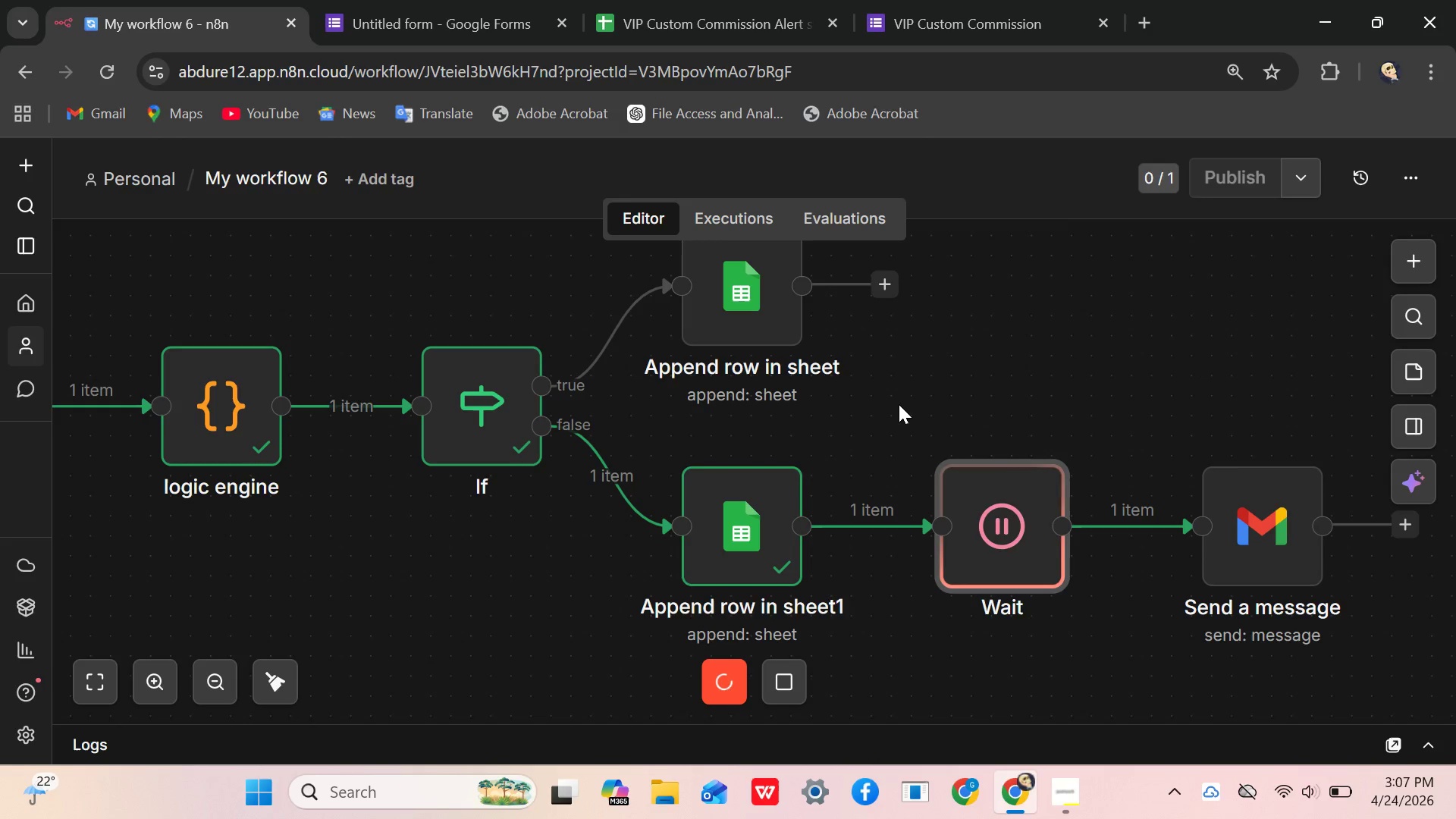 
scroll: coordinate [949, 372], scroll_direction: up, amount: 2.0
 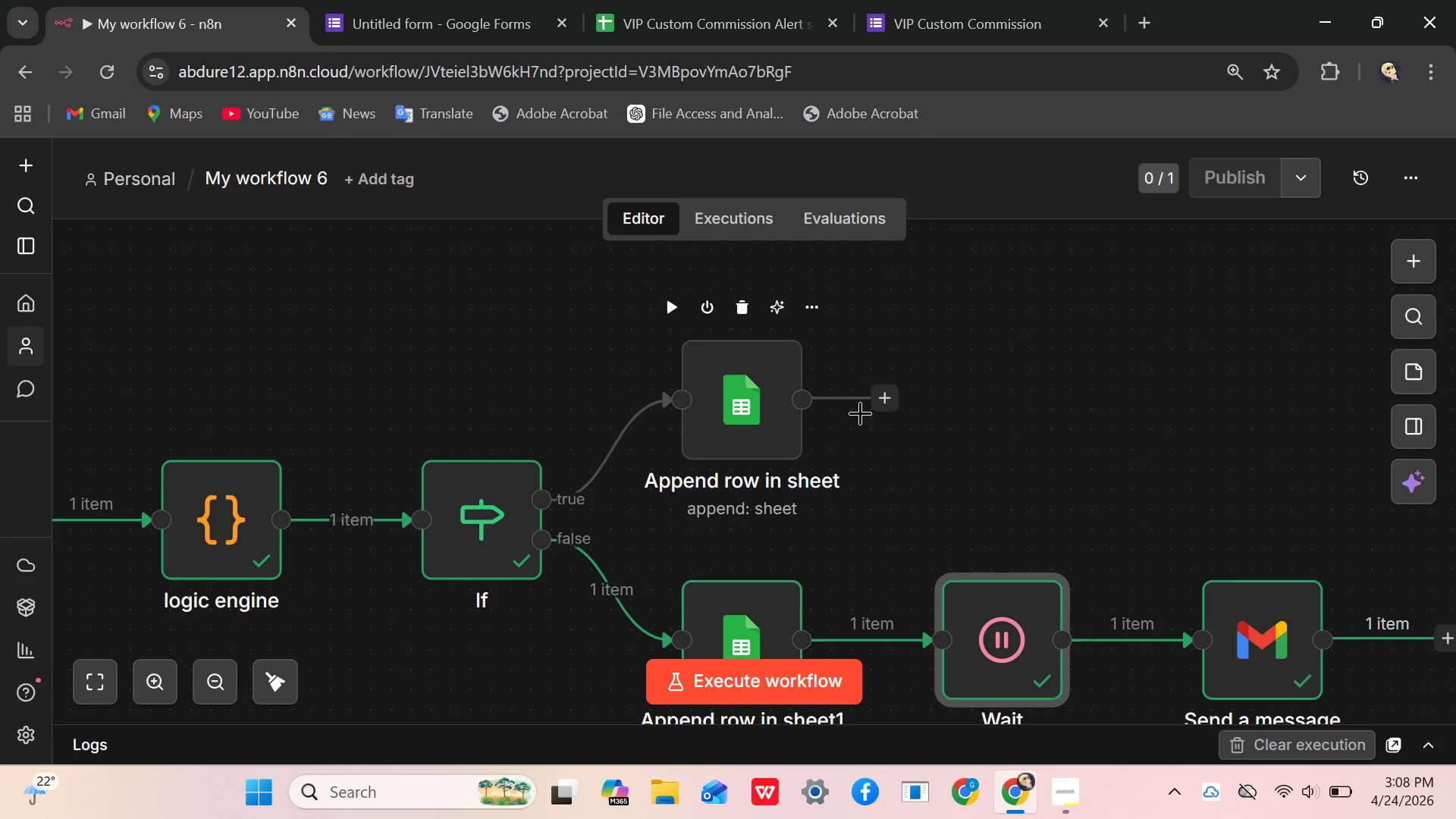 
left_click([761, 397])
 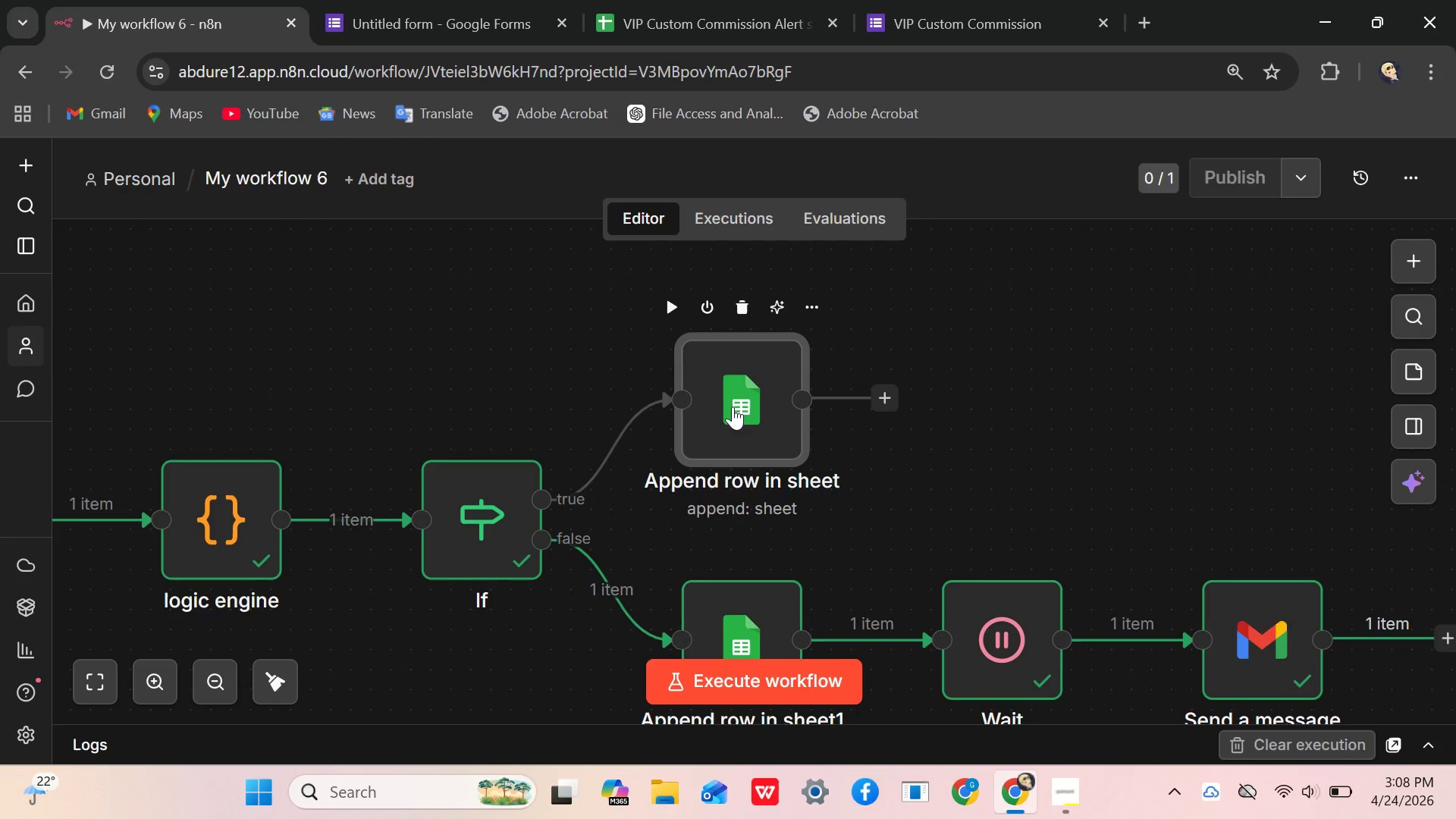 
left_click_drag(start_coordinate=[734, 406], to_coordinate=[739, 407])
 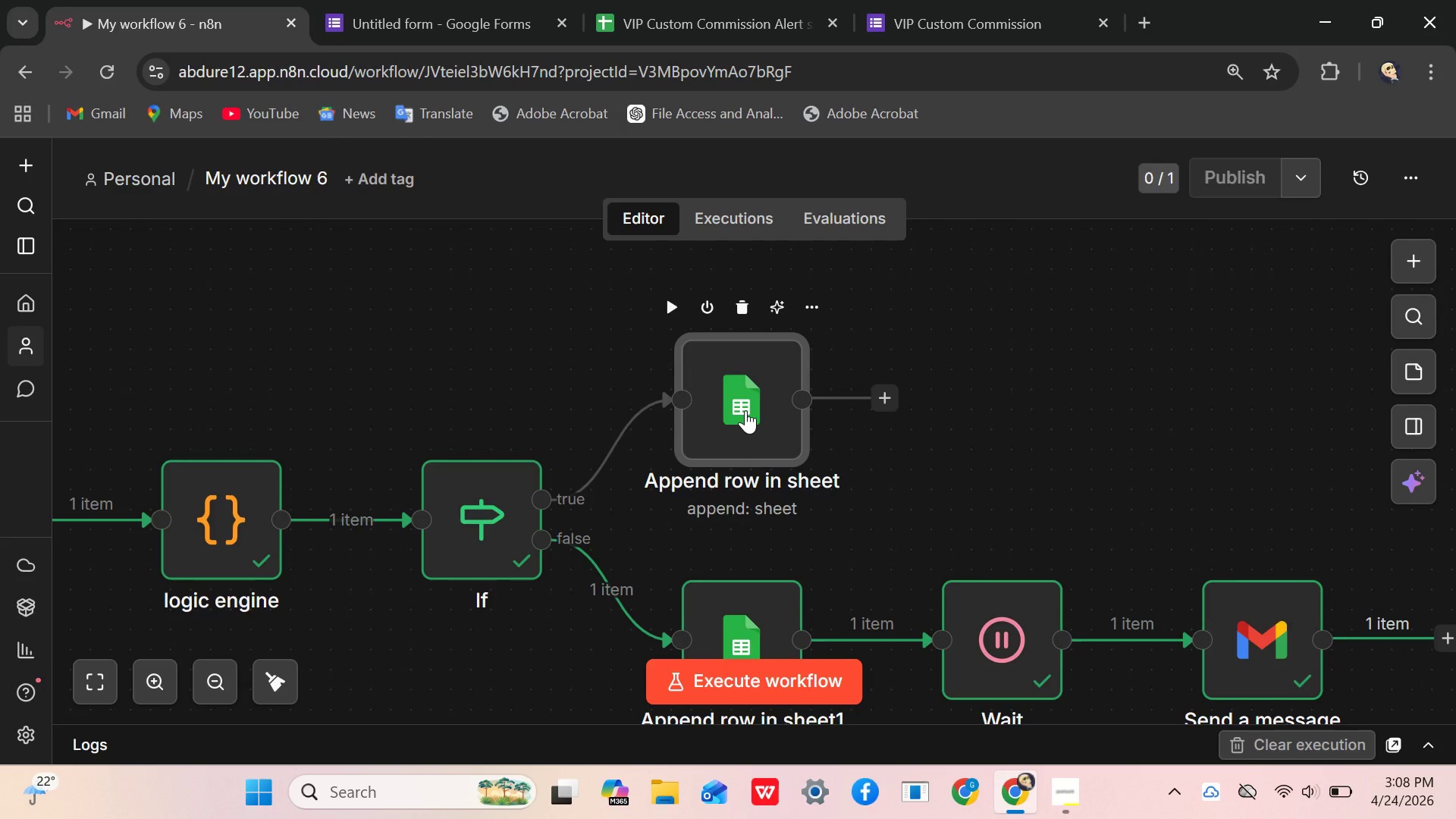 
left_click_drag(start_coordinate=[739, 407], to_coordinate=[745, 410])
 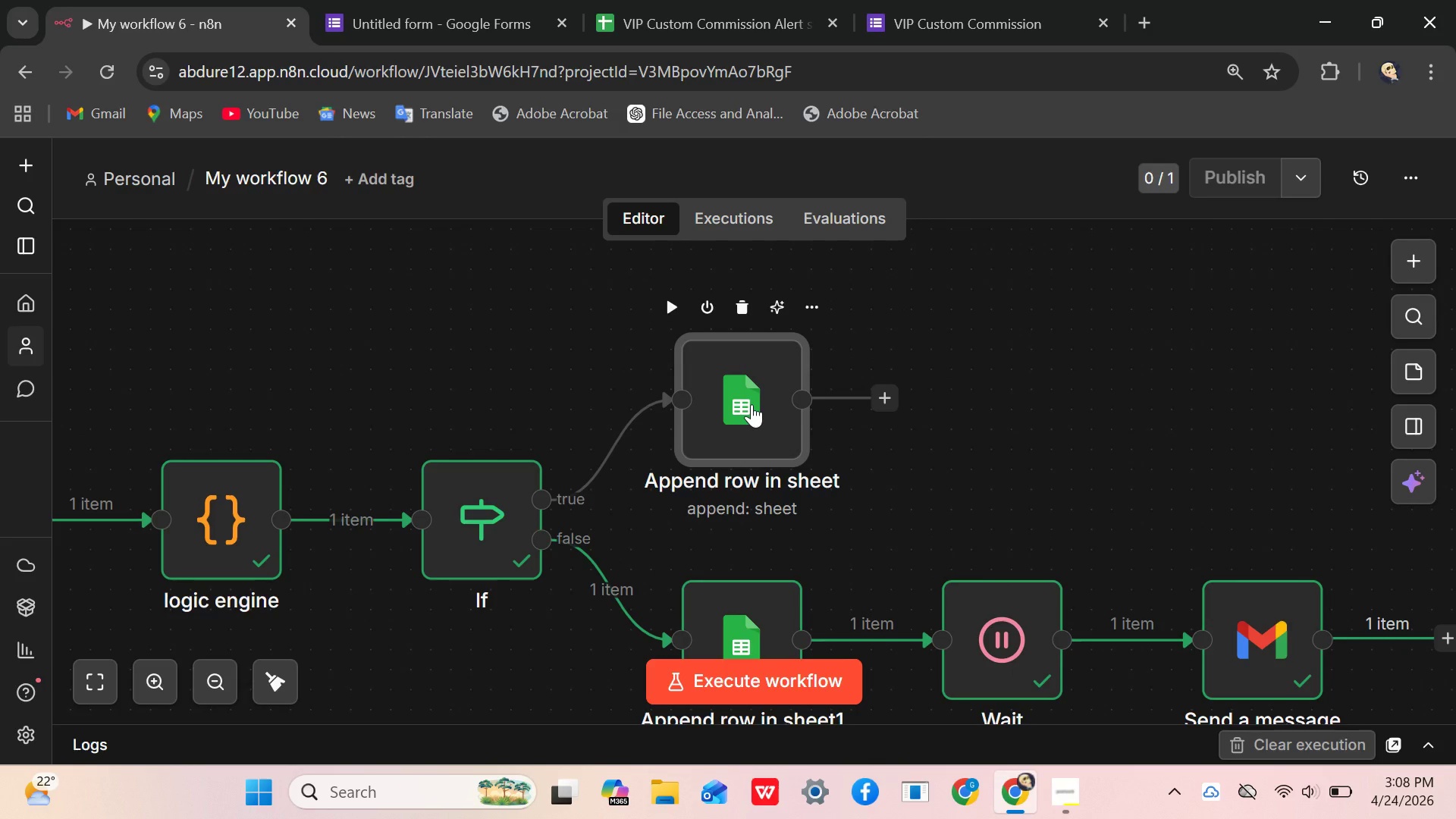 
left_click_drag(start_coordinate=[754, 404], to_coordinate=[763, 408])
 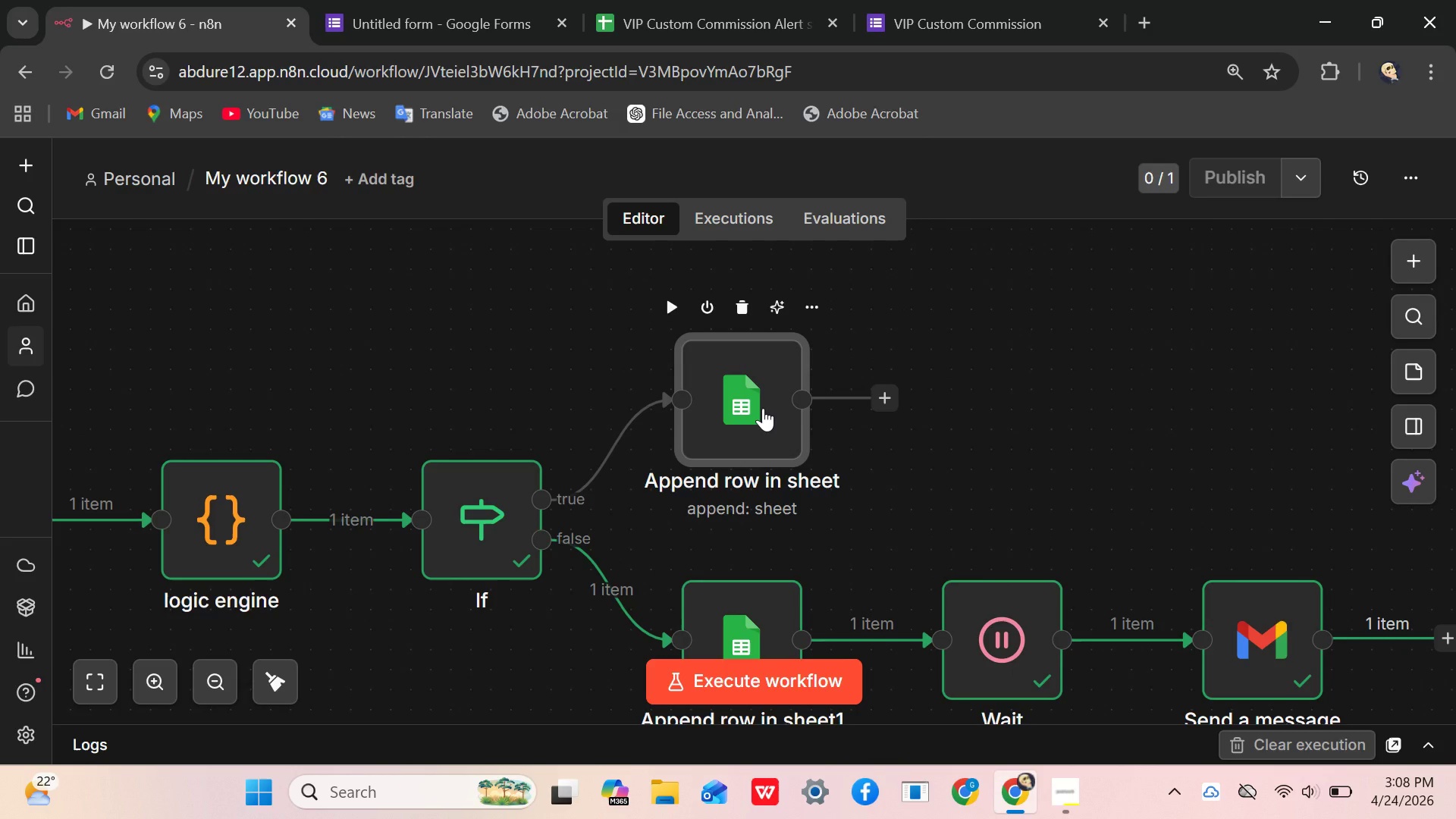 
double_click([763, 408])
 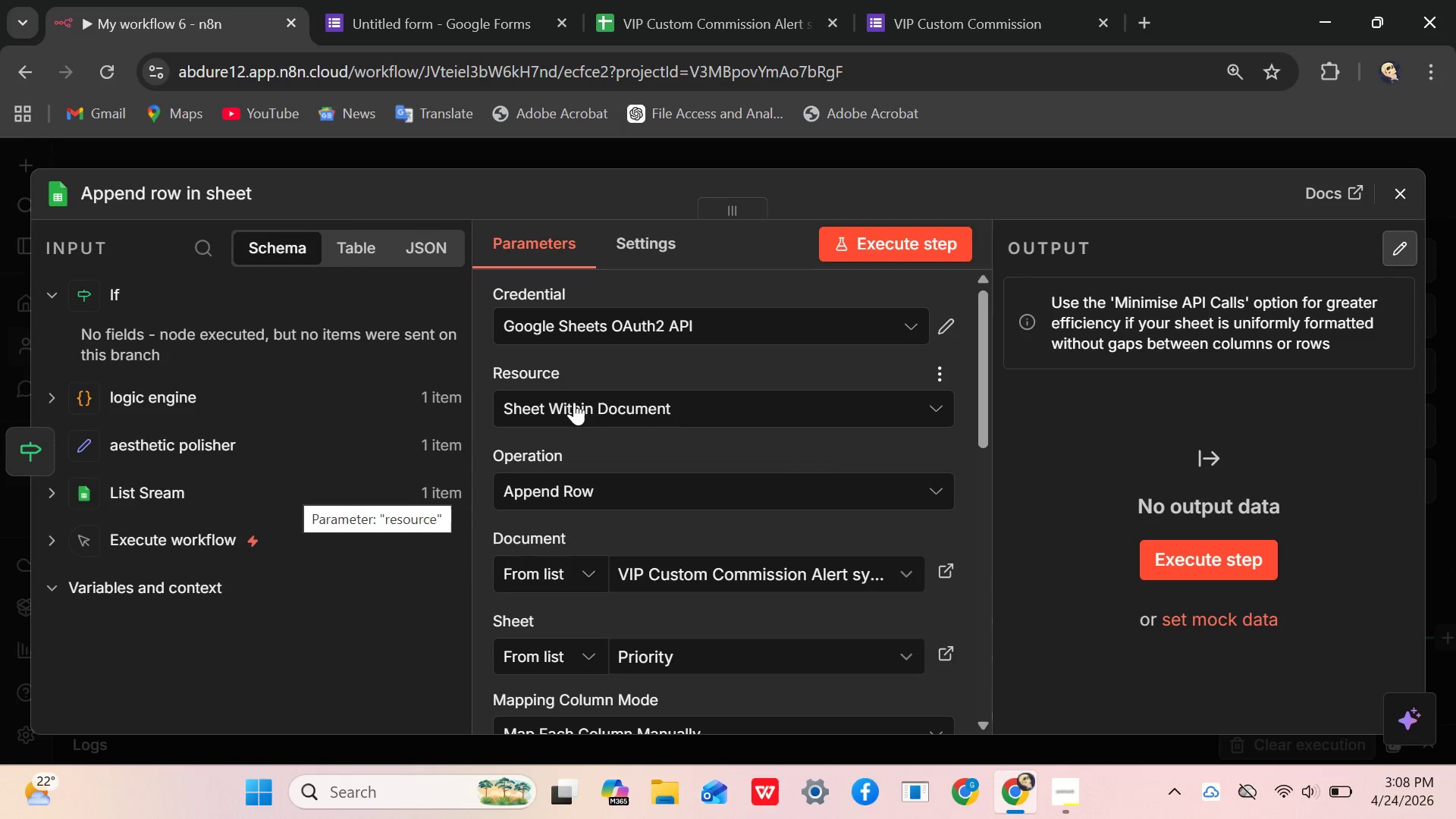 
scroll: coordinate [618, 415], scroll_direction: down, amount: 2.0
 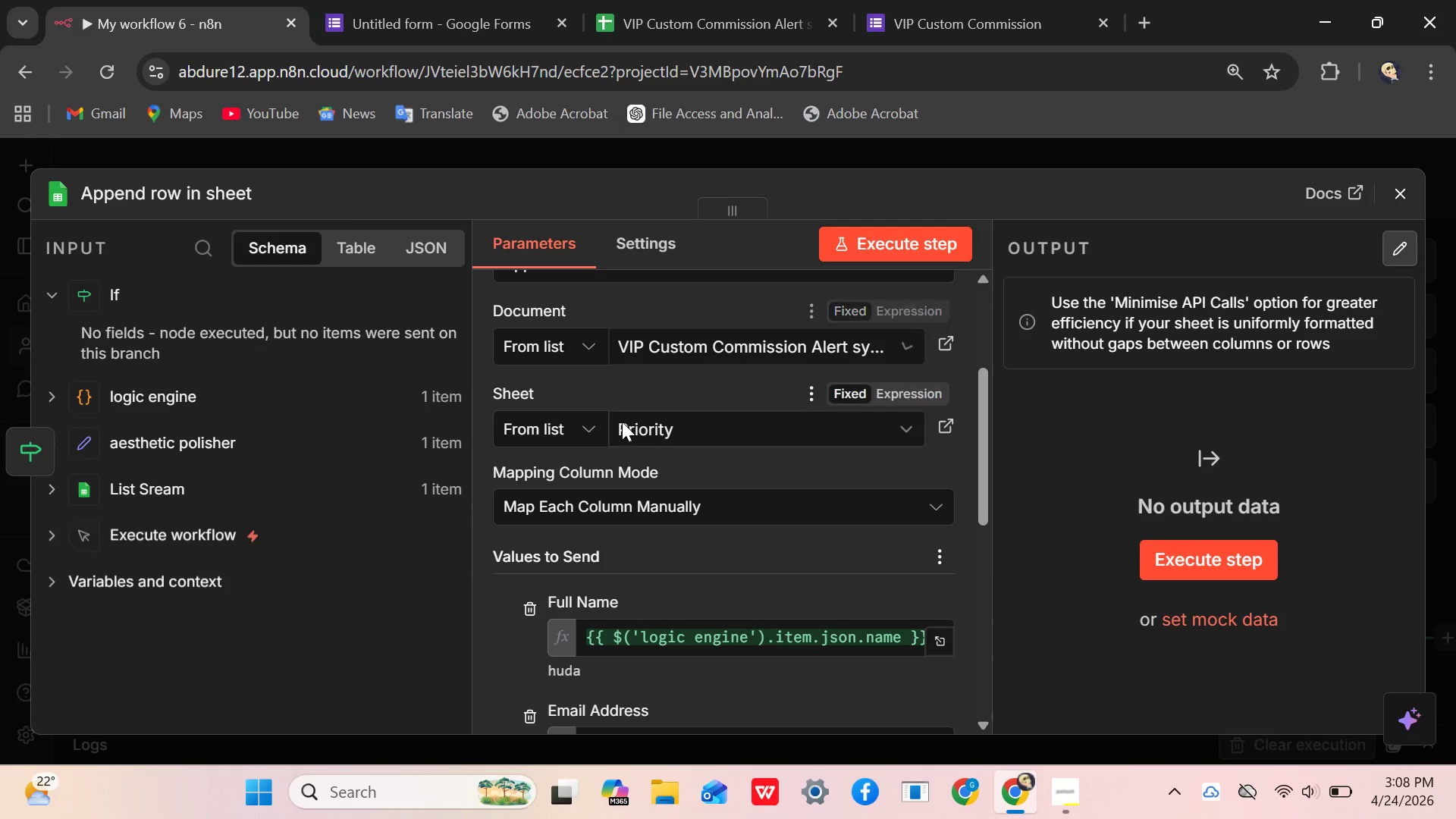 
wait(5.93)
 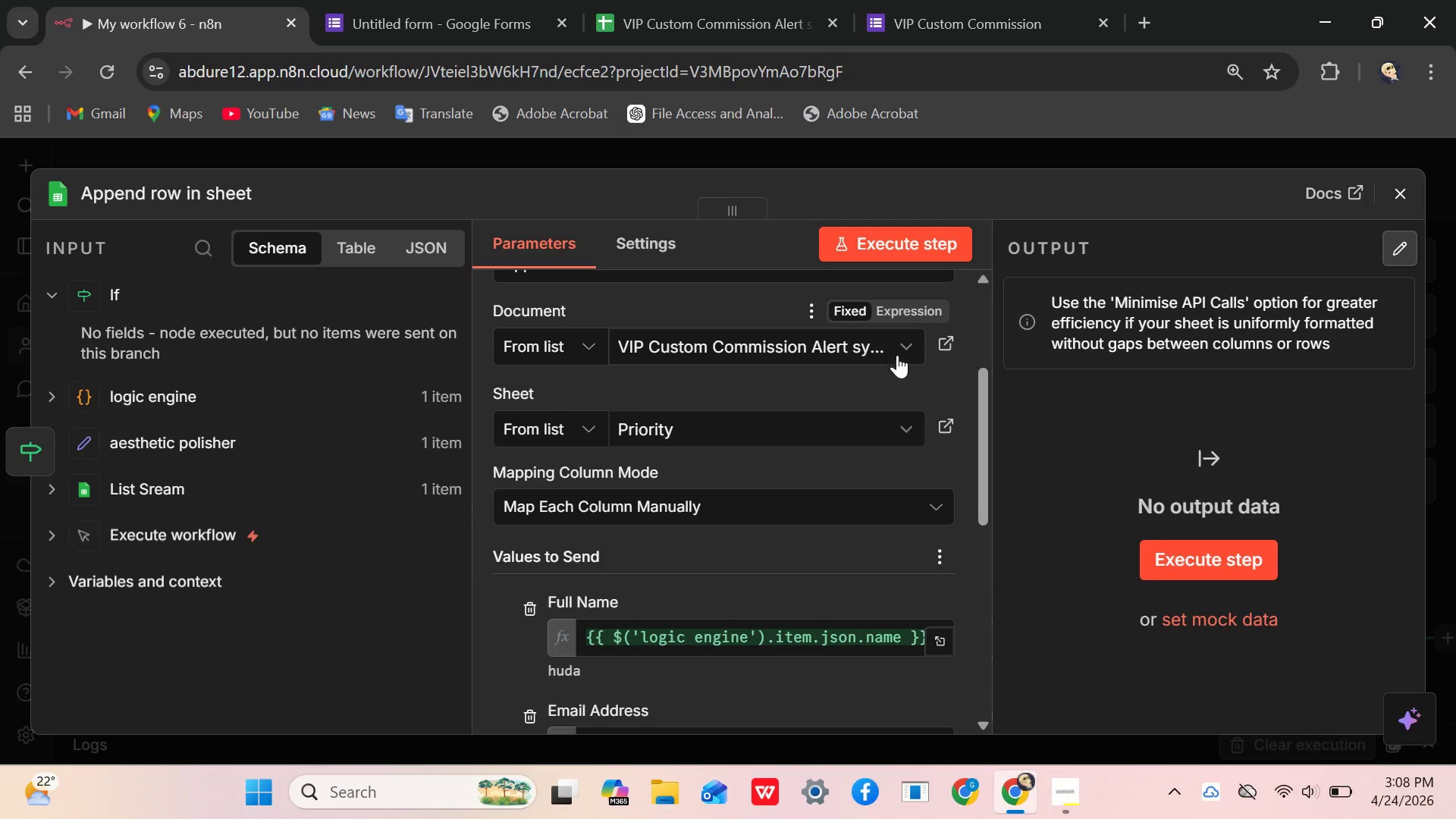 
left_click([899, 426])
 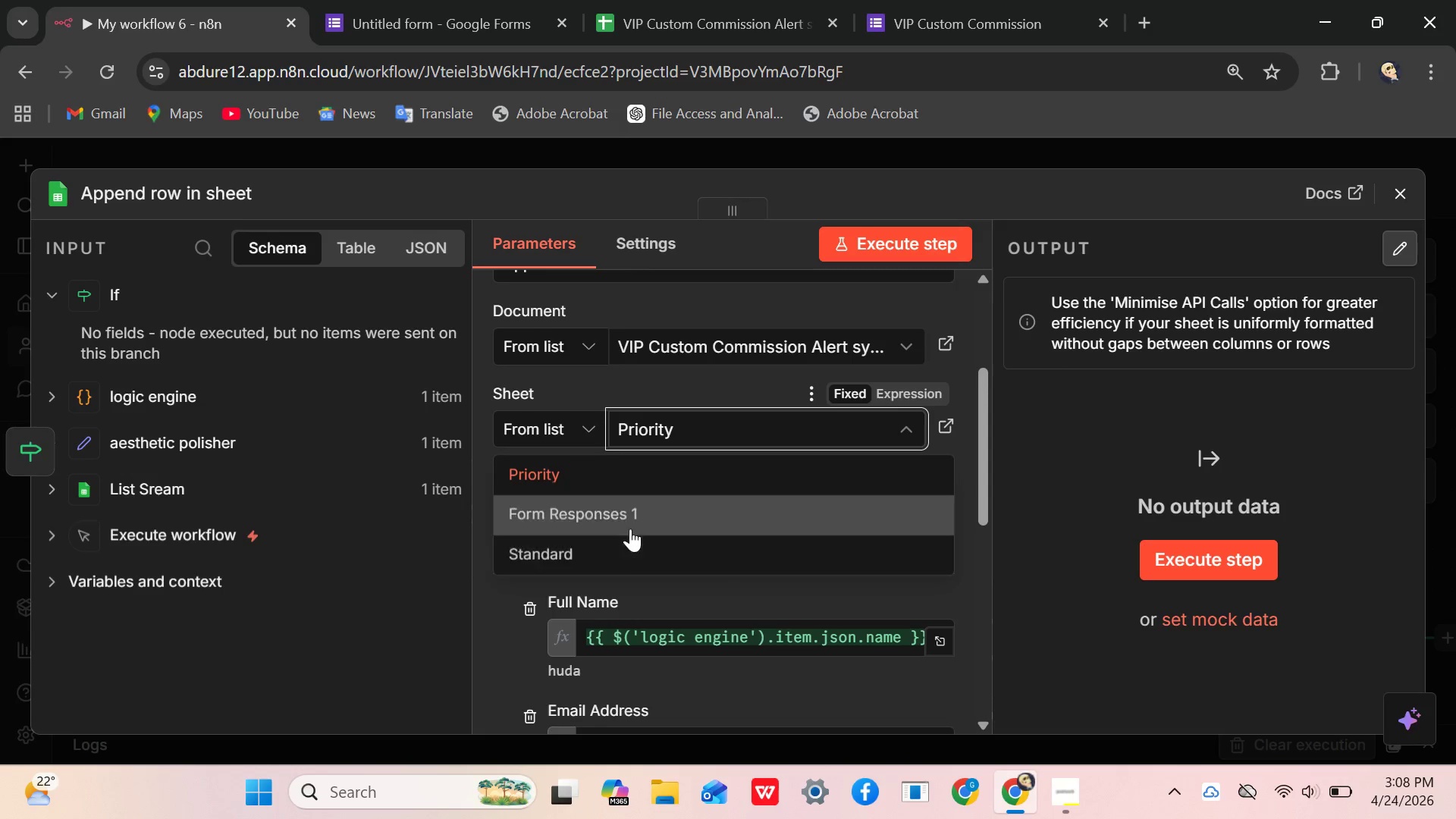 
left_click([615, 481])
 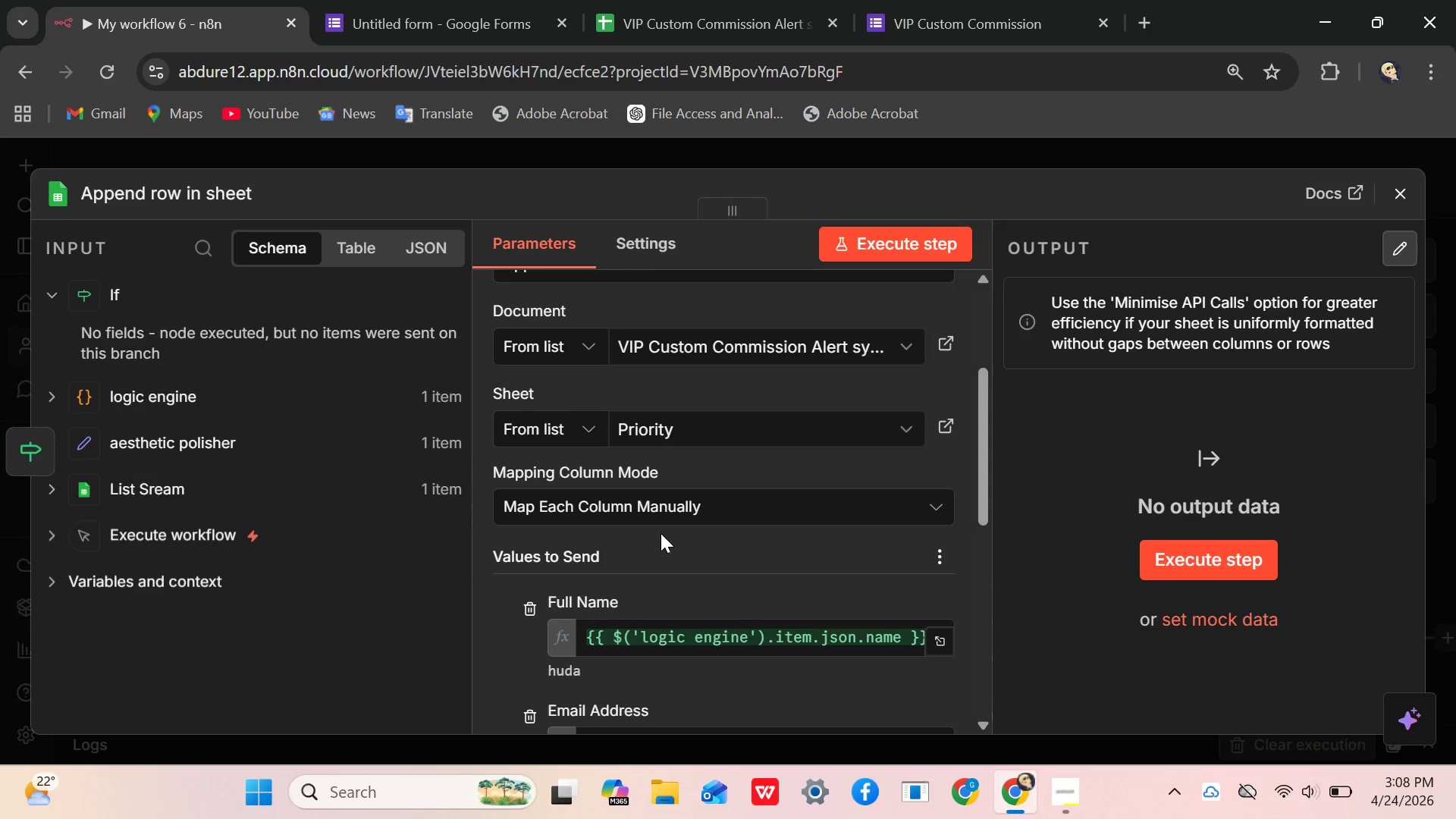 
scroll: coordinate [661, 533], scroll_direction: down, amount: 2.0
 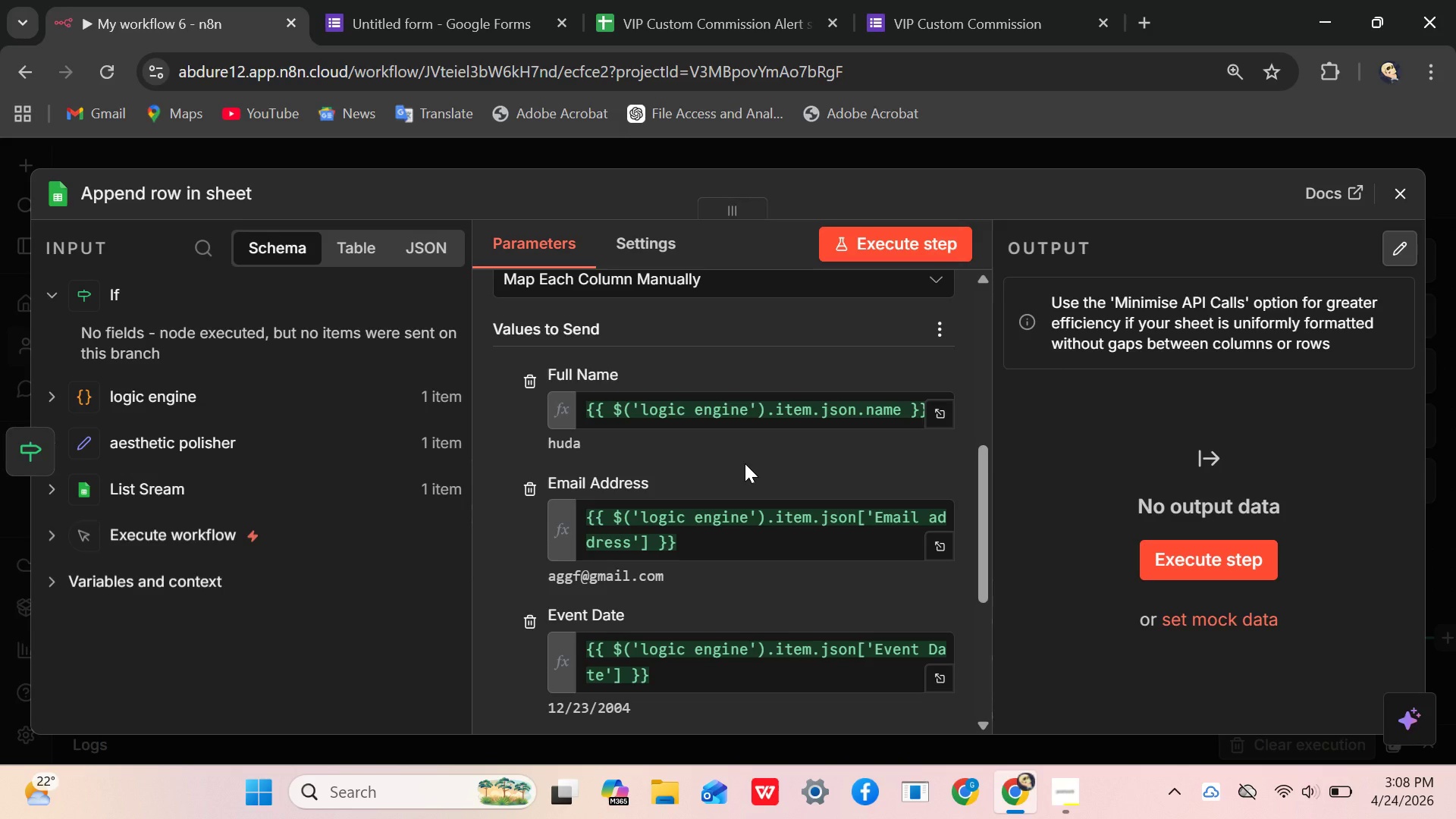 
wait(20.83)
 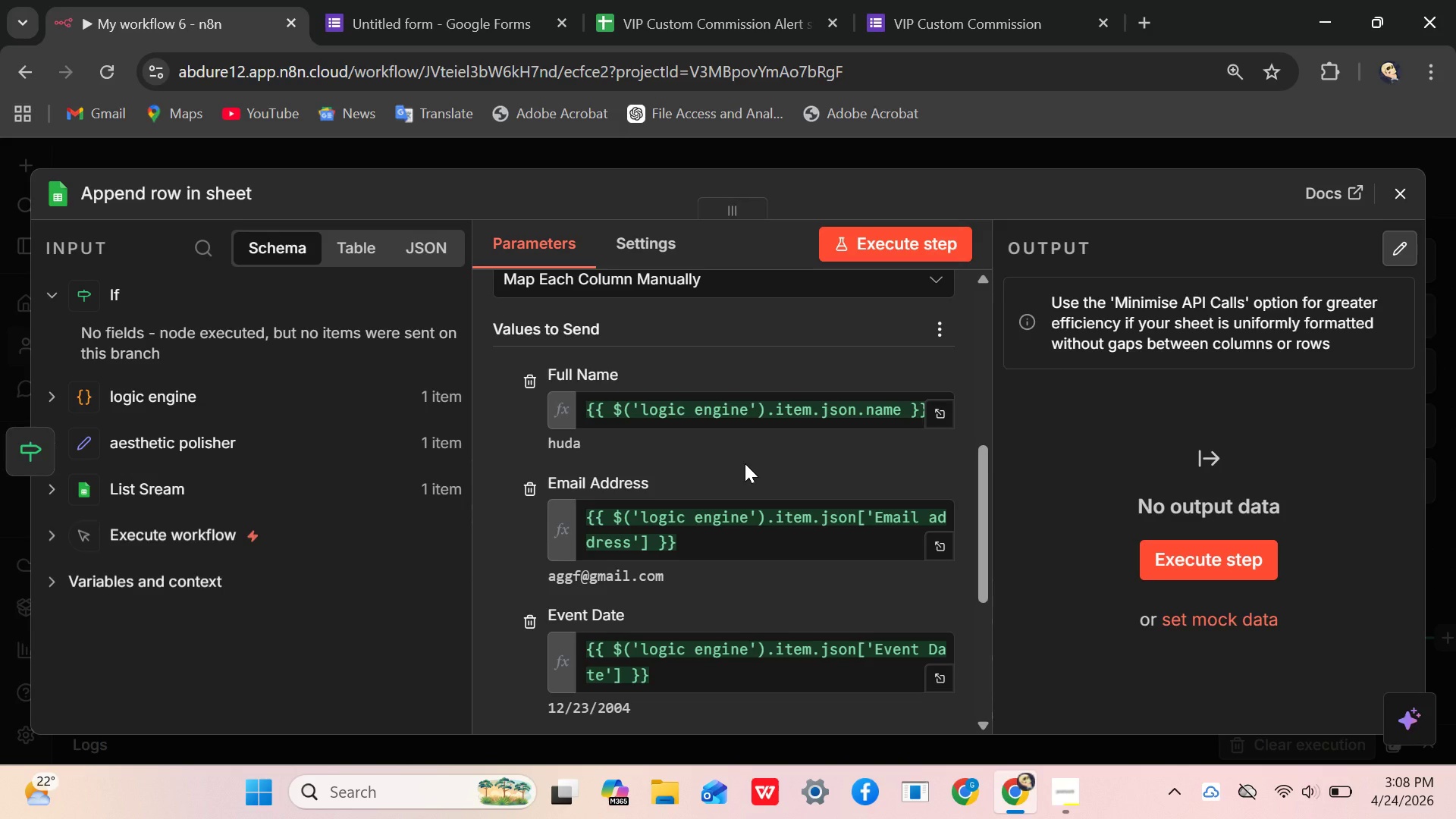 
scroll: coordinate [782, 471], scroll_direction: down, amount: 3.0
 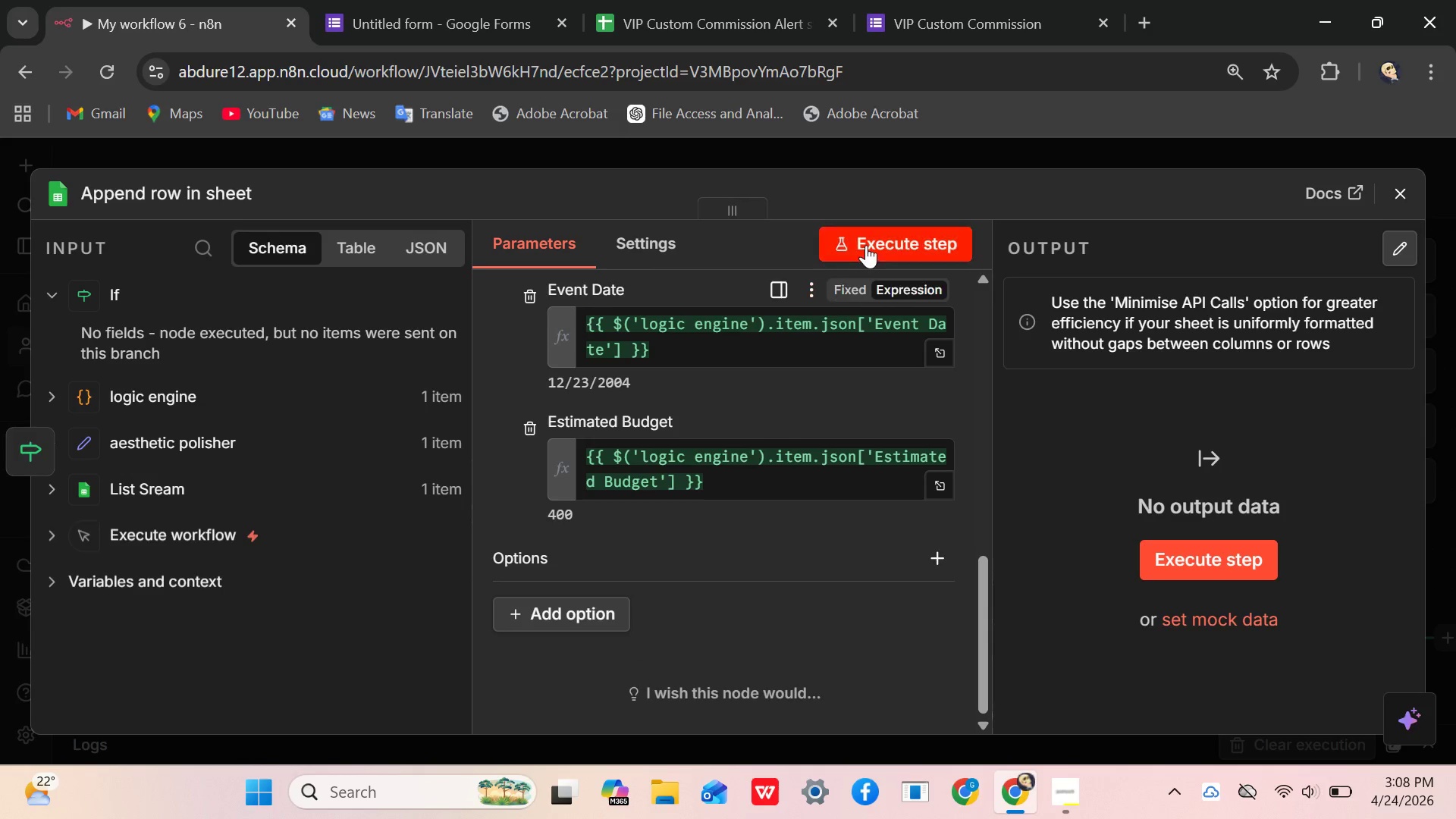 
left_click([866, 245])
 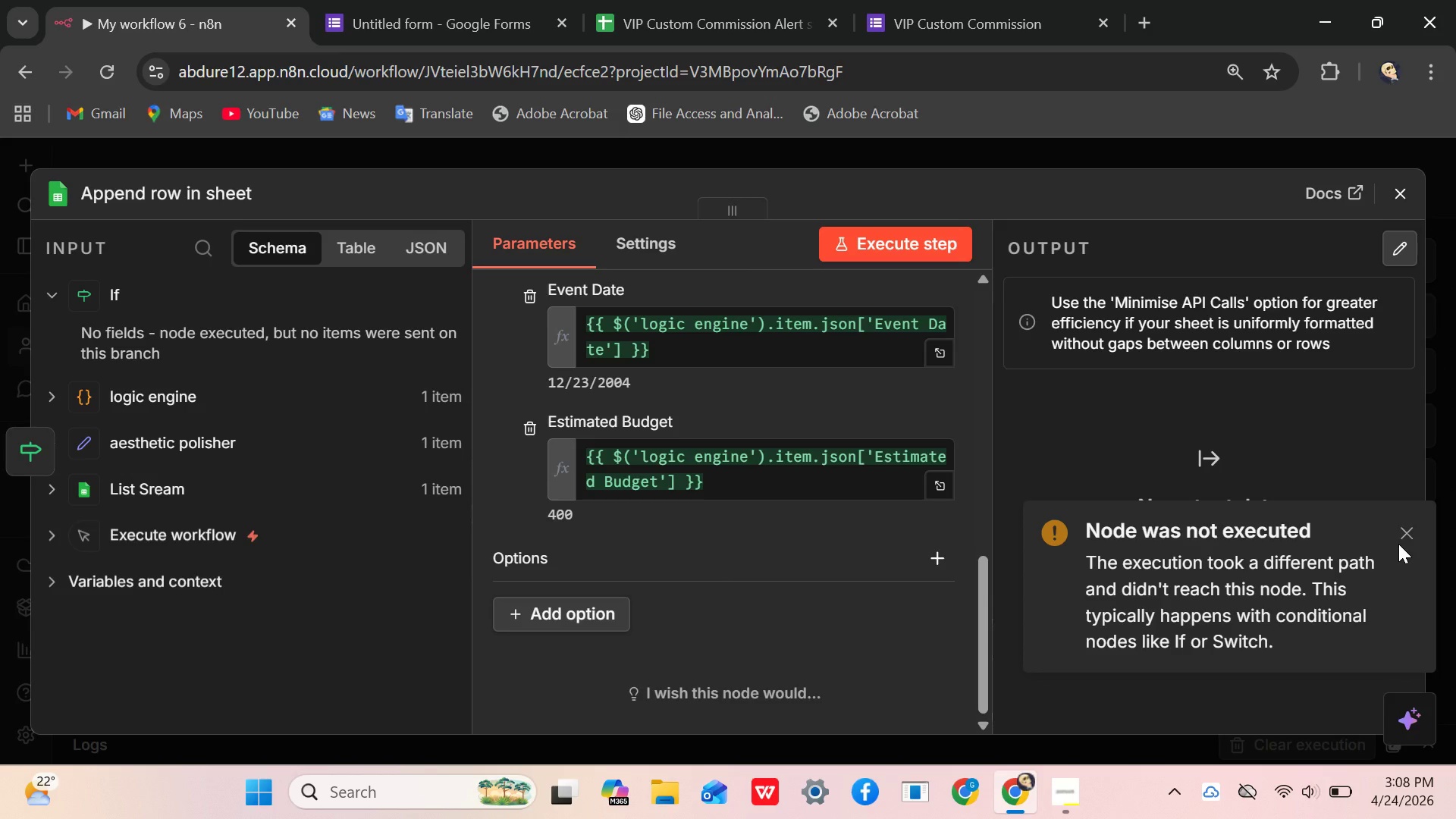 
wait(5.16)
 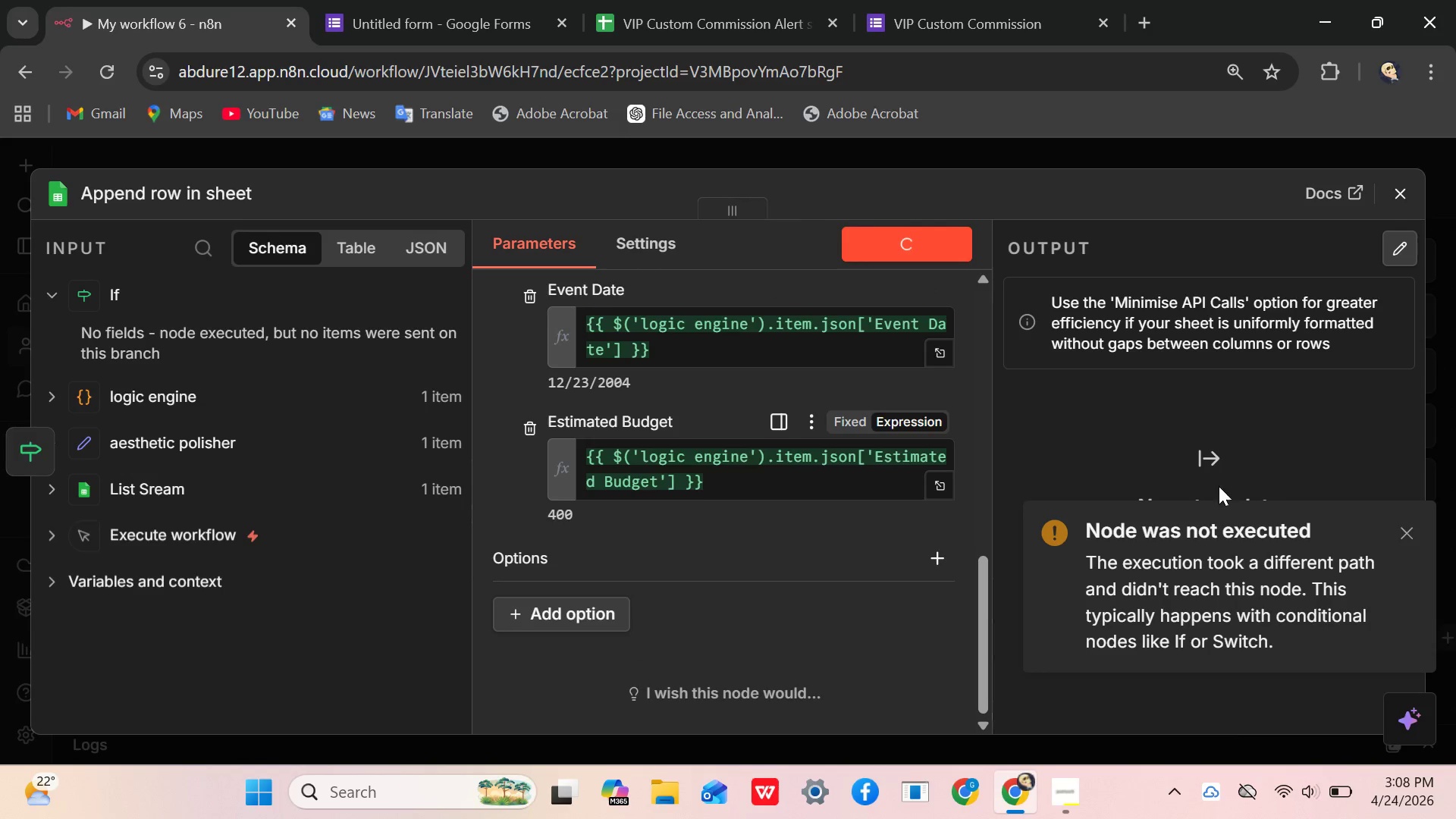 
left_click([1407, 532])
 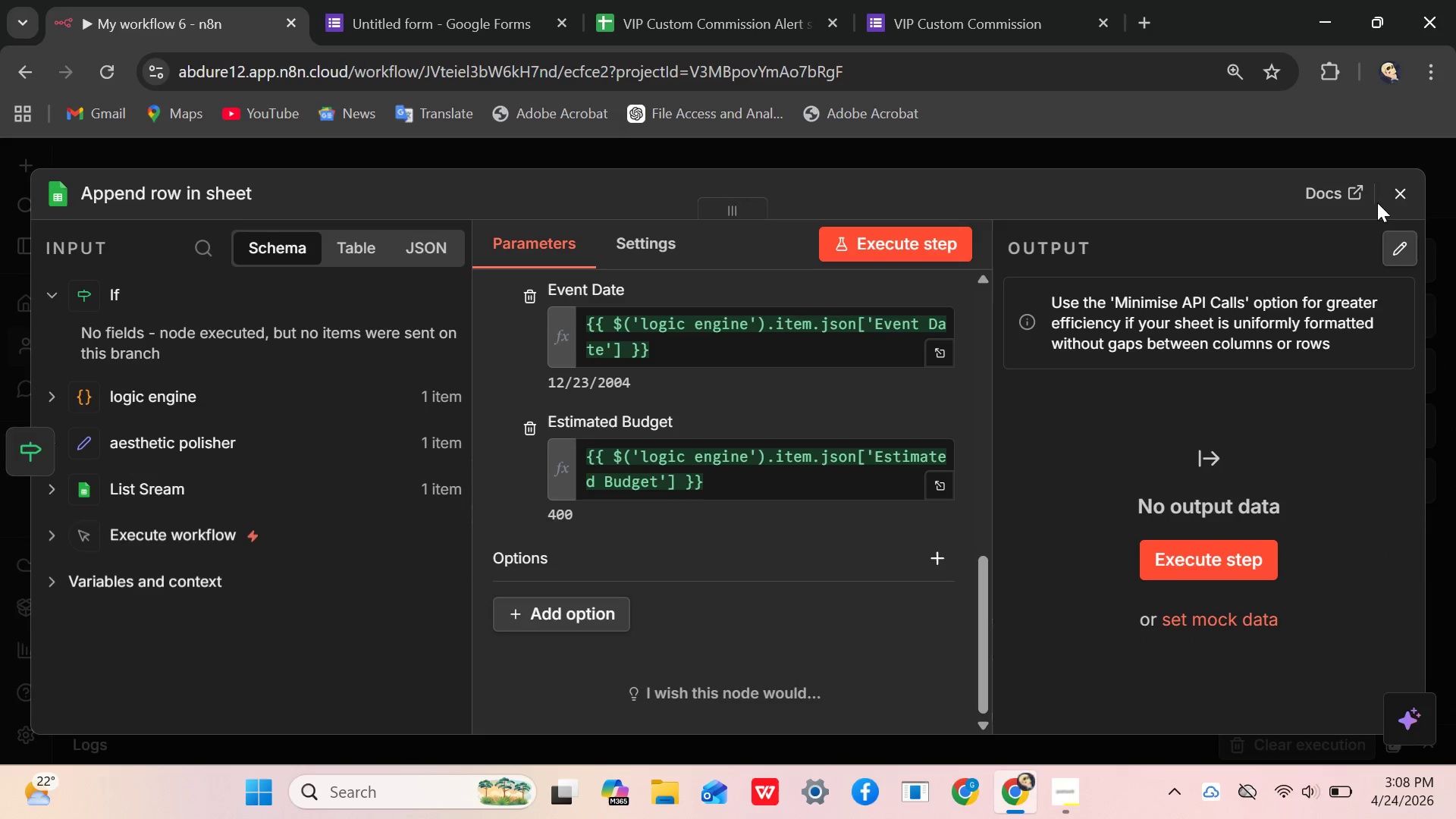 
left_click([1406, 187])
 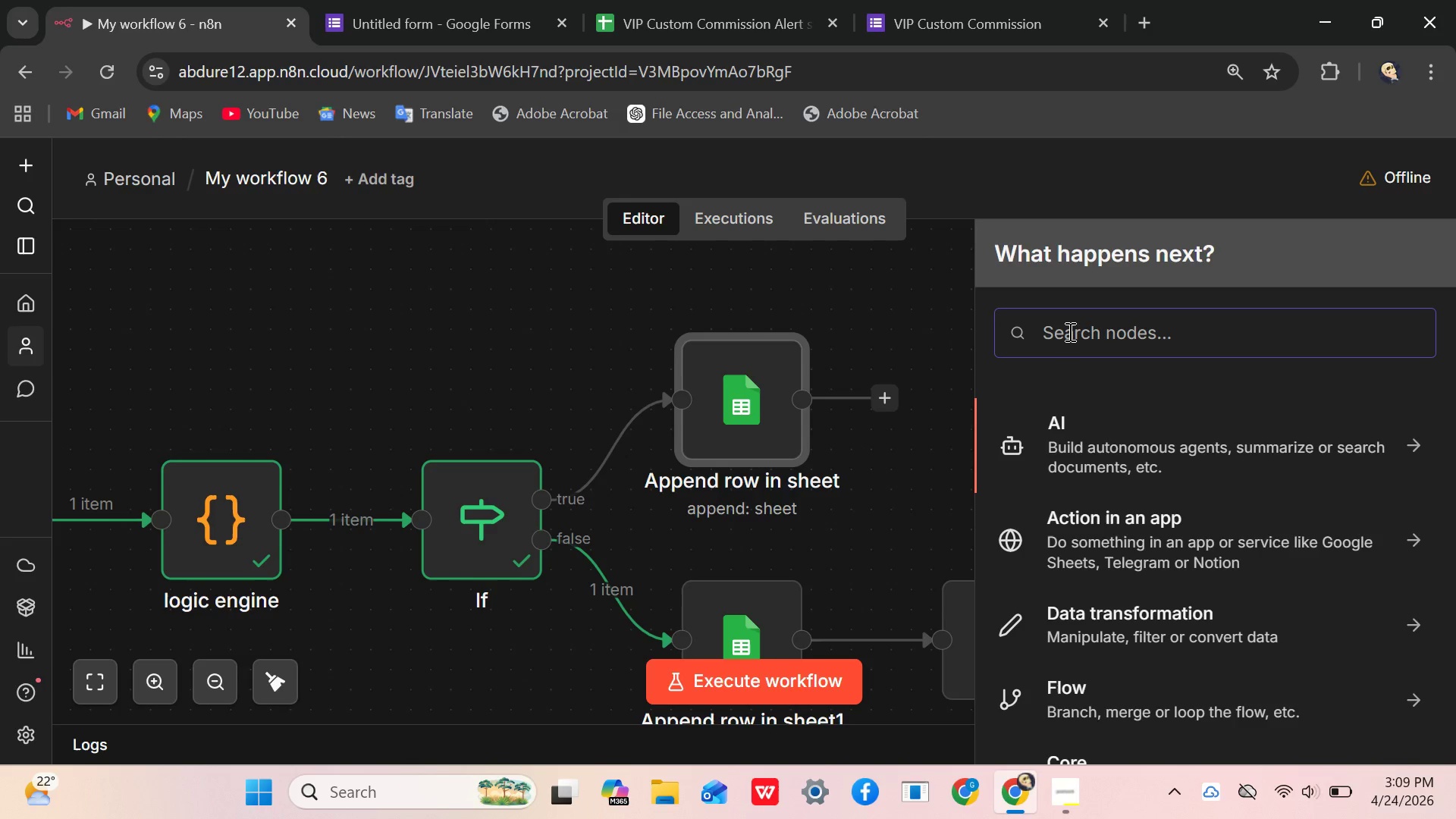 
wait(14.94)
 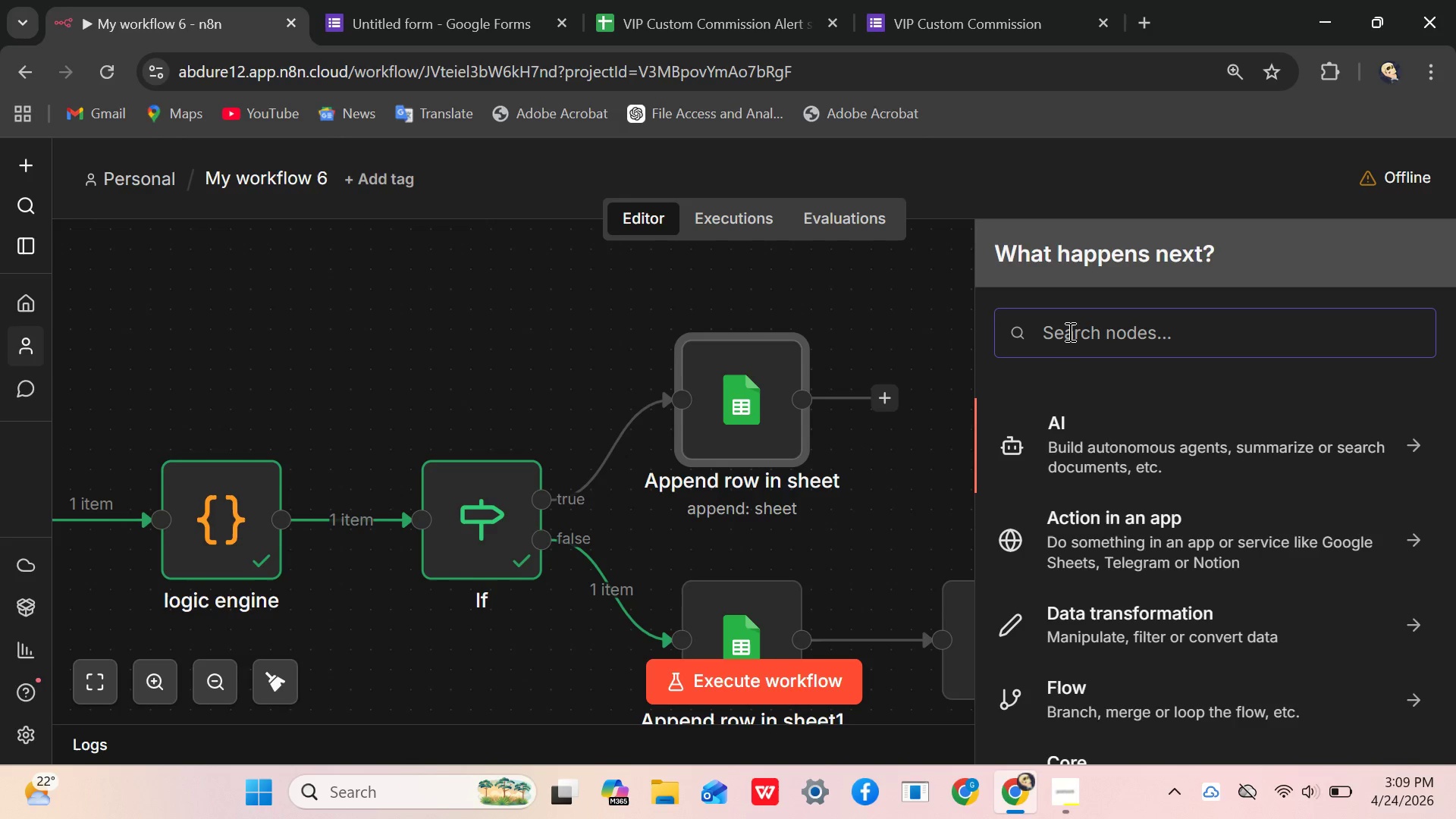 
type(sla)
 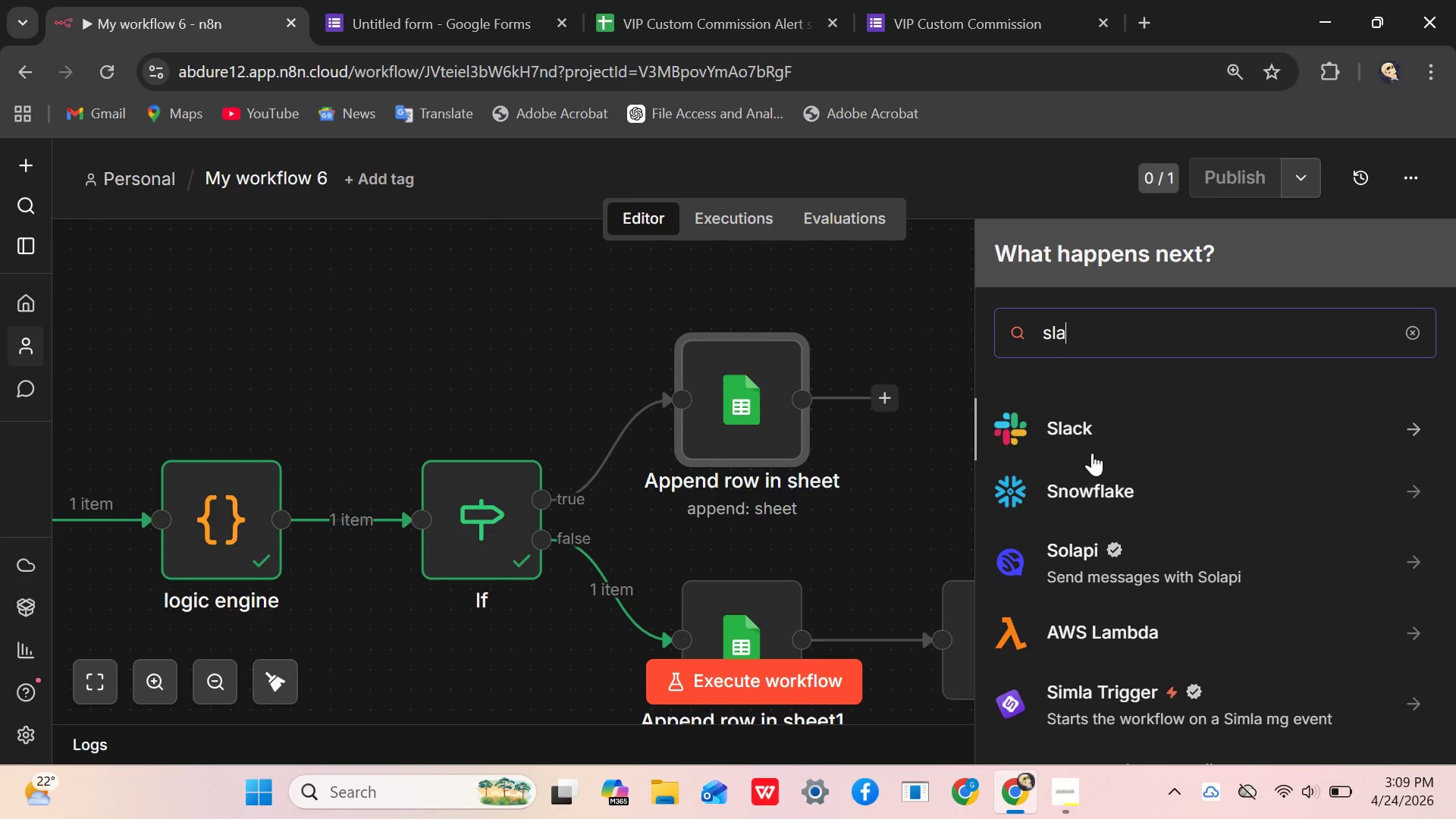 
left_click([1084, 433])
 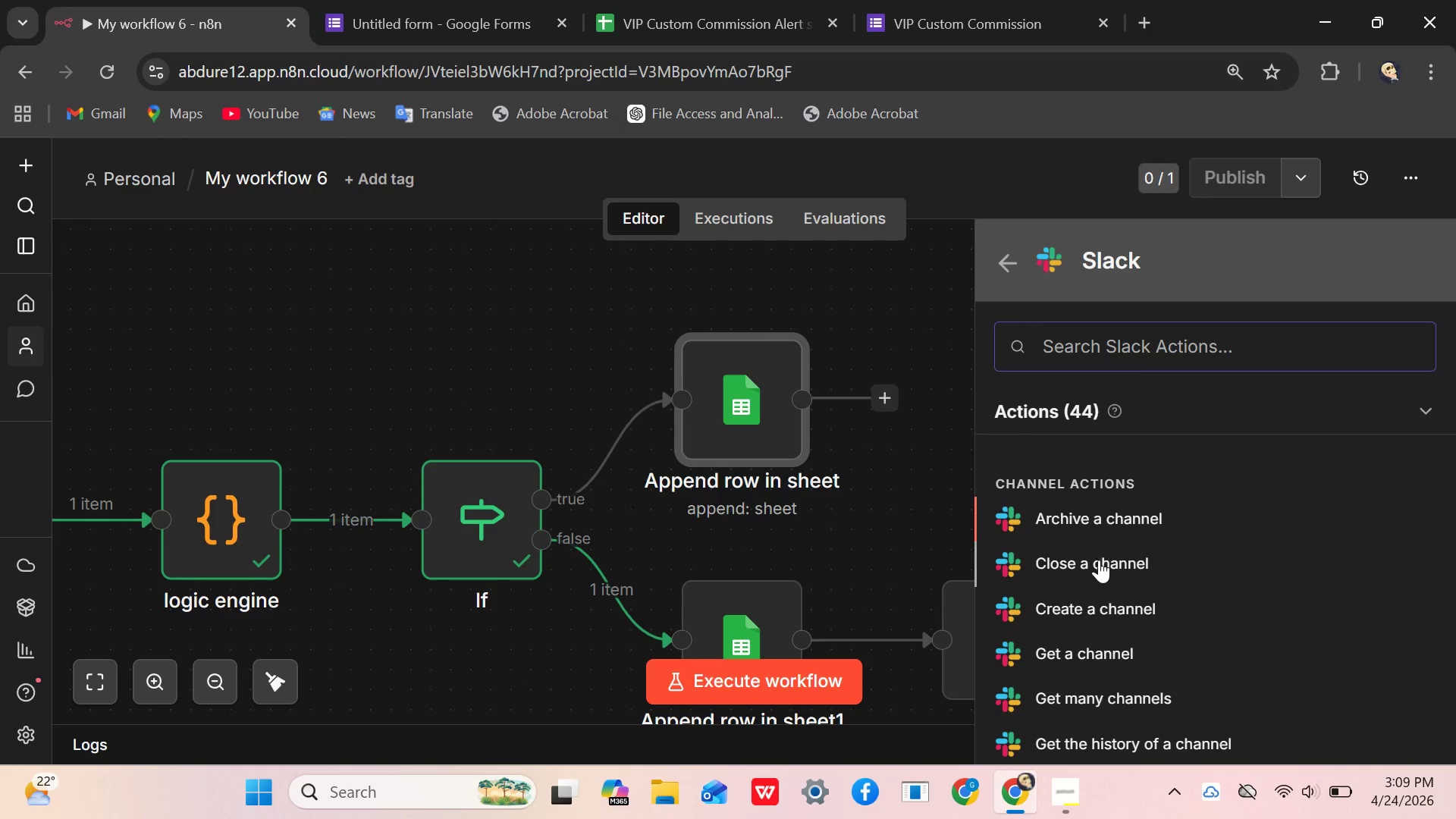 
scroll: coordinate [1078, 537], scroll_direction: down, amount: 4.0
 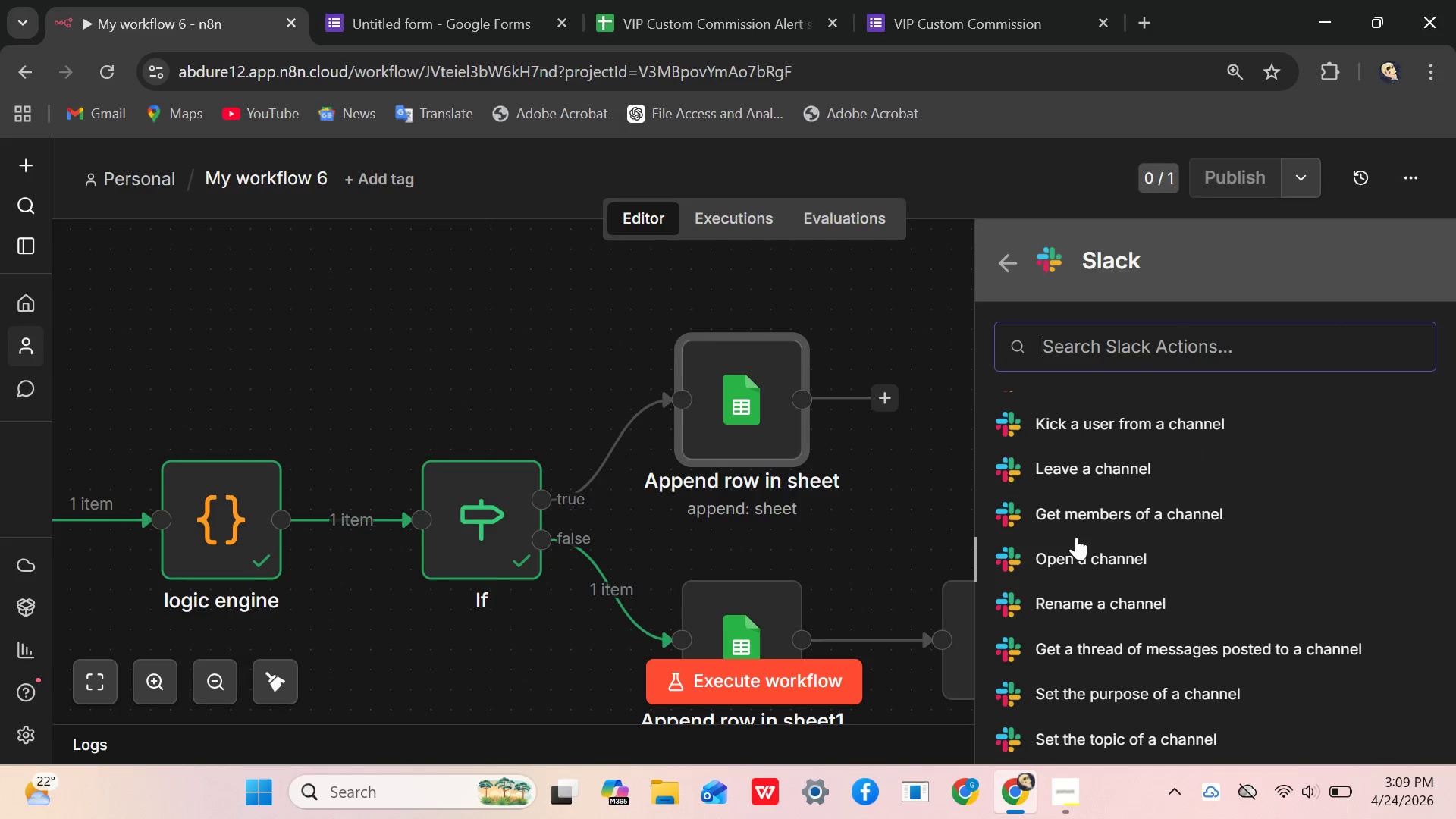 
scroll: coordinate [1072, 519], scroll_direction: up, amount: 3.0
 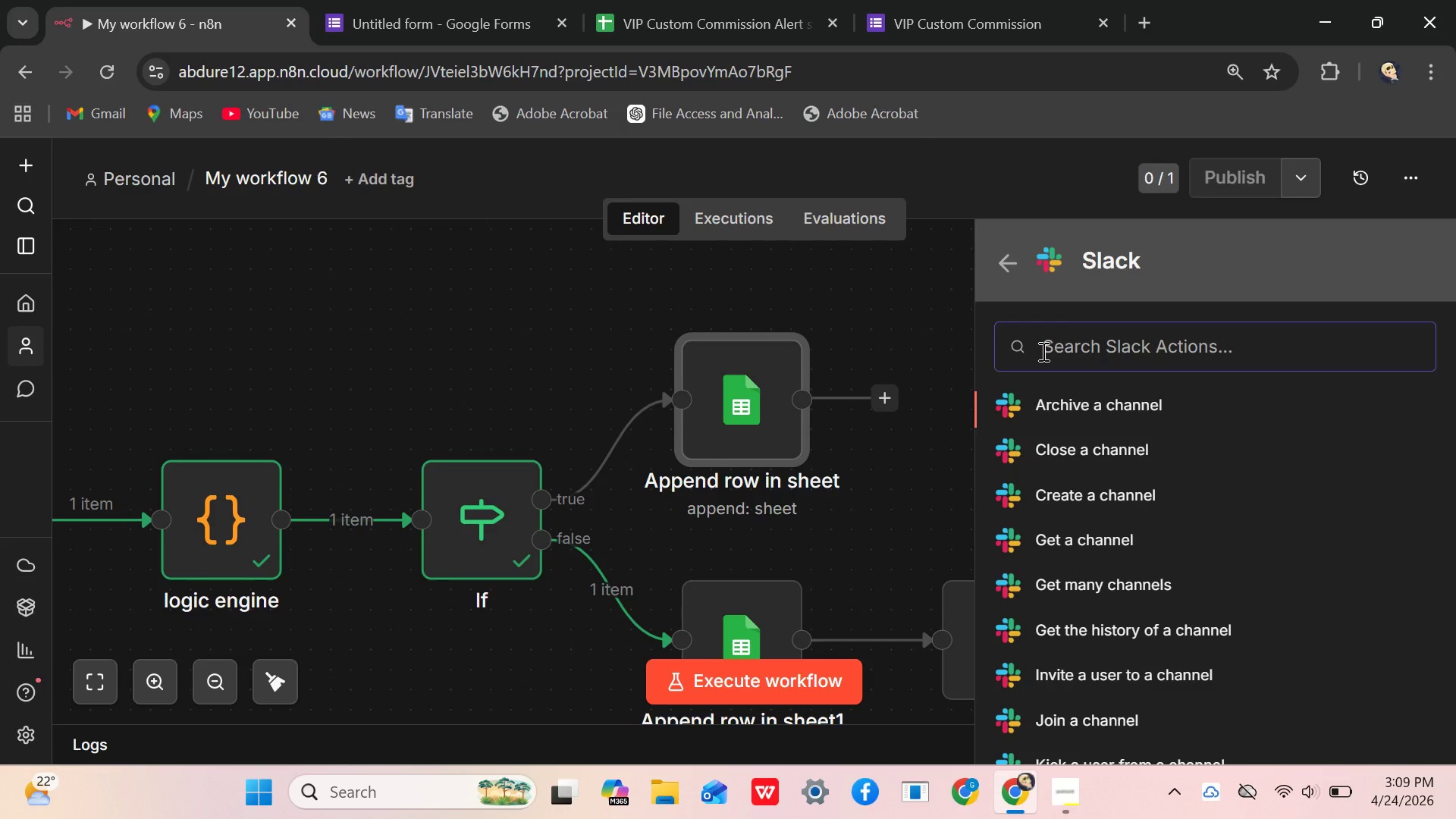 
type(get)
 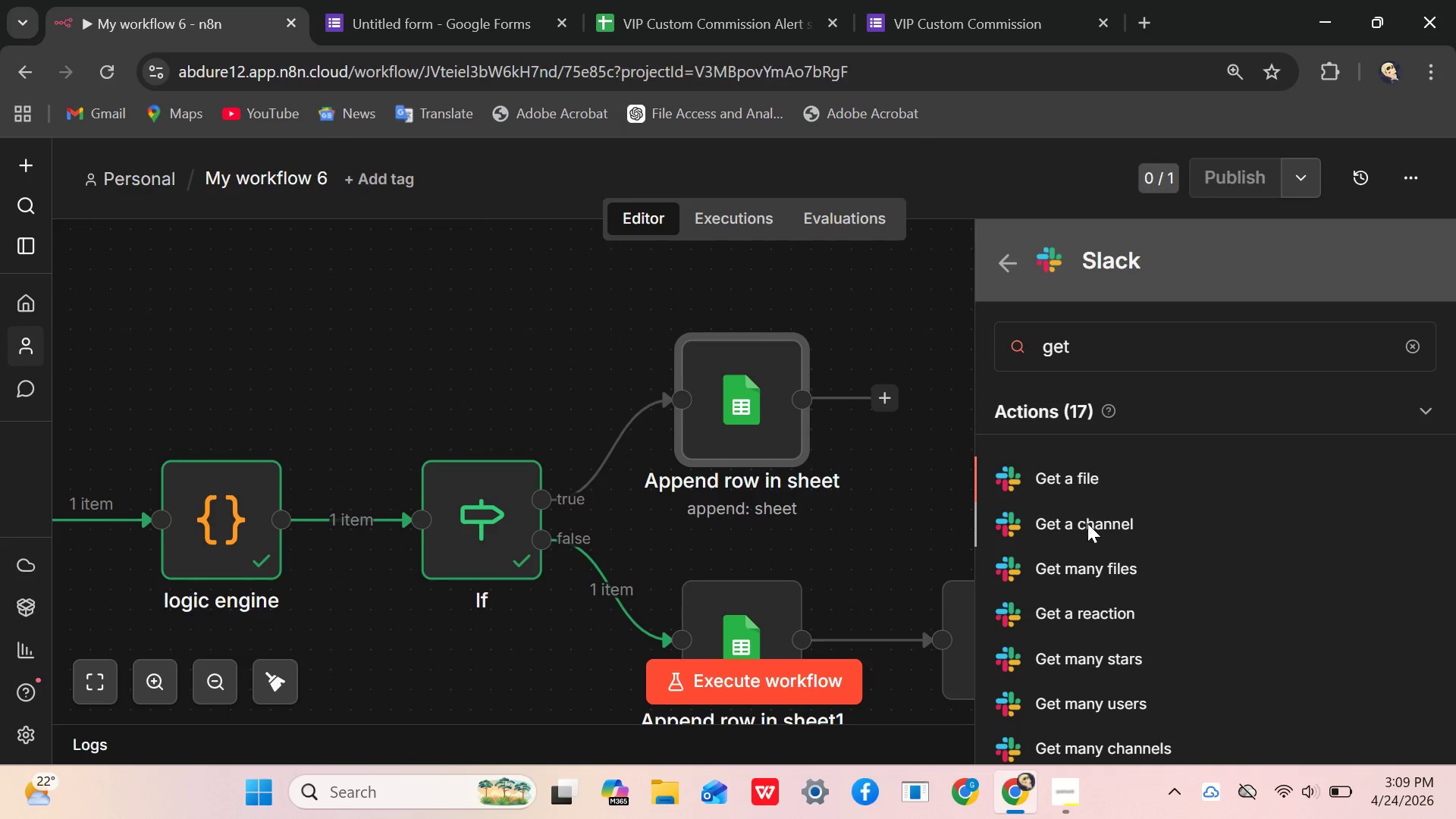 
wait(6.24)
 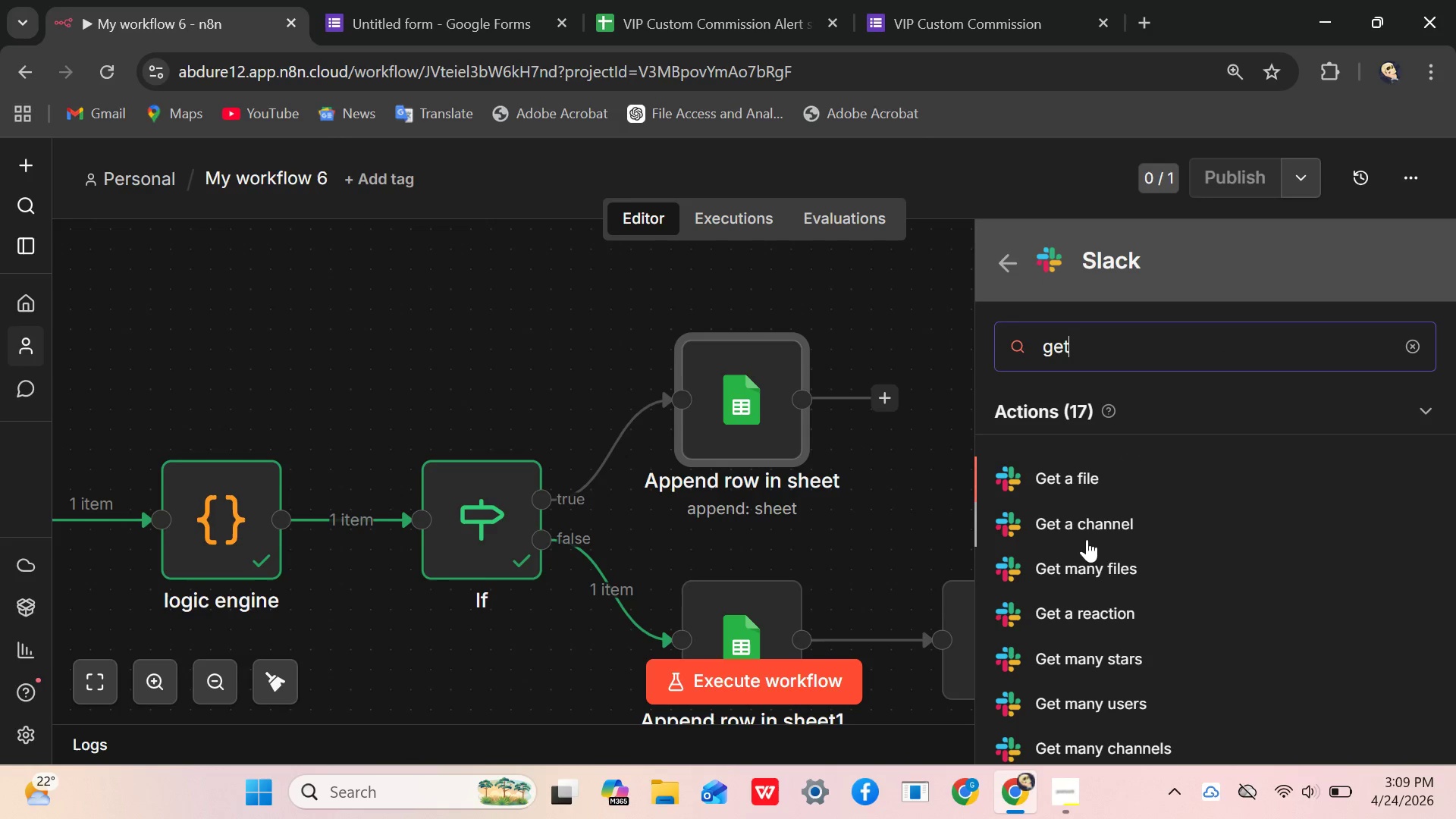 
mouse_move([682, 408])
 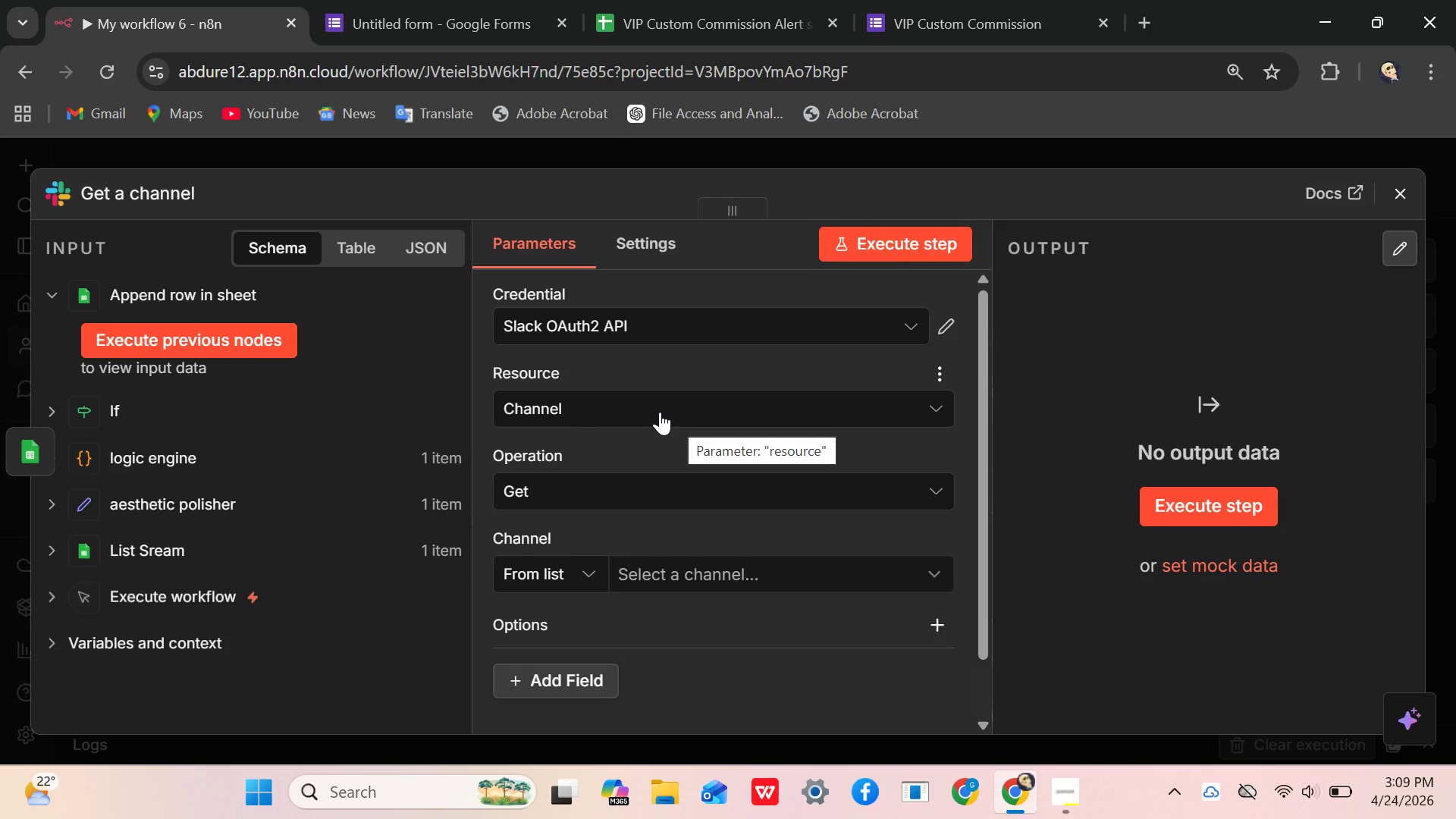 
left_click_drag(start_coordinate=[660, 412], to_coordinate=[664, 412])
 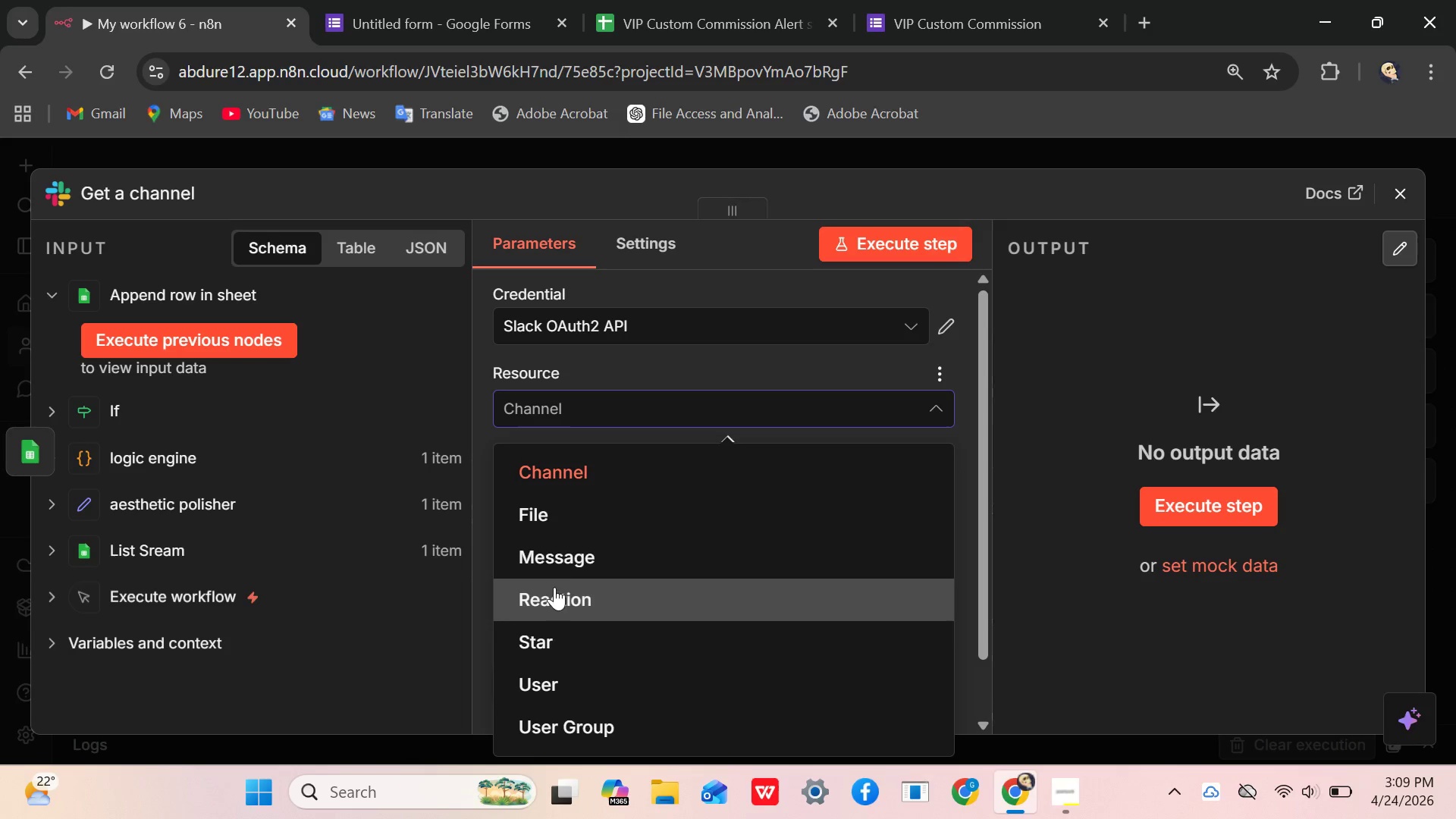 
mouse_move([598, 532])
 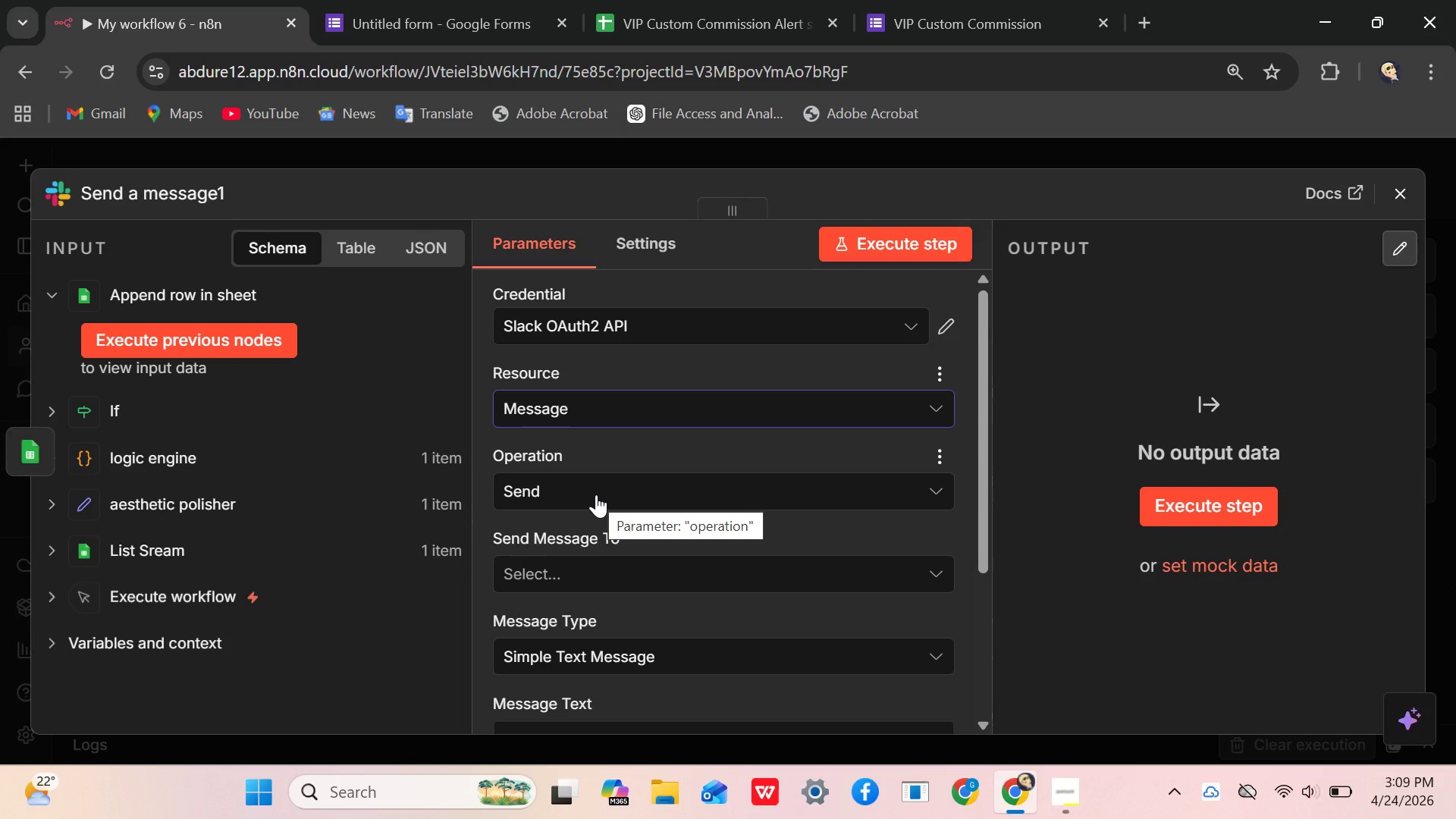 
mouse_move([605, 582])
 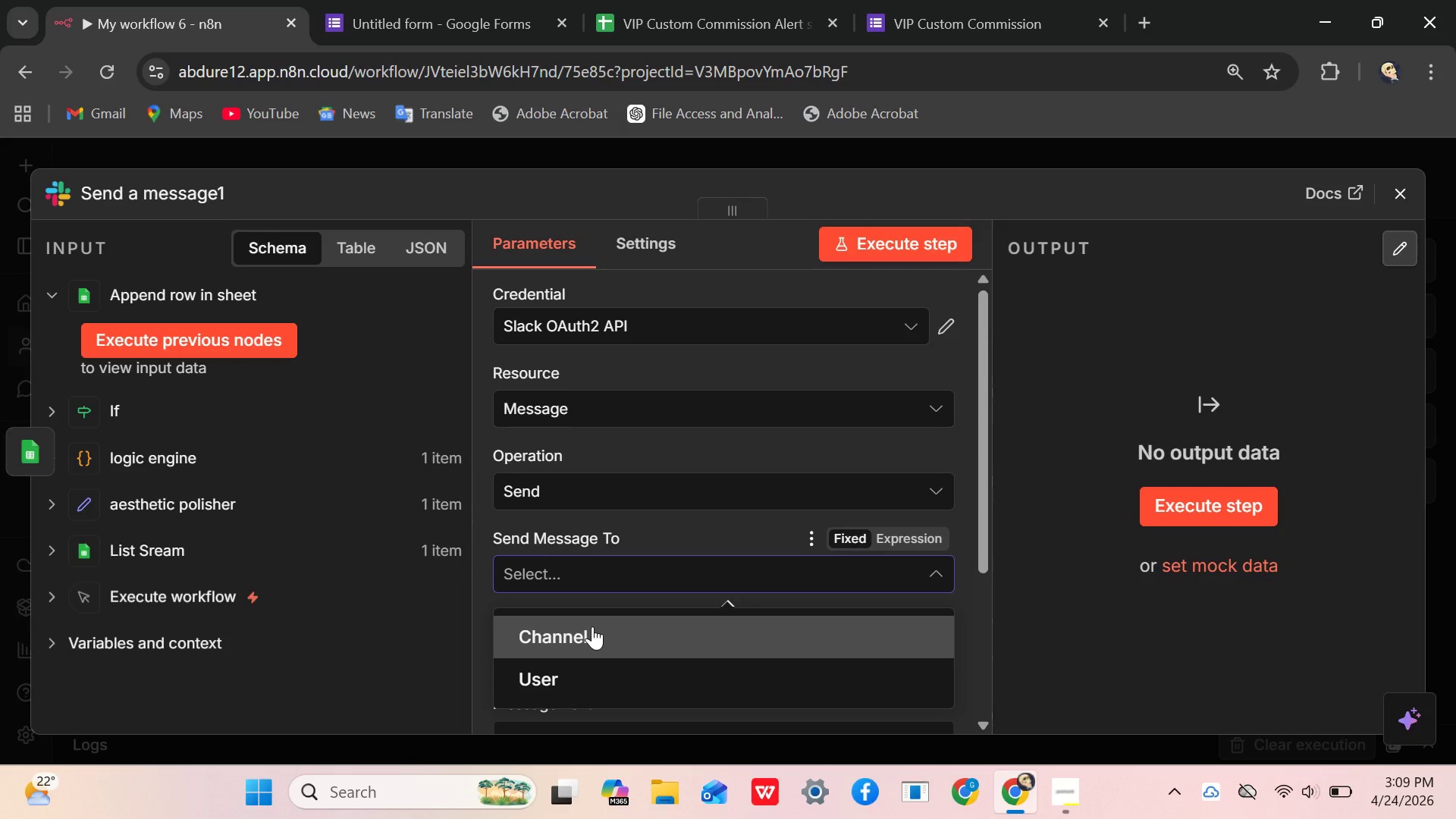 
left_click([592, 626])
 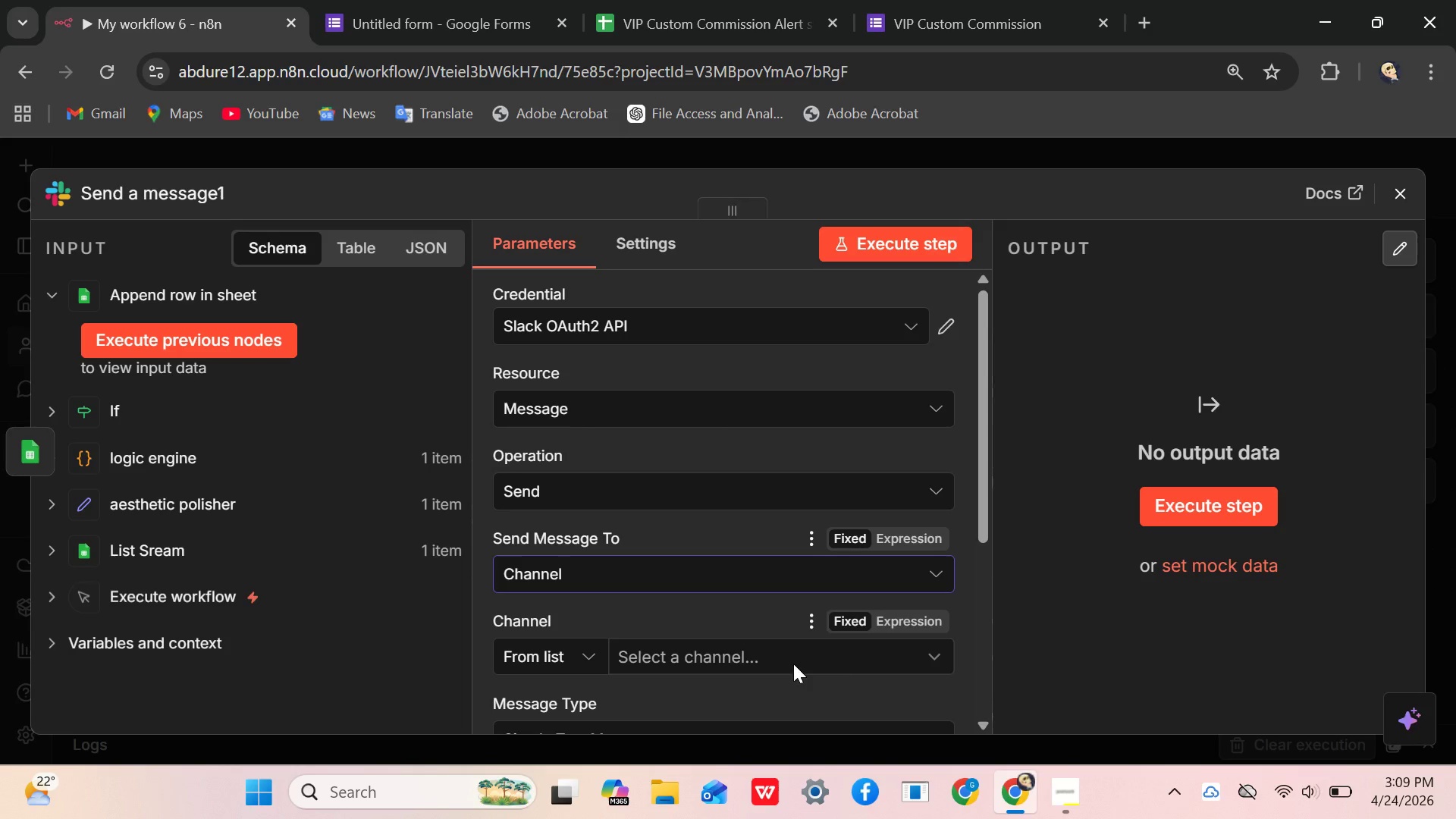 
left_click([922, 651])
 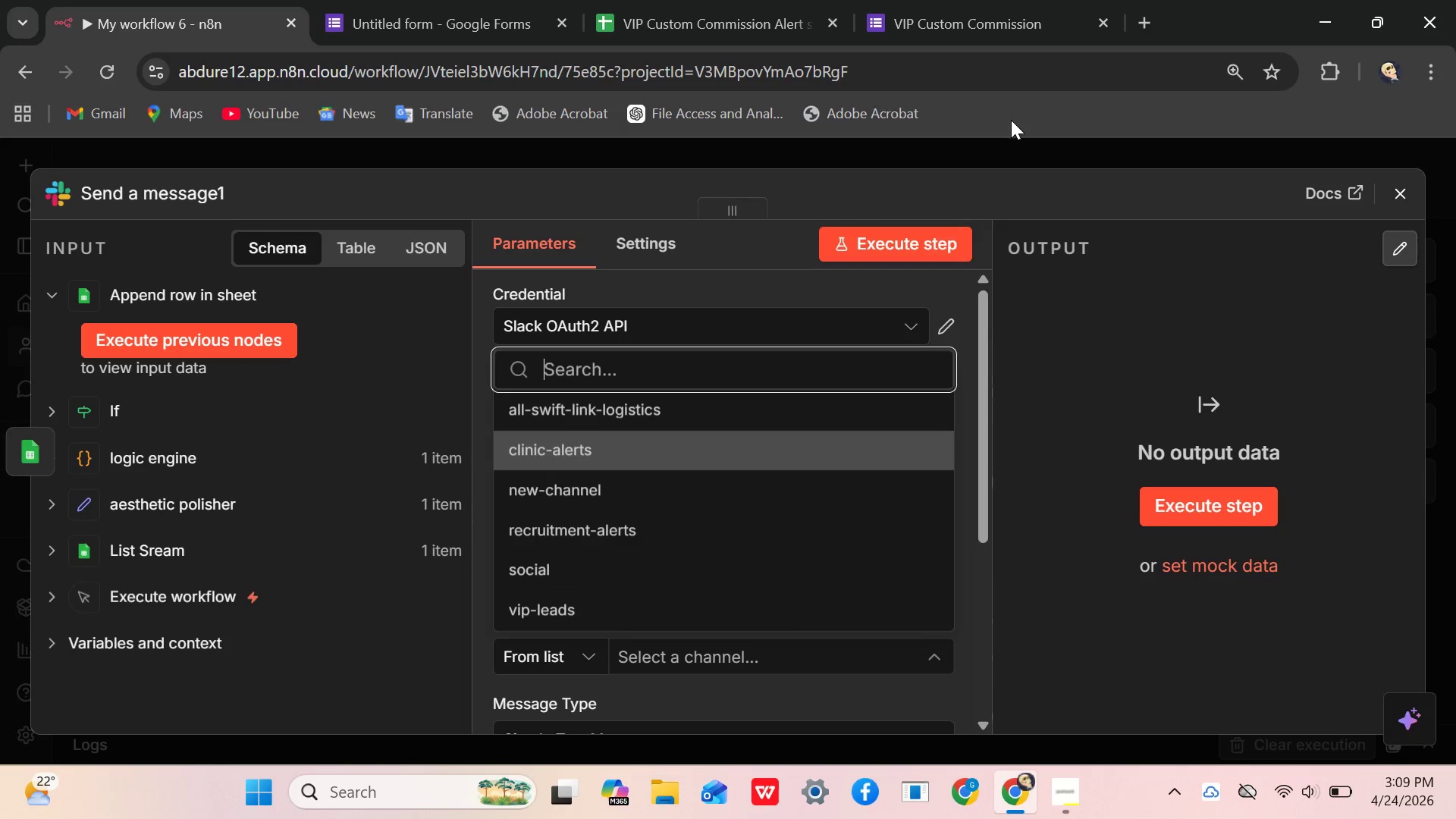 
wait(6.06)
 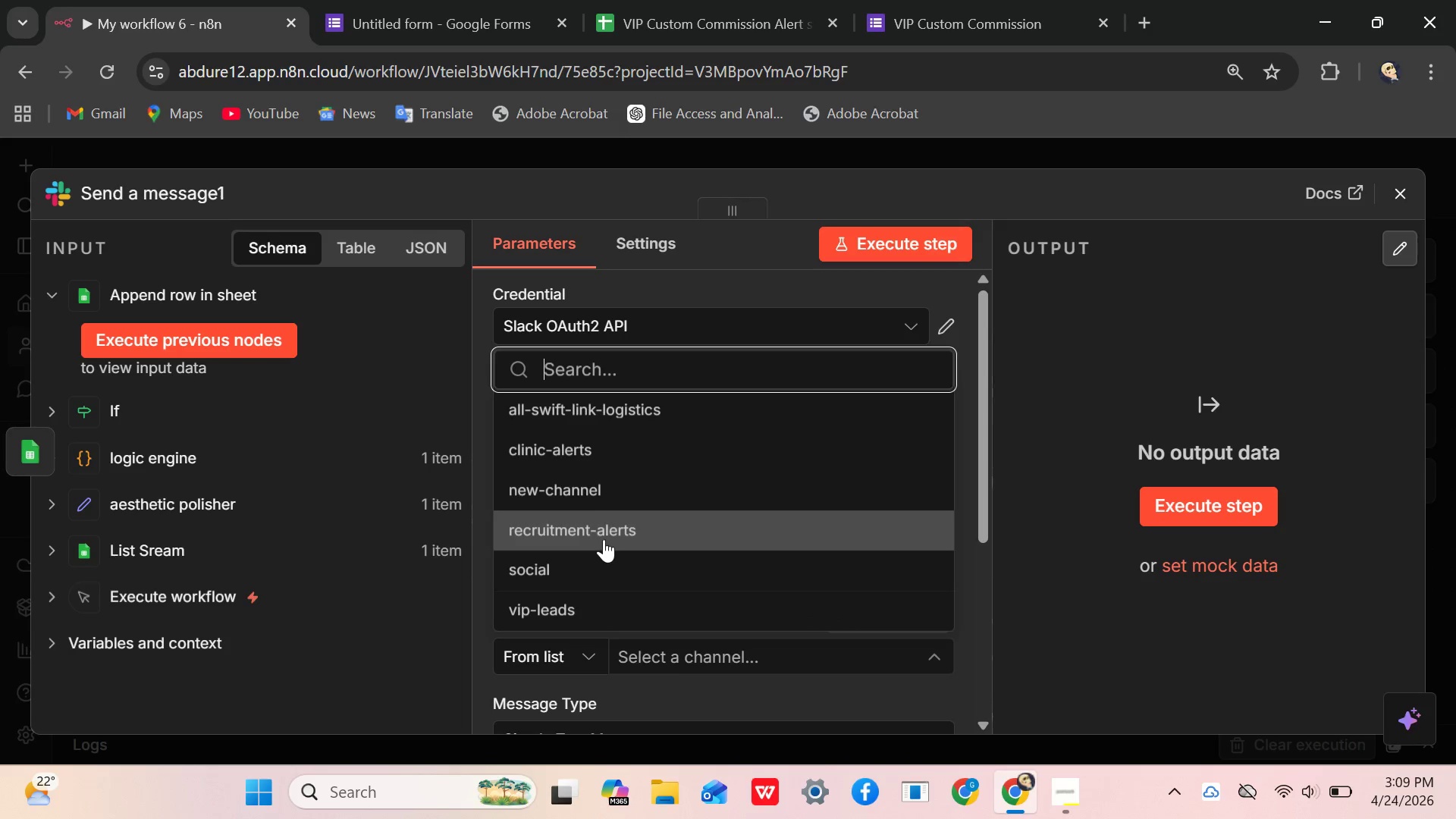 
left_click([1137, 16])
 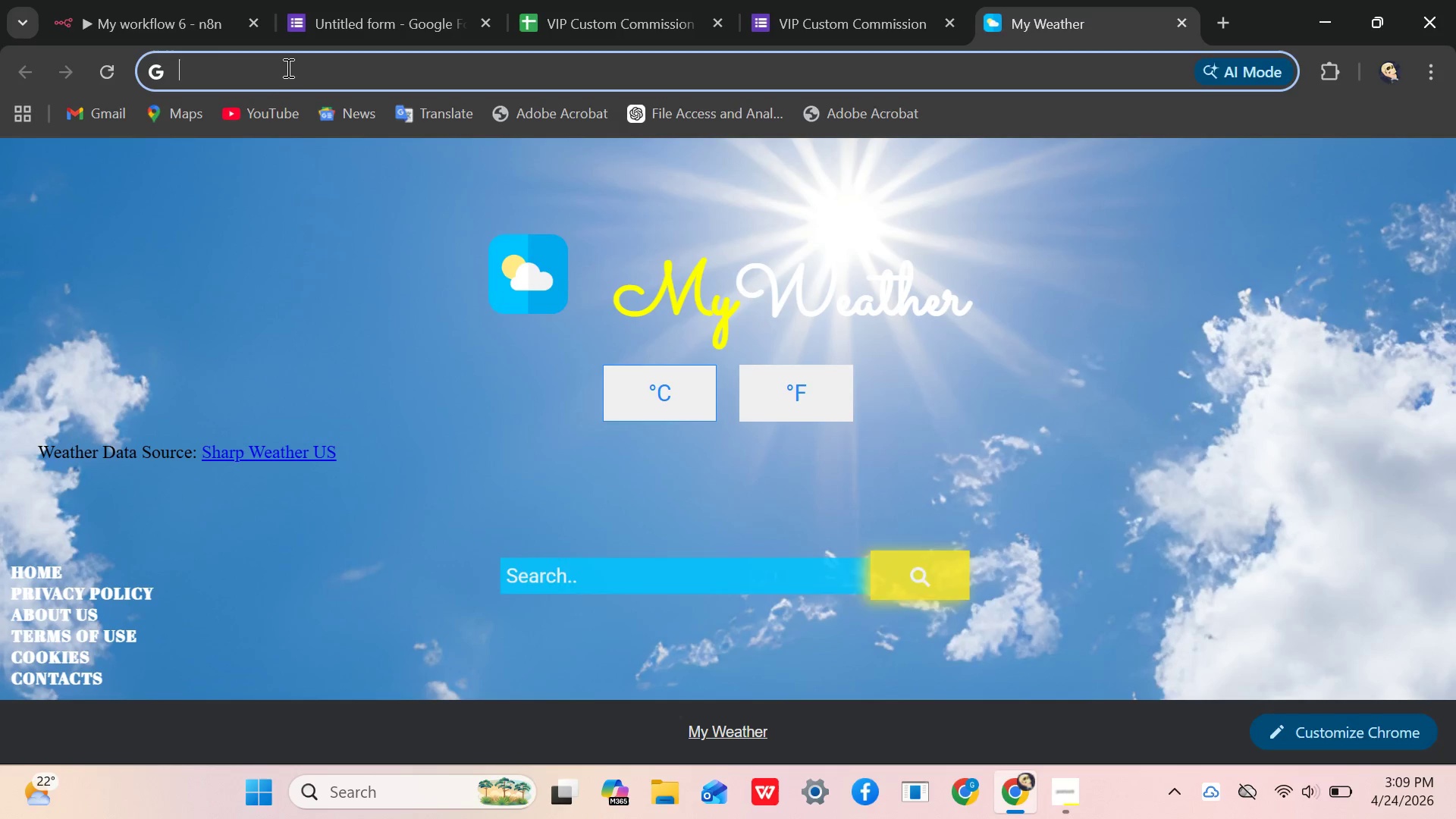 
type(slack)
 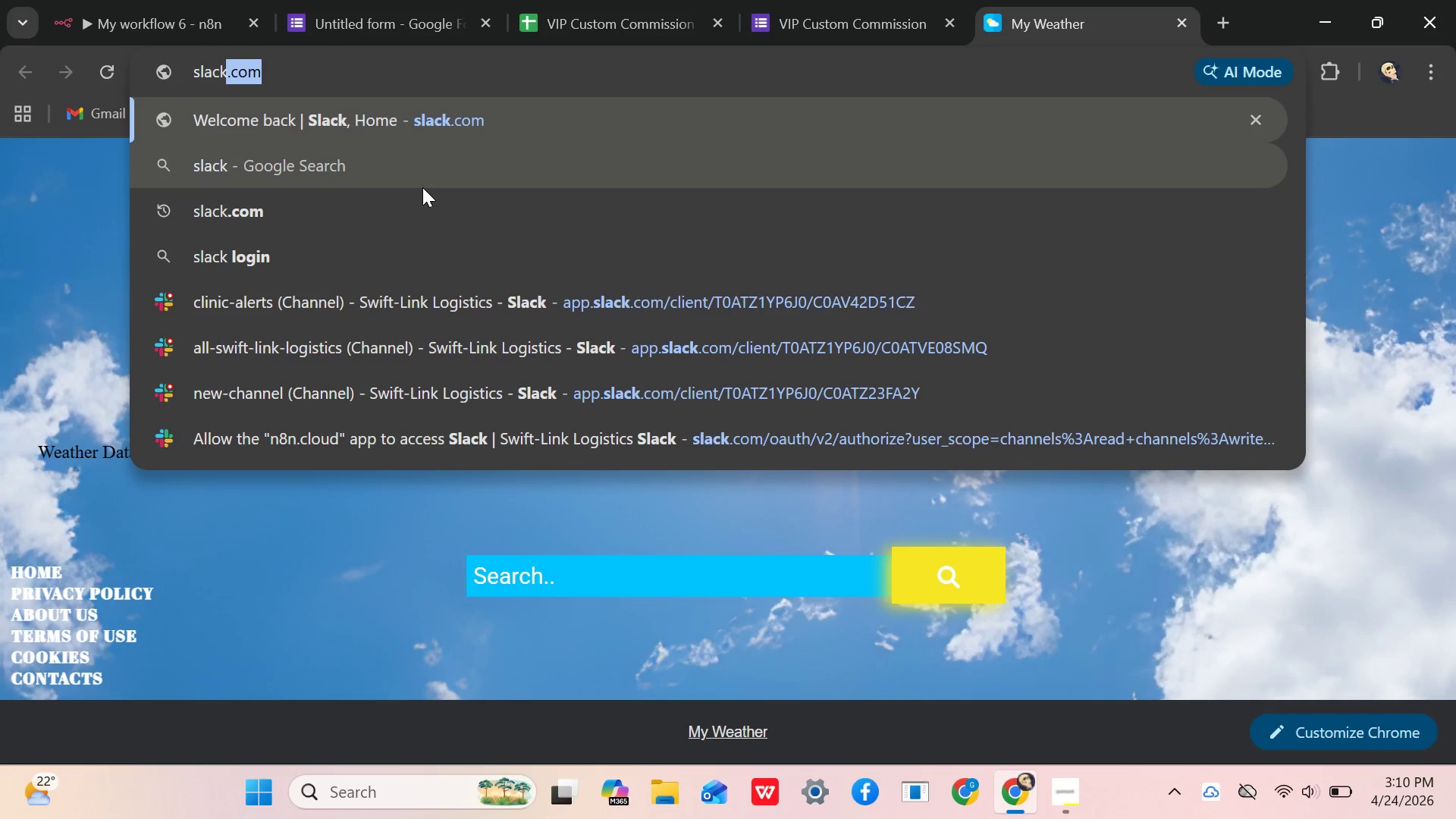 
mouse_move([485, 292])
 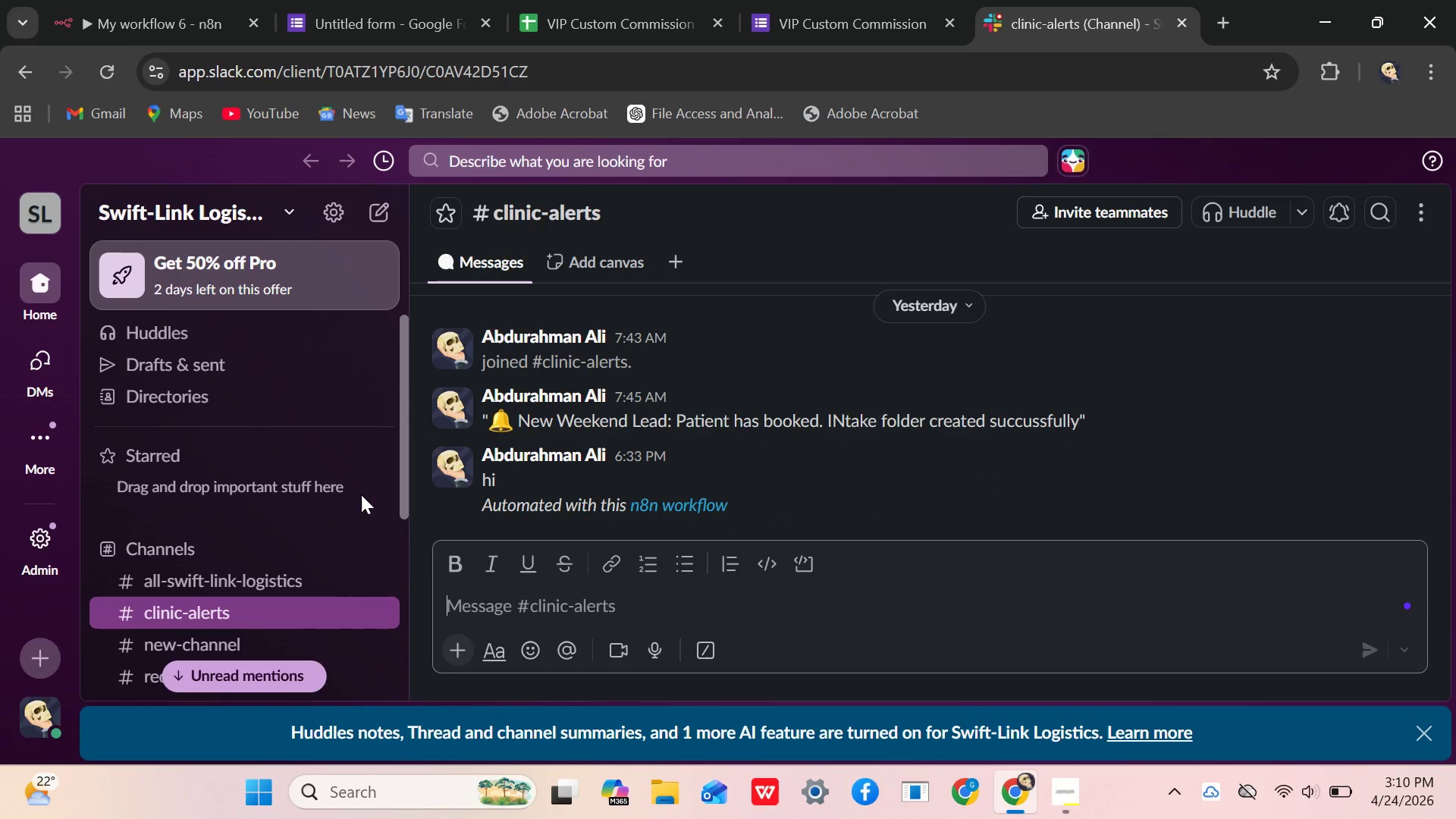 
wait(23.32)
 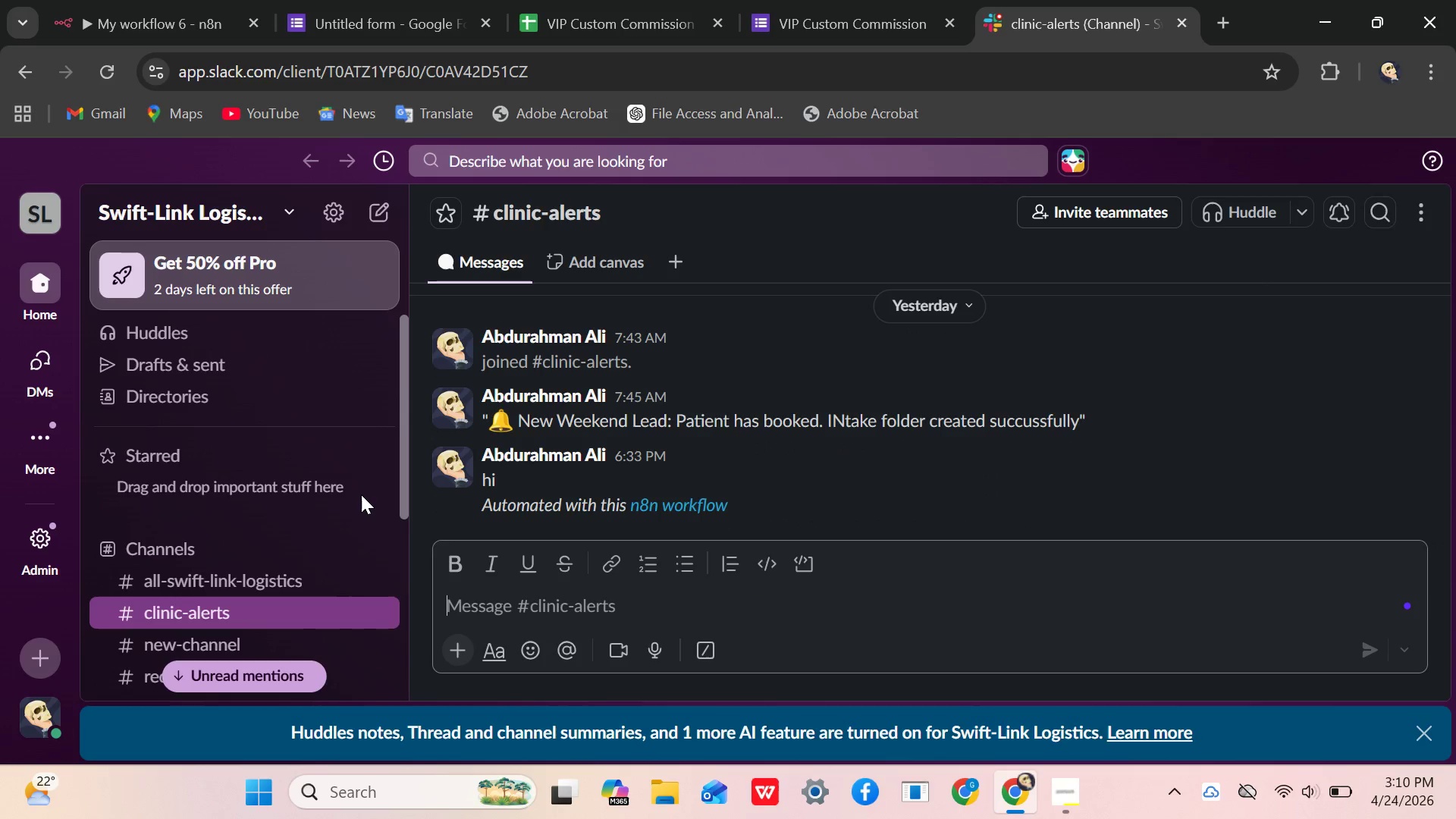 
left_click([360, 548])
 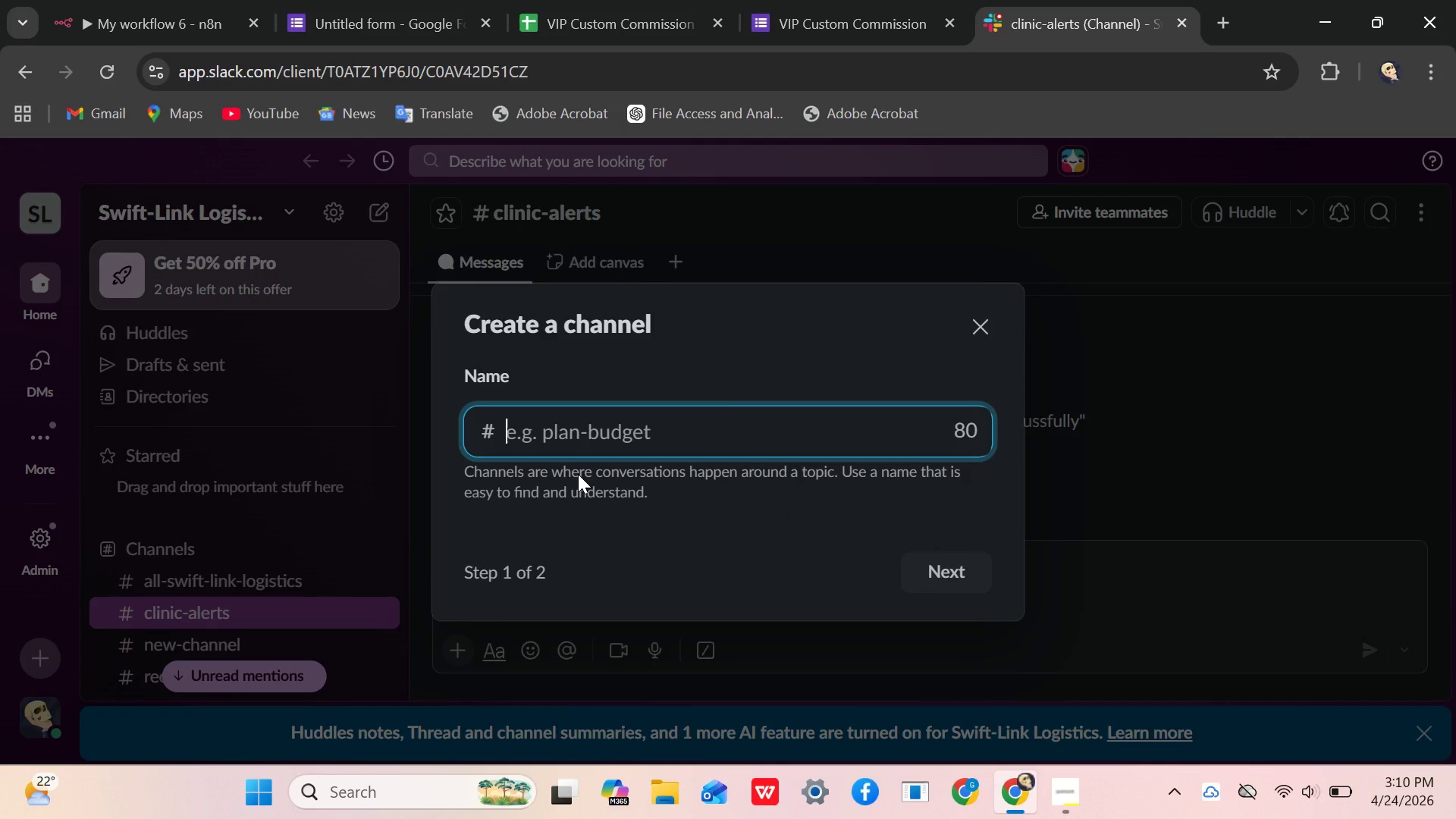 
type(pro)
key(Backspace)
type(iority )
key(Backspace)
type(- )
key(Backspace)
type(lead-slack)
 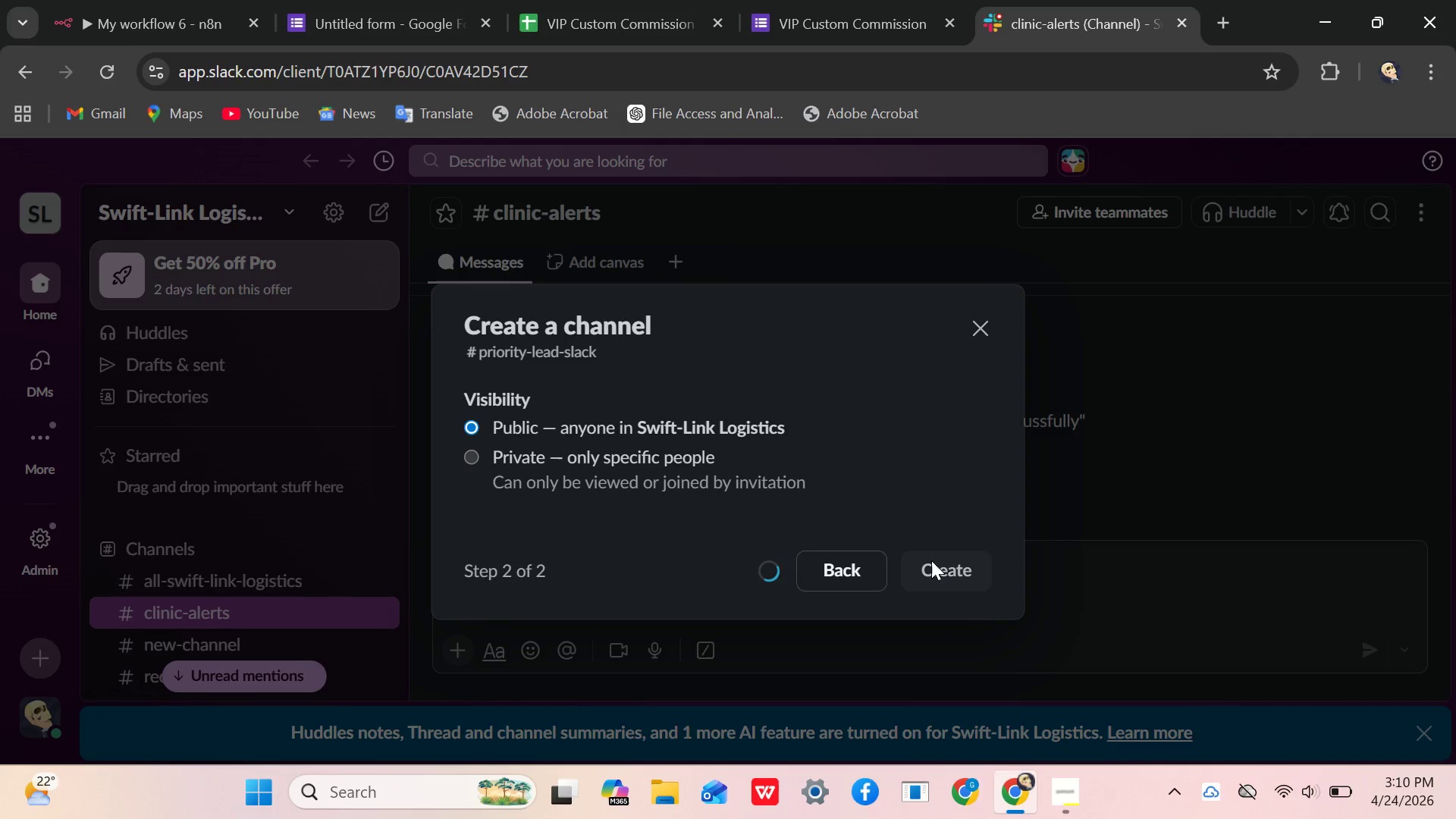 
wait(8.74)
 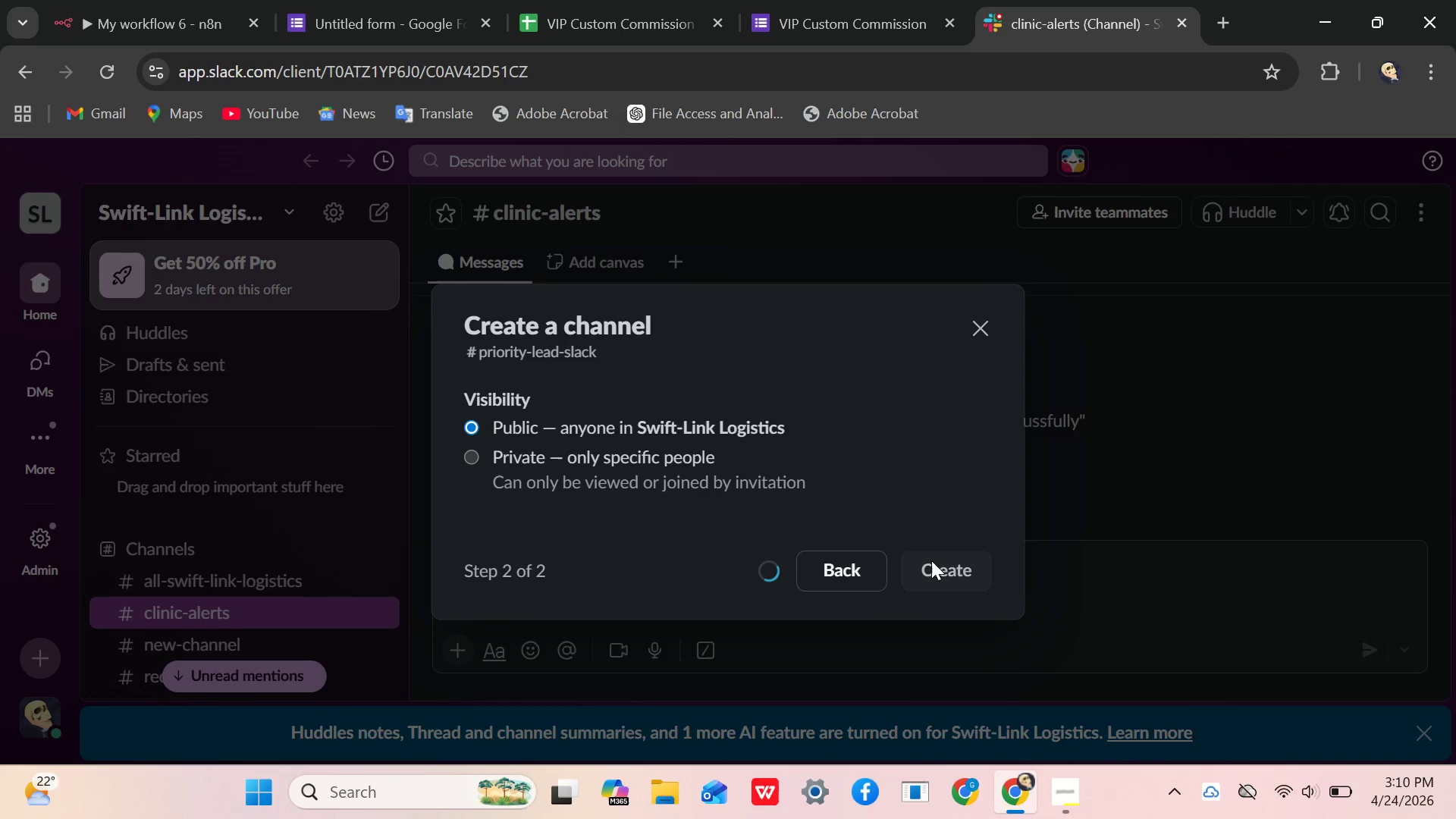 
mouse_move([911, 480])
 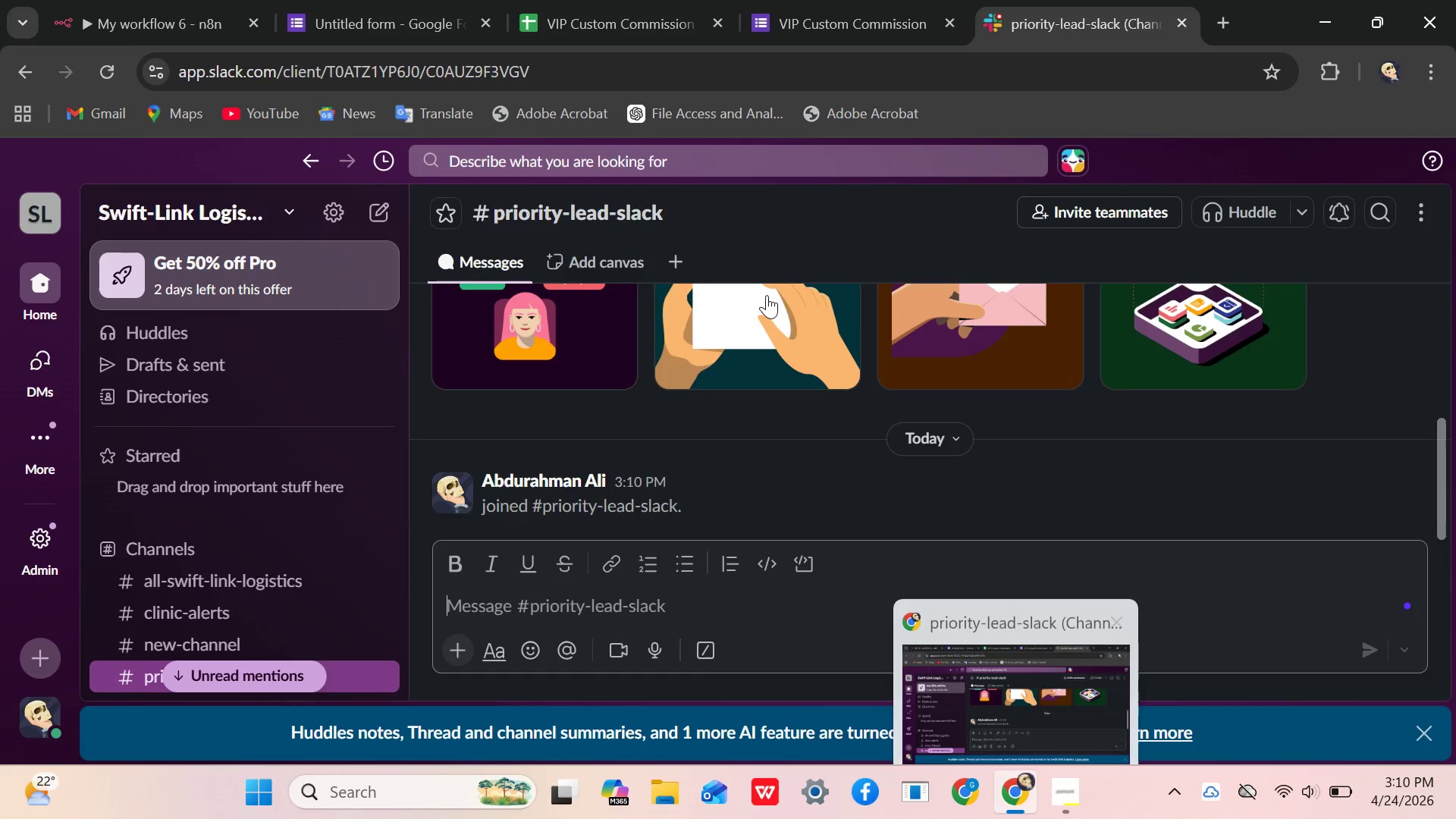 
wait(5.47)
 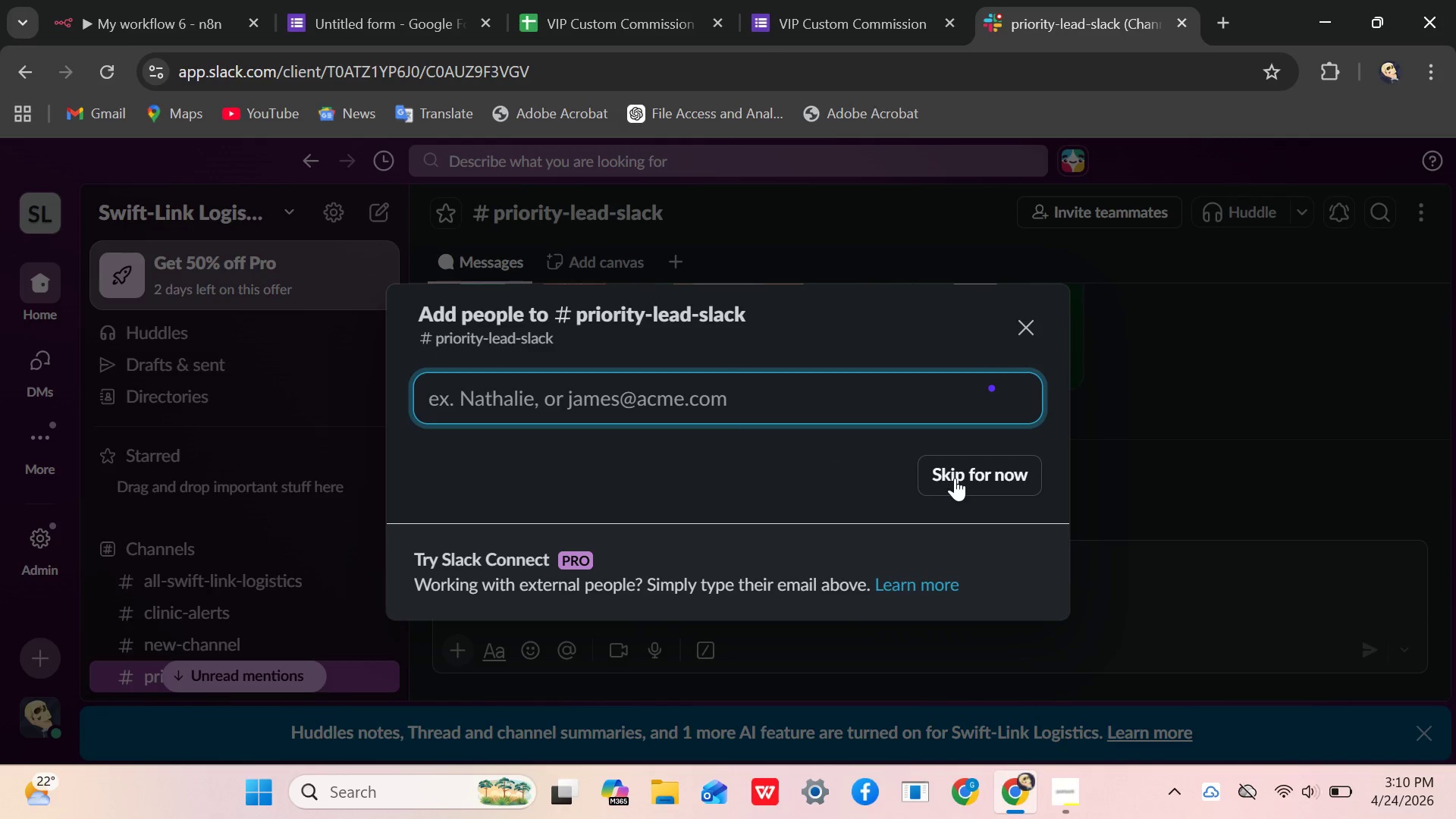 
left_click([200, 19])
 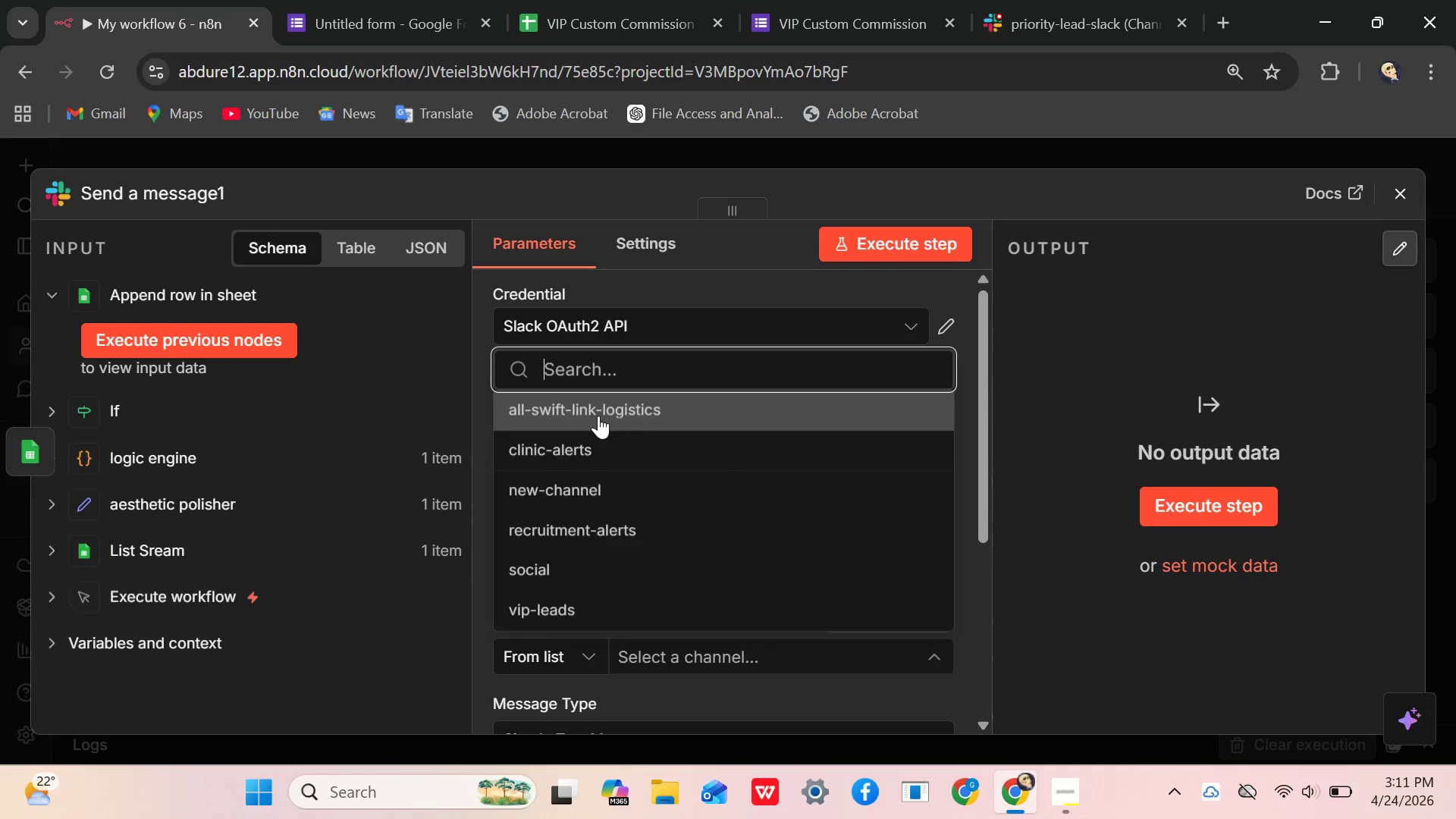 
scroll: coordinate [623, 450], scroll_direction: down, amount: 2.0
 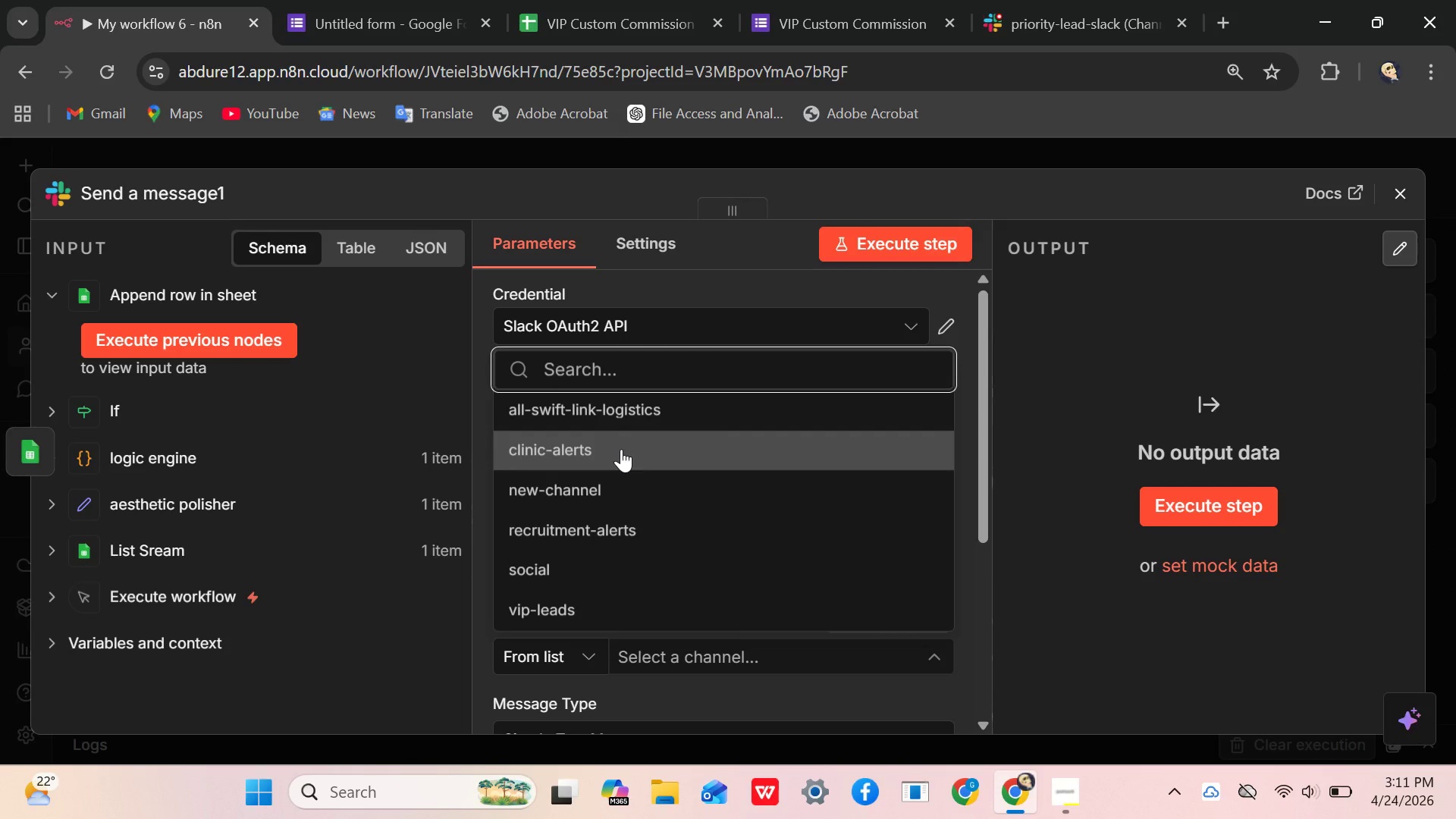 
scroll: coordinate [612, 396], scroll_direction: up, amount: 5.0
 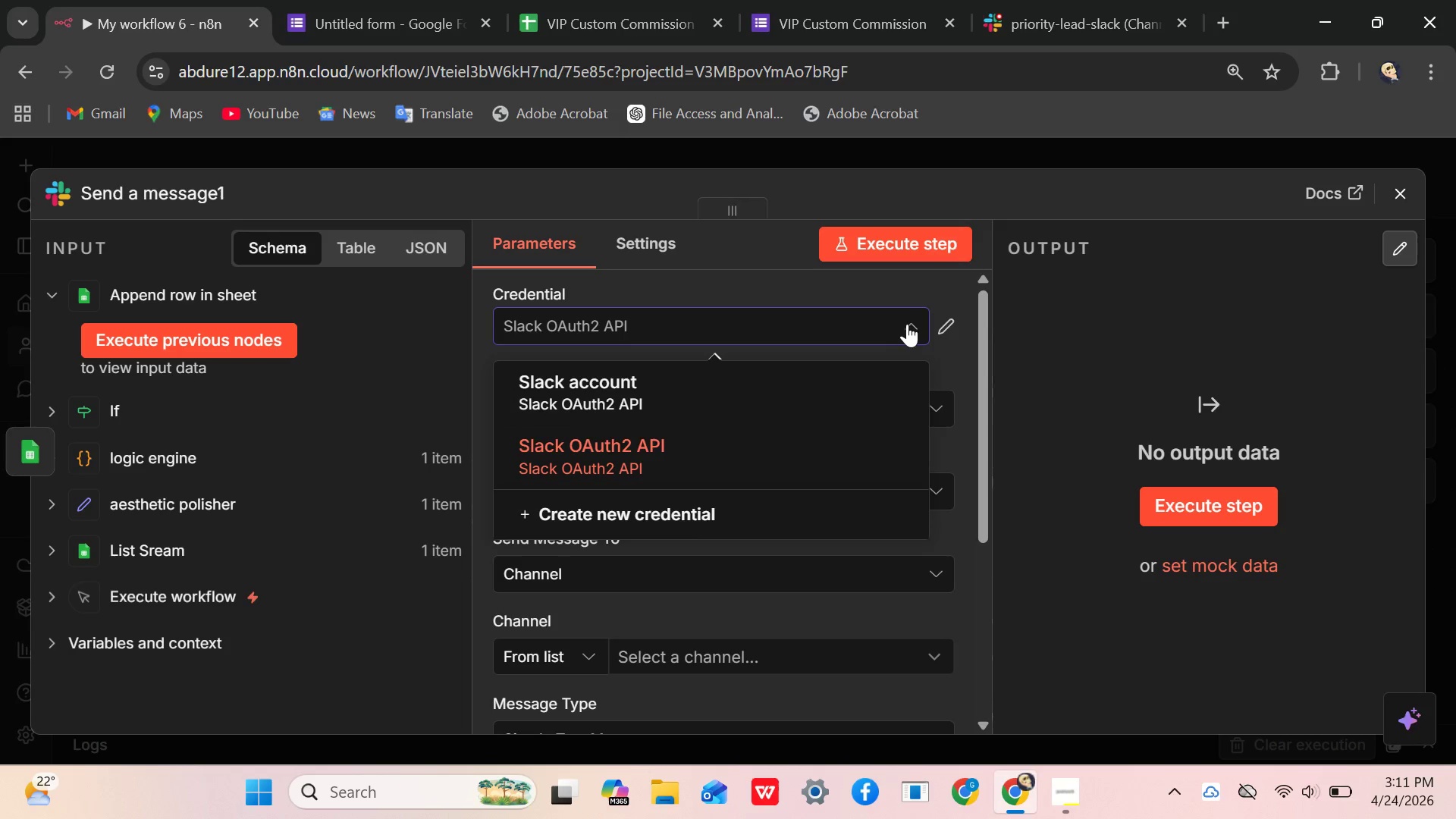 
left_click_drag(start_coordinate=[670, 428], to_coordinate=[674, 428])
 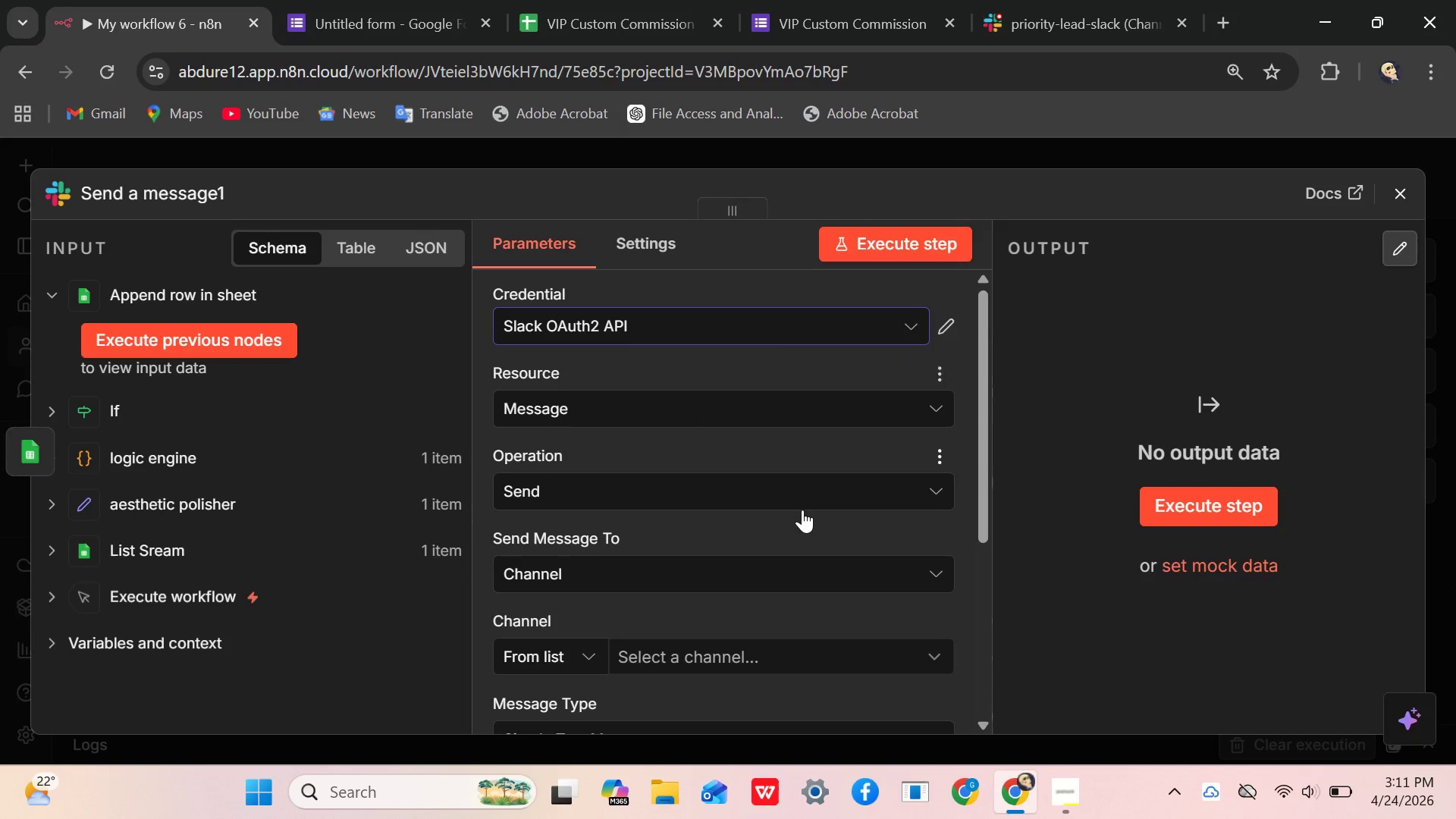 
scroll: coordinate [808, 506], scroll_direction: down, amount: 1.0
 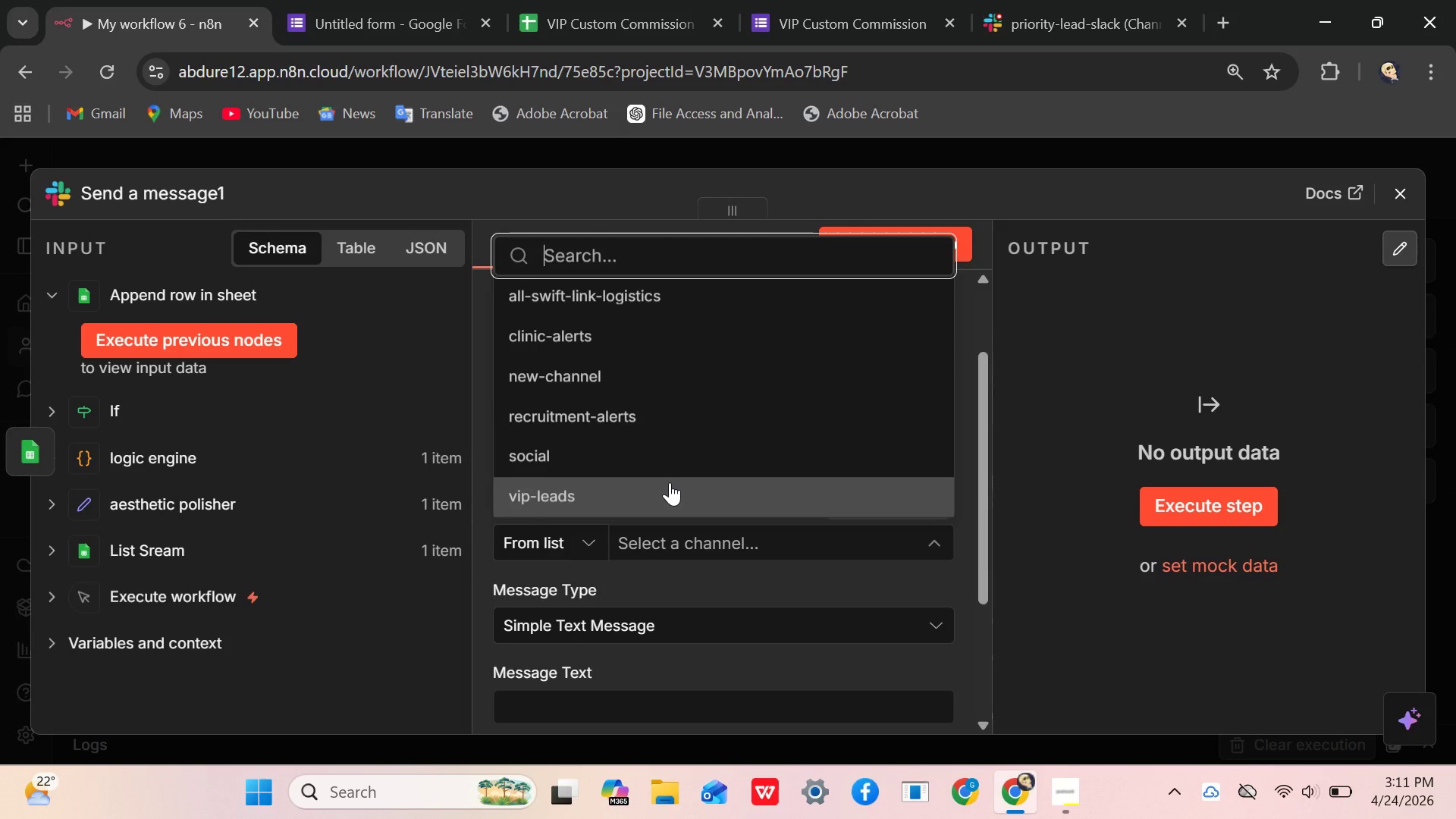 
wait(7.65)
 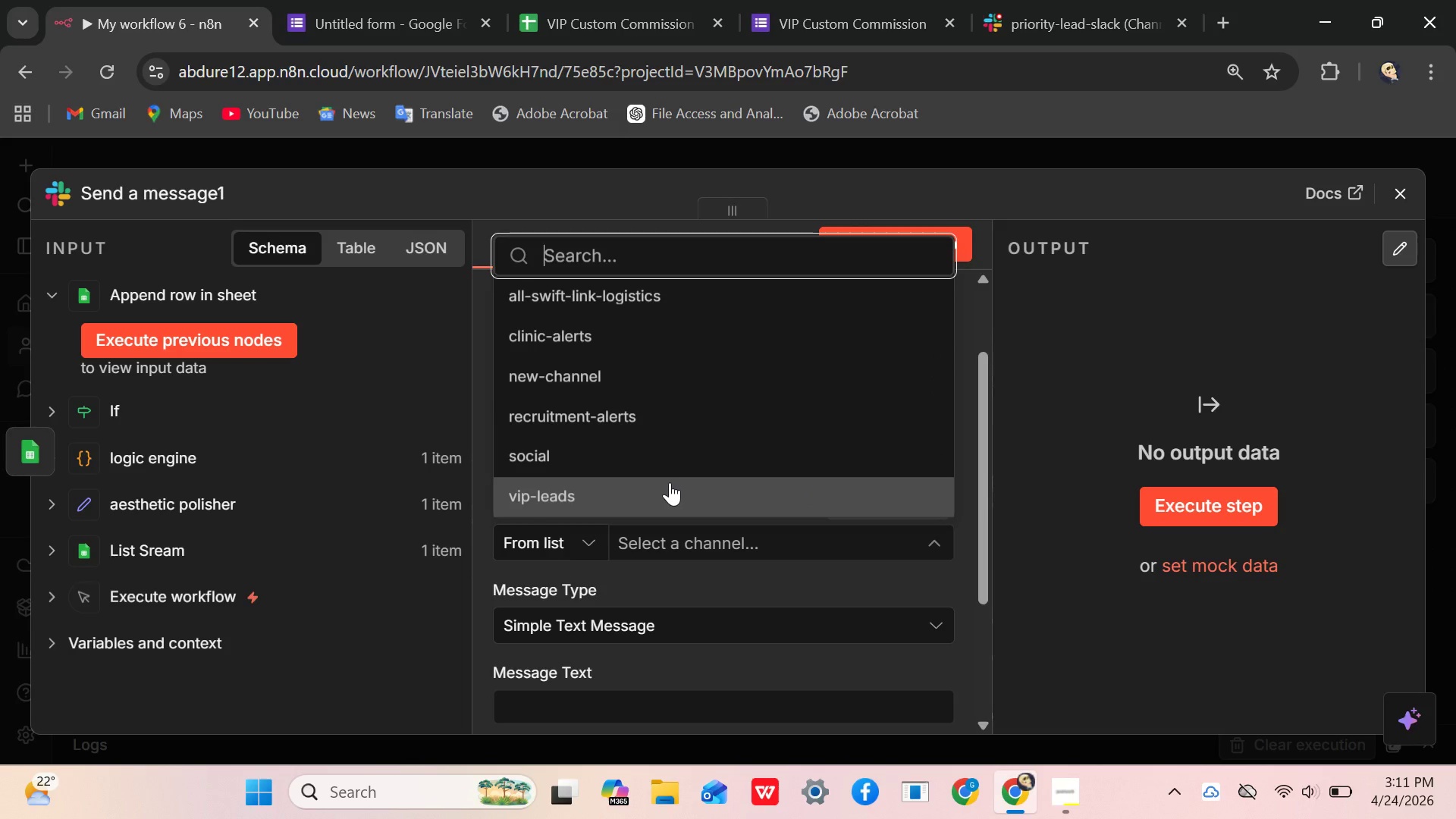 
left_click_drag(start_coordinate=[1029, 16], to_coordinate=[1034, 14])
 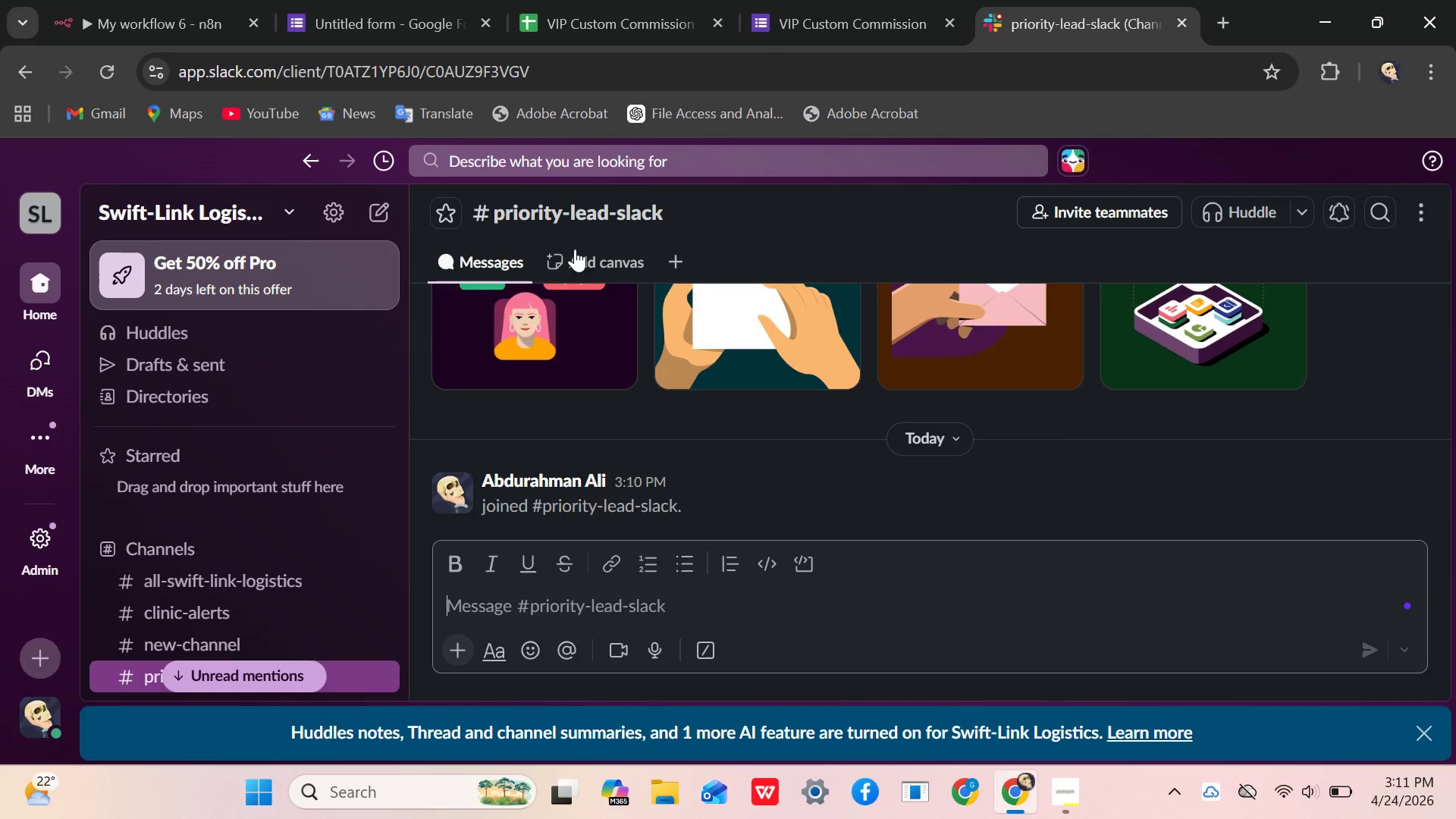 
wait(6.06)
 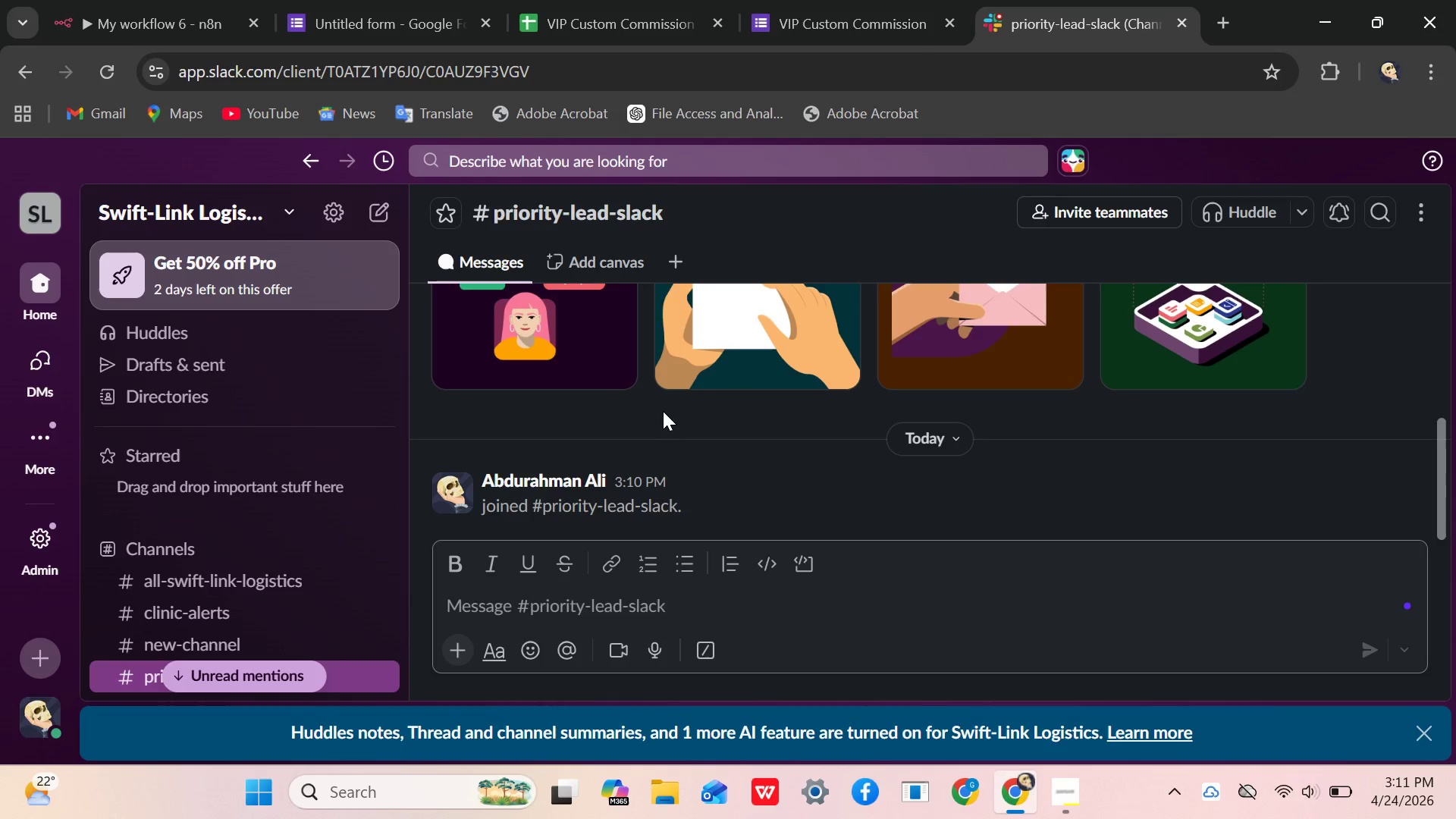 
scroll: coordinate [290, 463], scroll_direction: down, amount: 2.0
 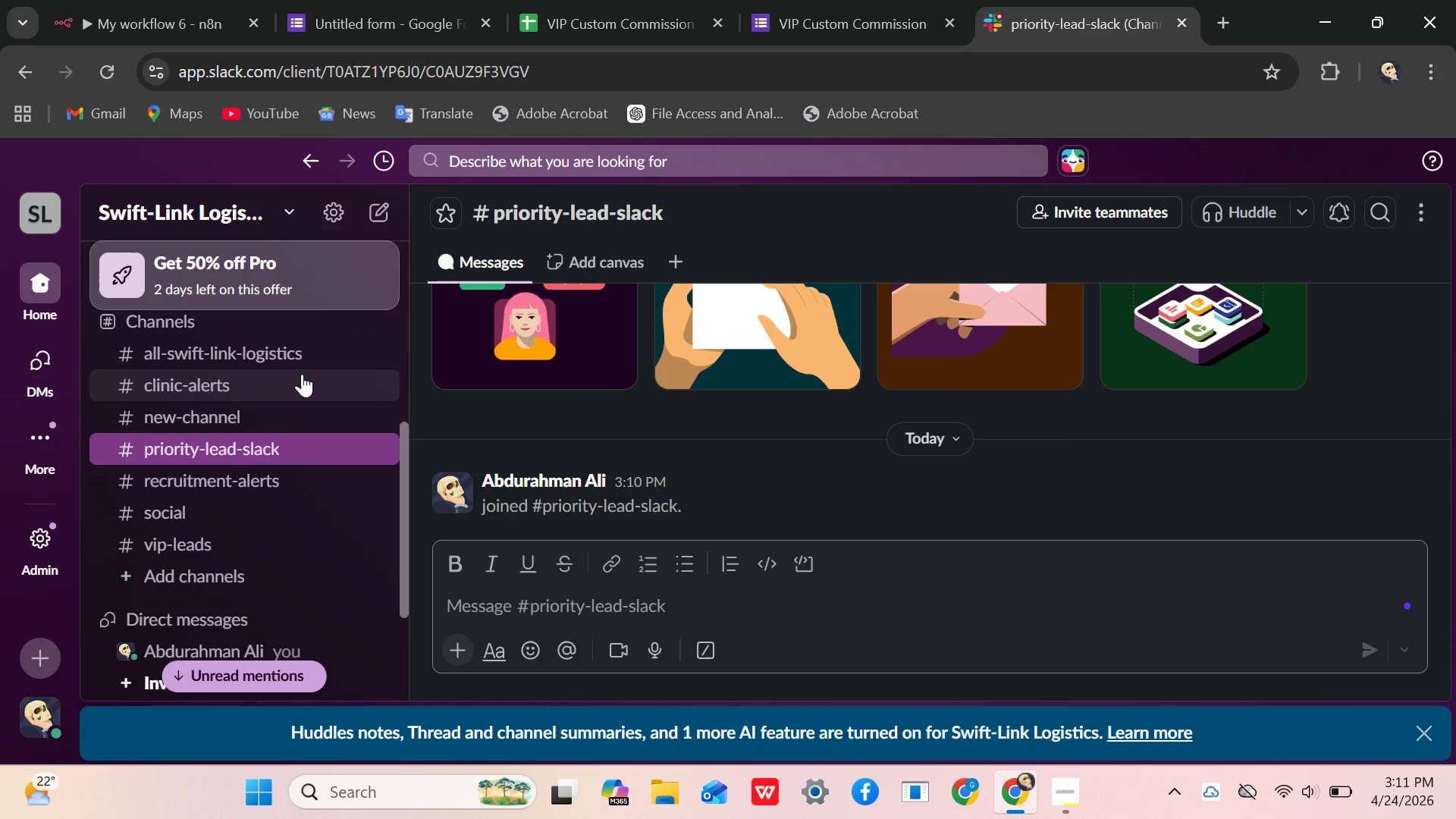 
wait(5.11)
 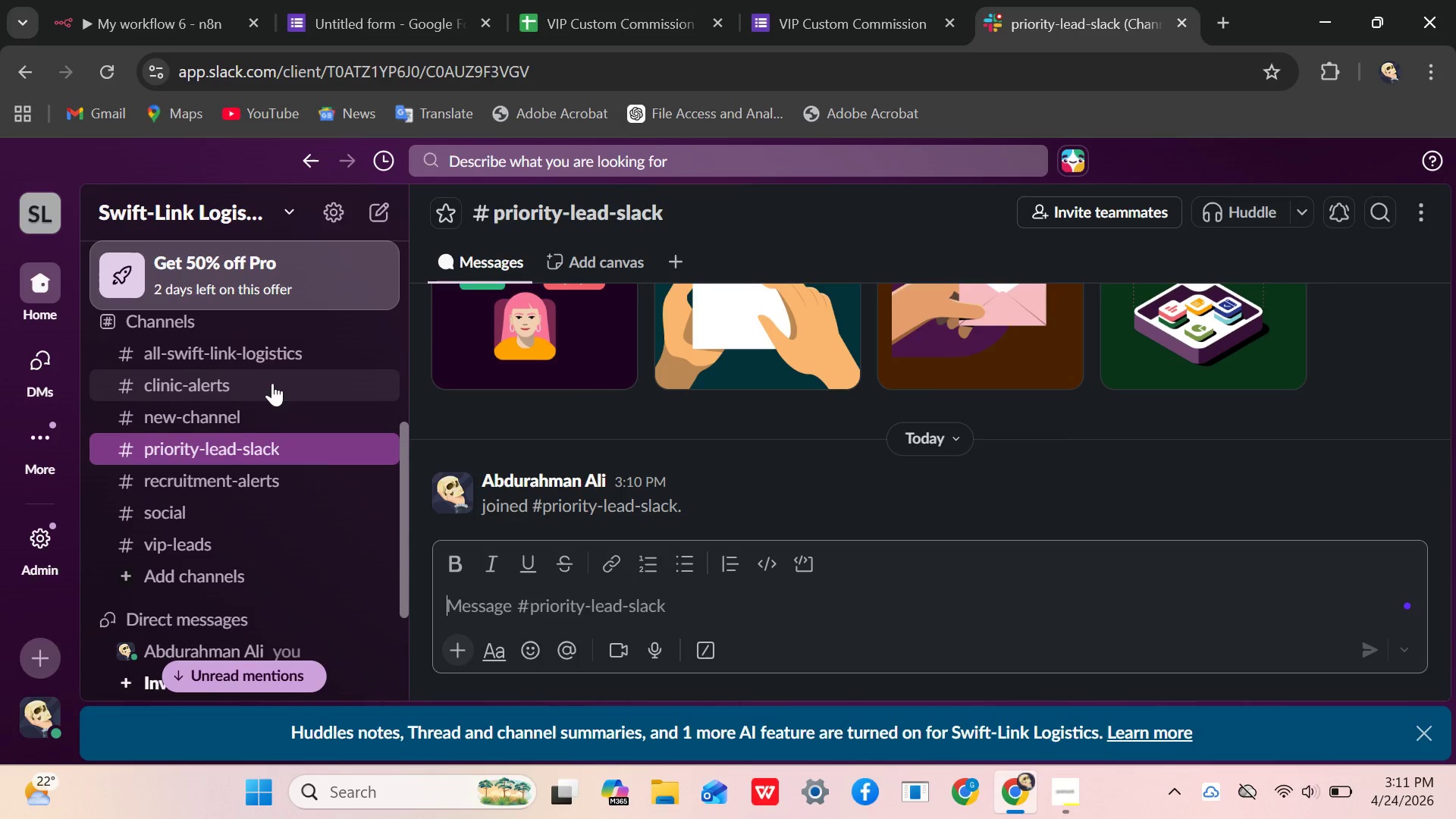 
mouse_move([1381, 216])
 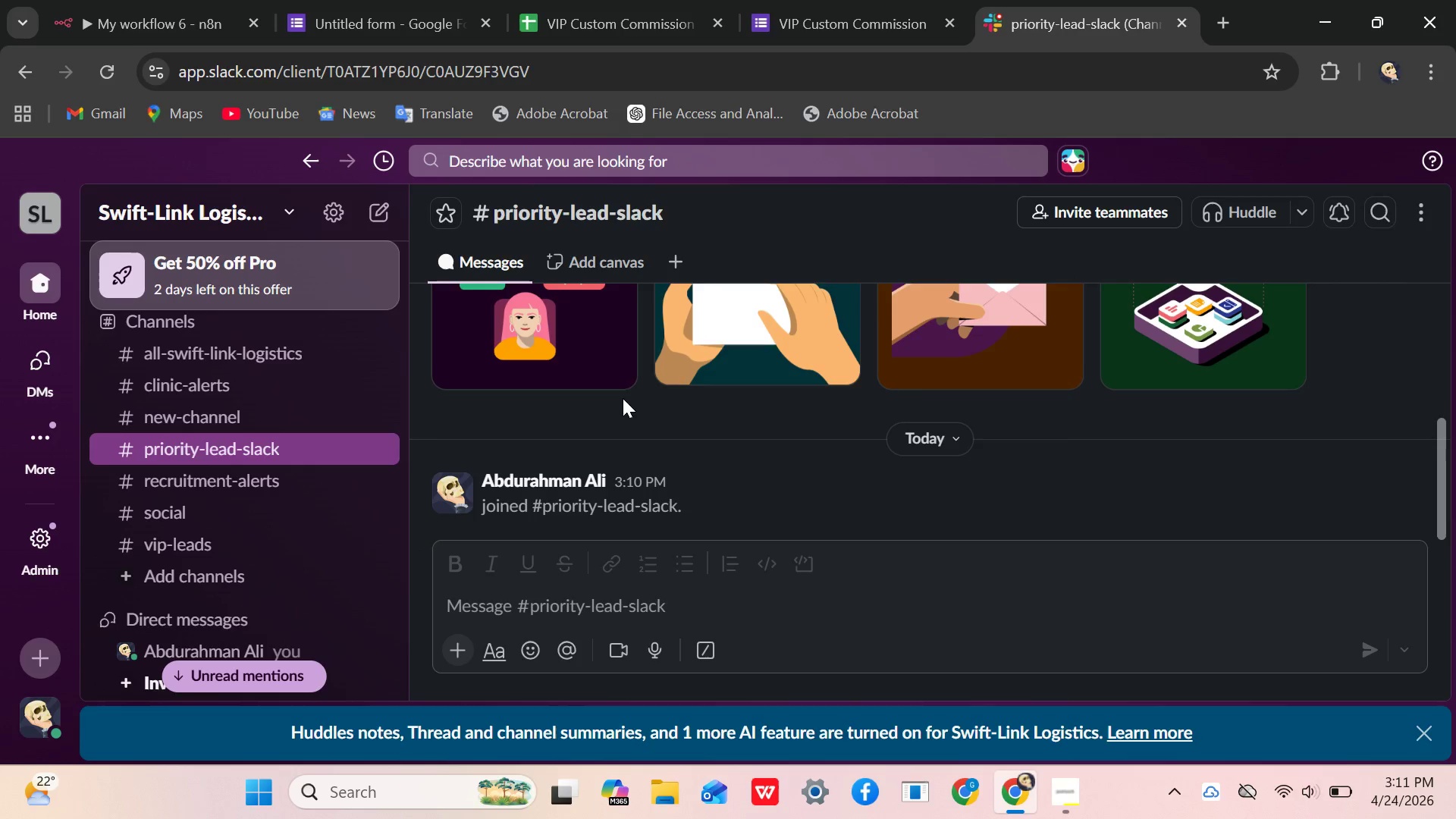 
scroll: coordinate [297, 601], scroll_direction: down, amount: 3.0
 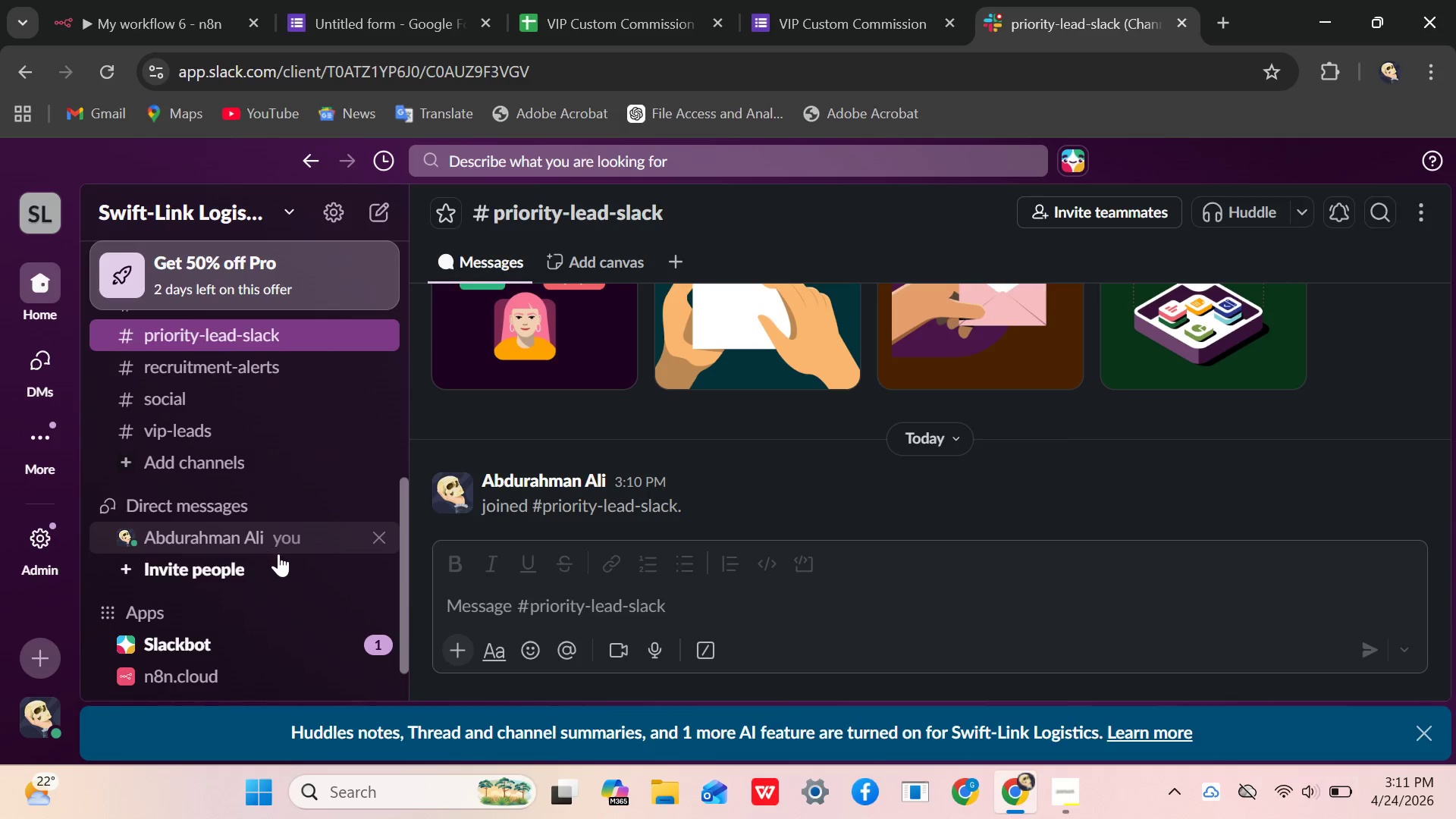 
wait(5.26)
 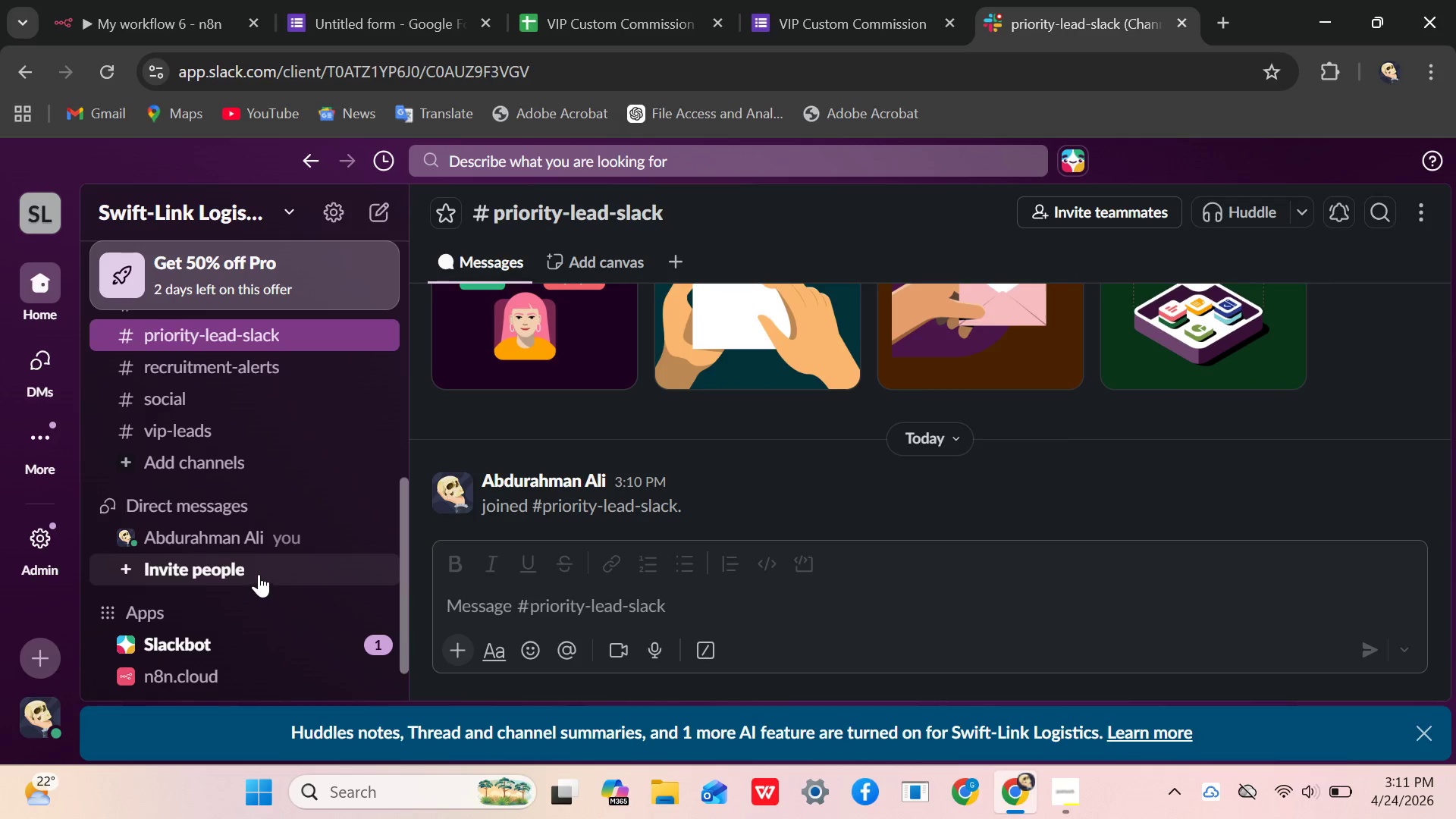 
scroll: coordinate [286, 601], scroll_direction: down, amount: 1.0
 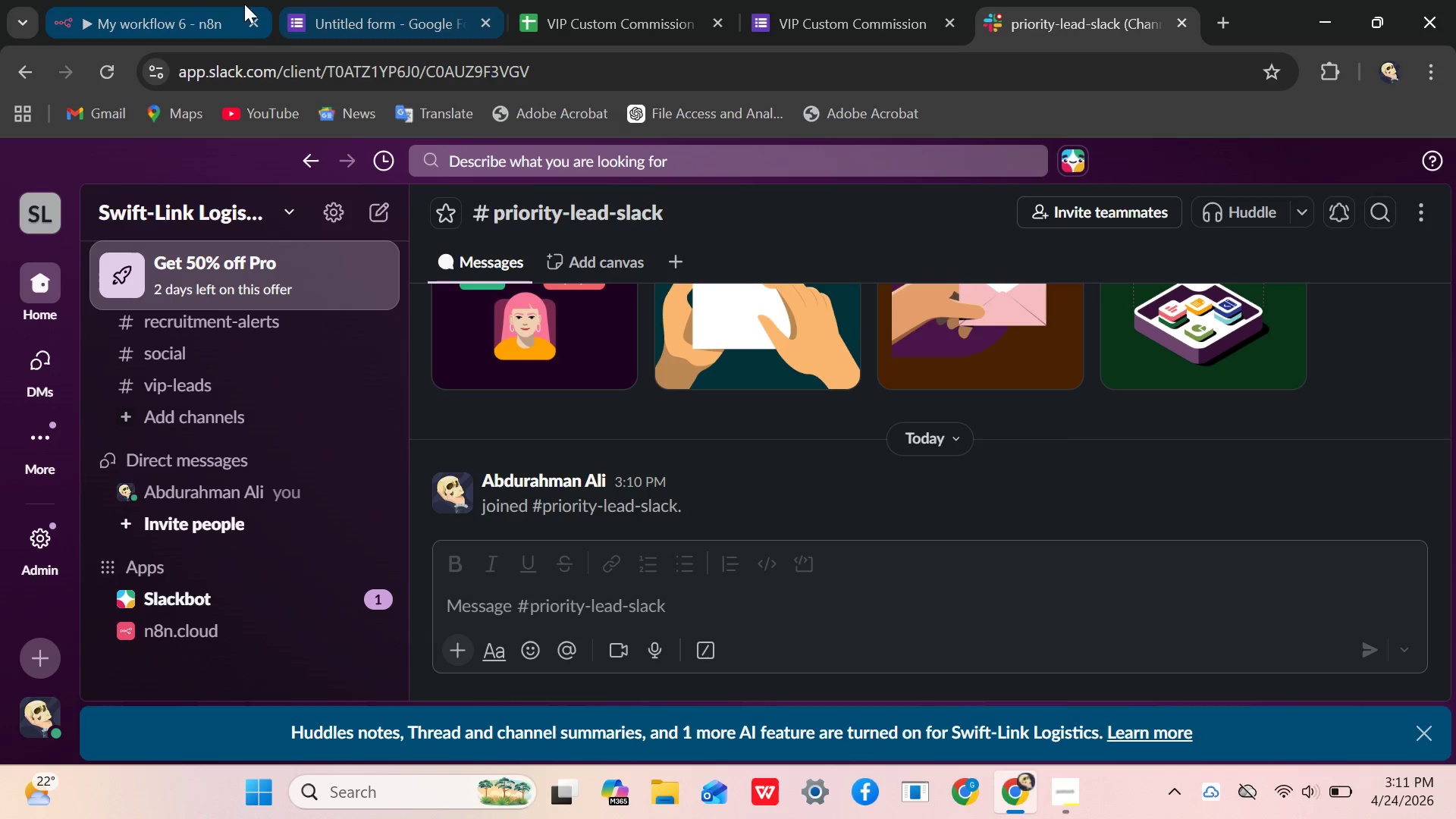 
left_click([199, 24])
 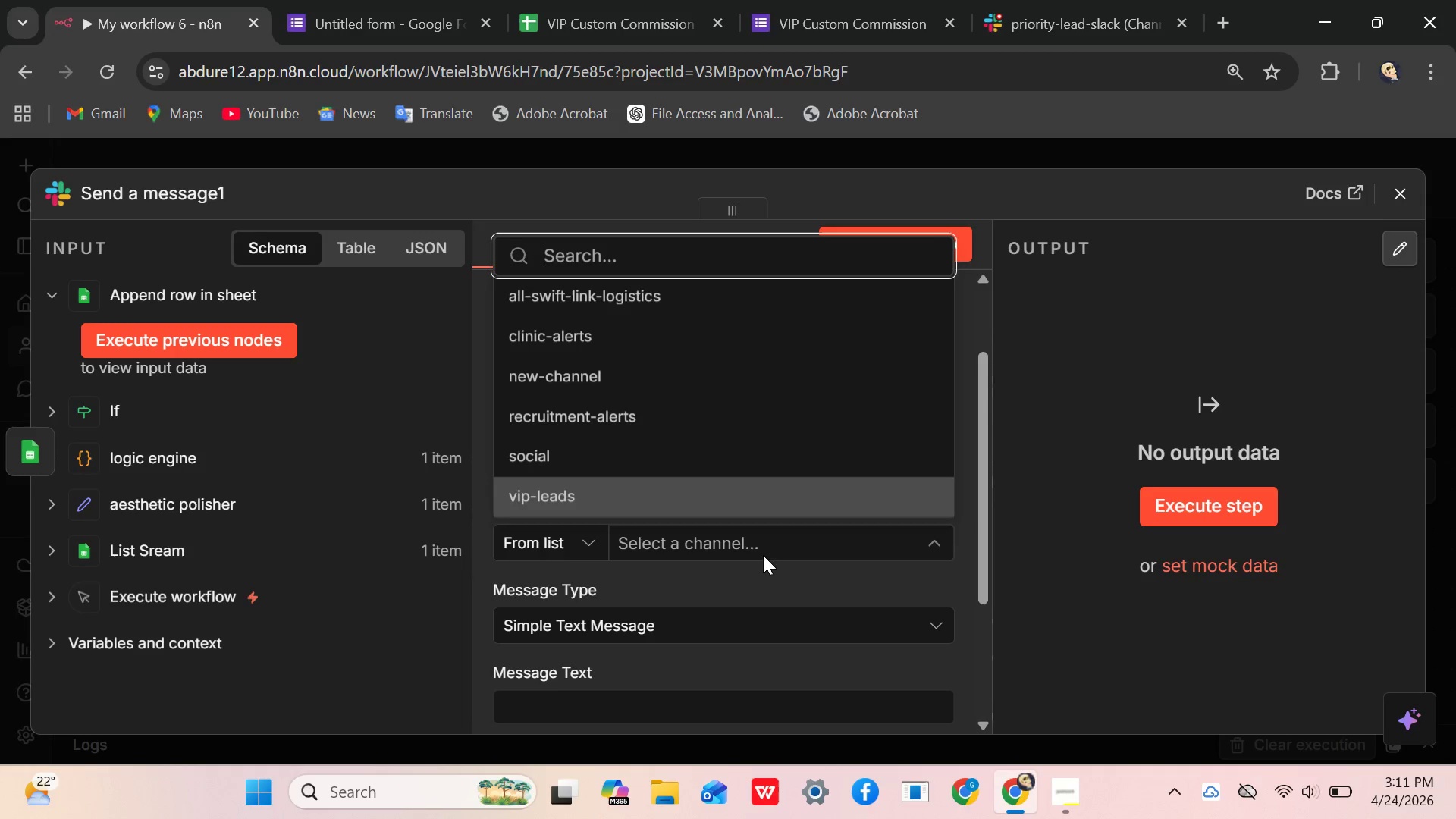 
left_click_drag(start_coordinate=[782, 544], to_coordinate=[786, 544])
 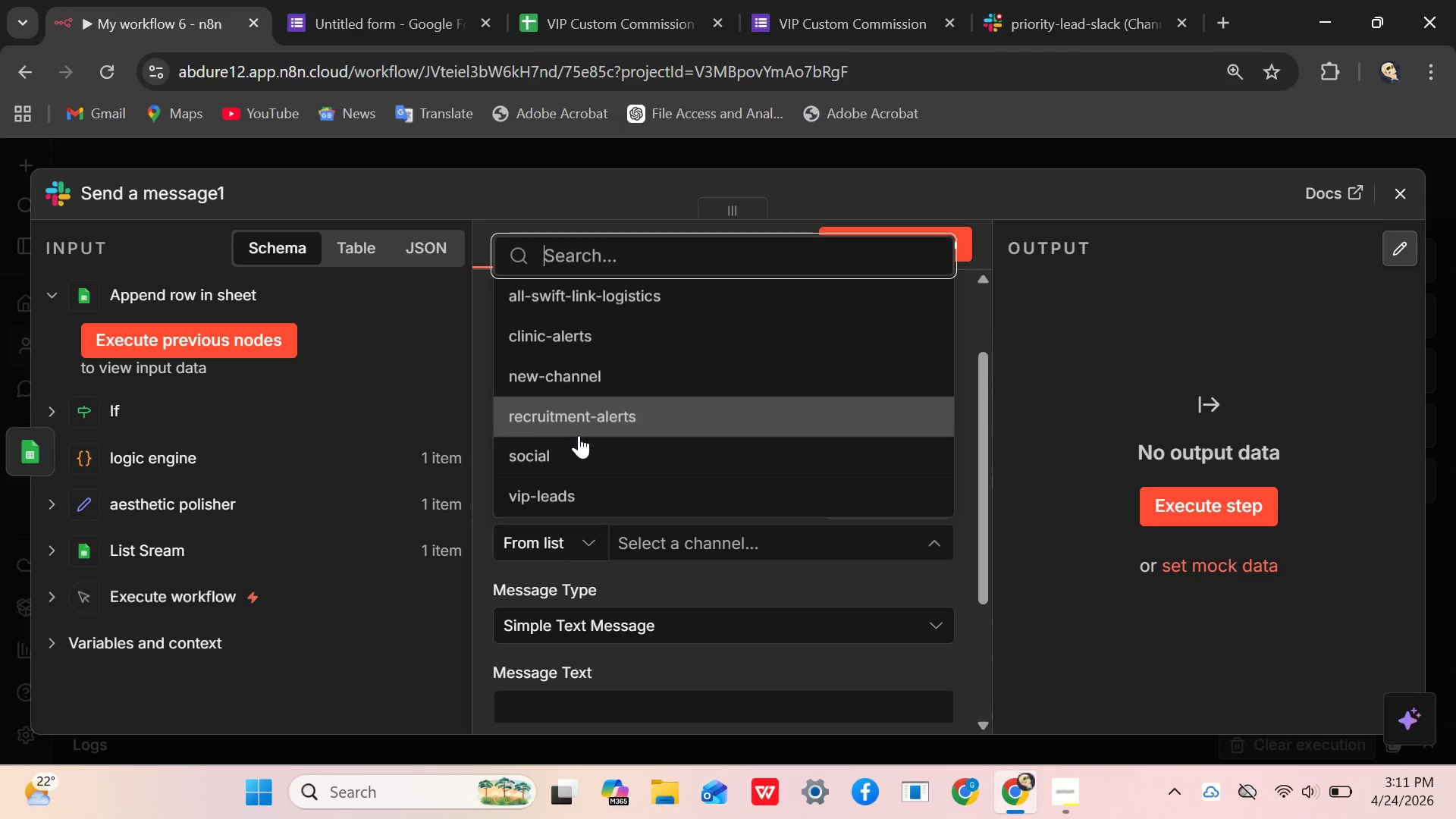 
wait(5.92)
 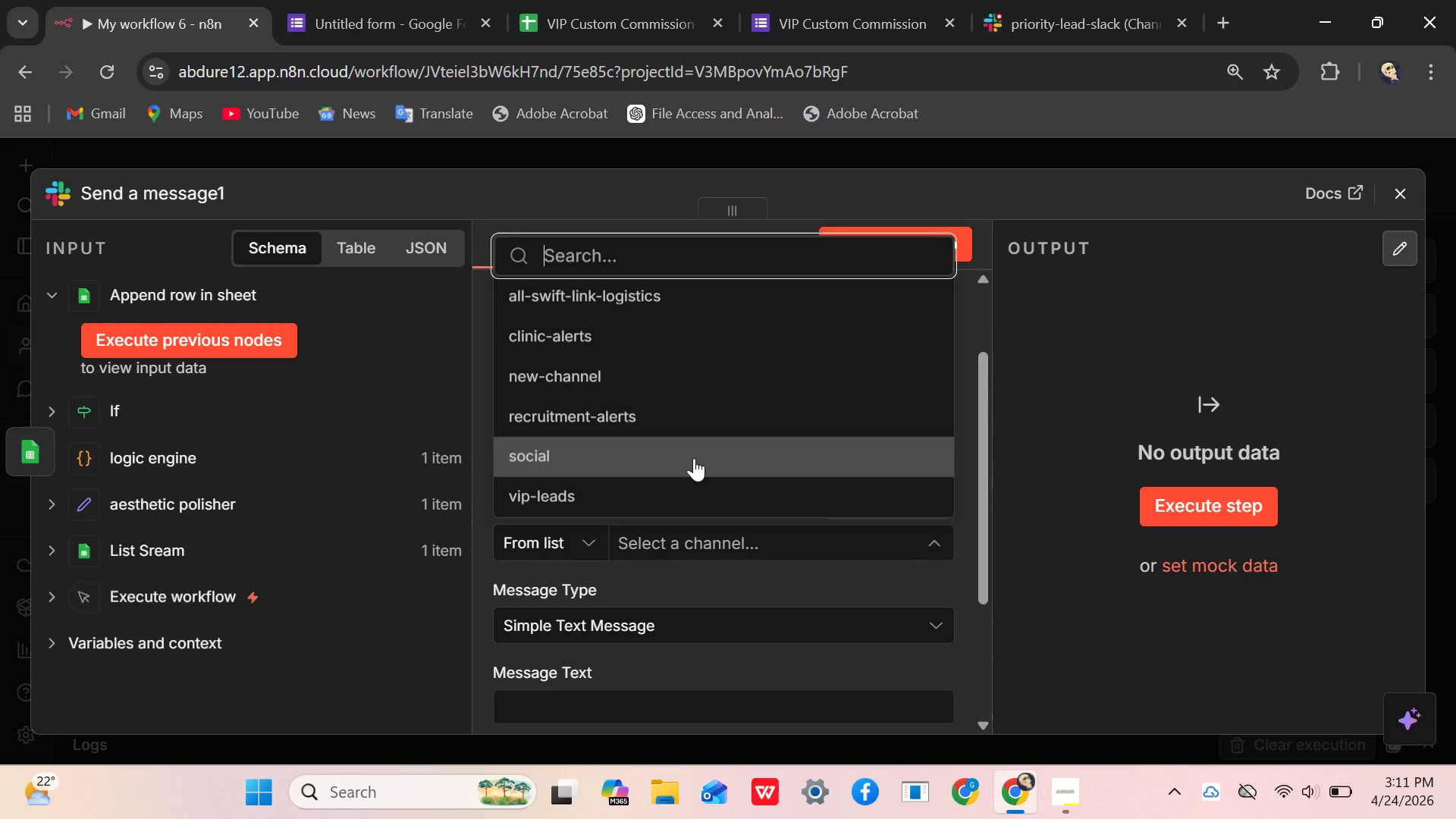 
left_click([590, 485])
 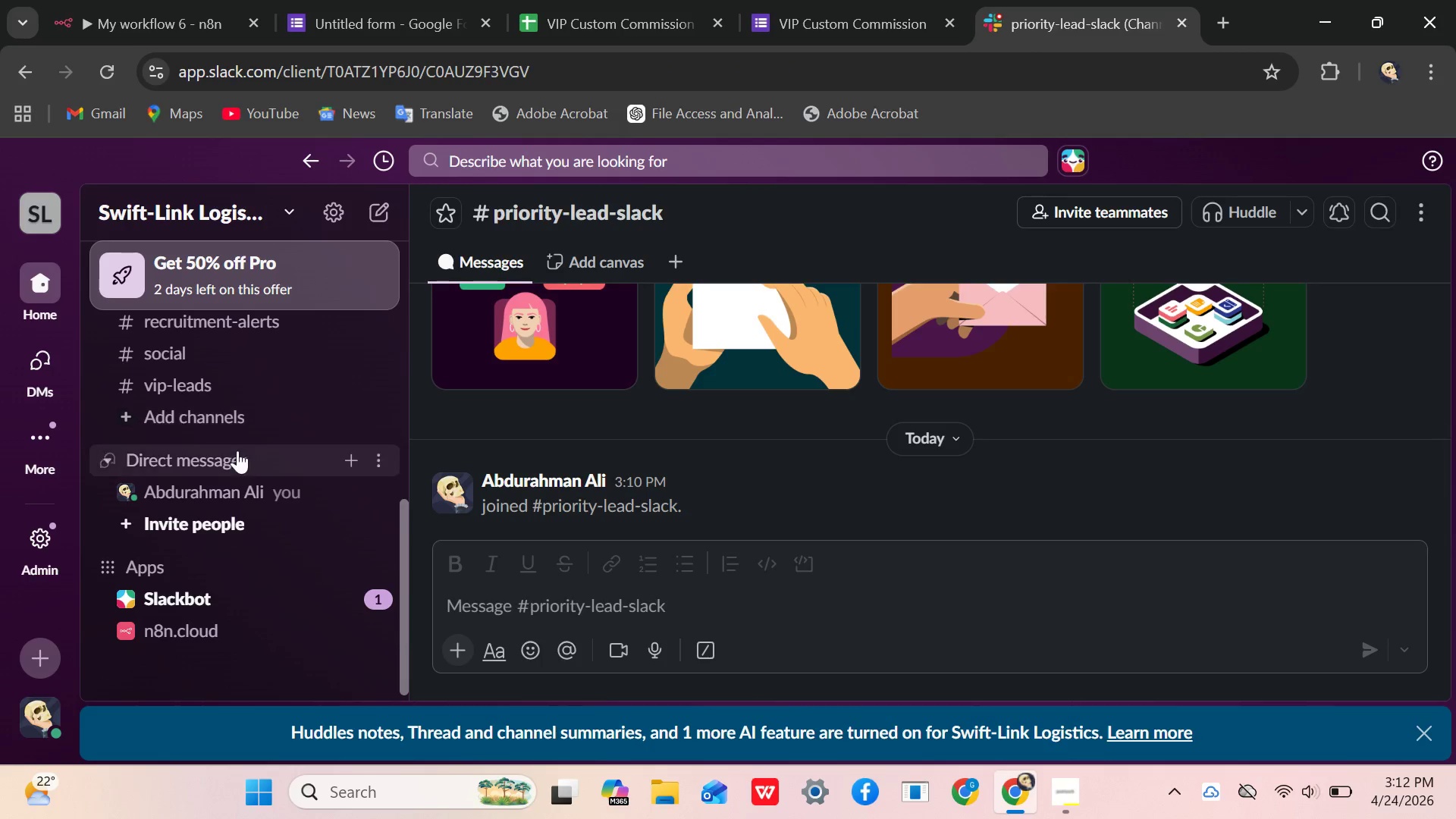 
wait(6.28)
 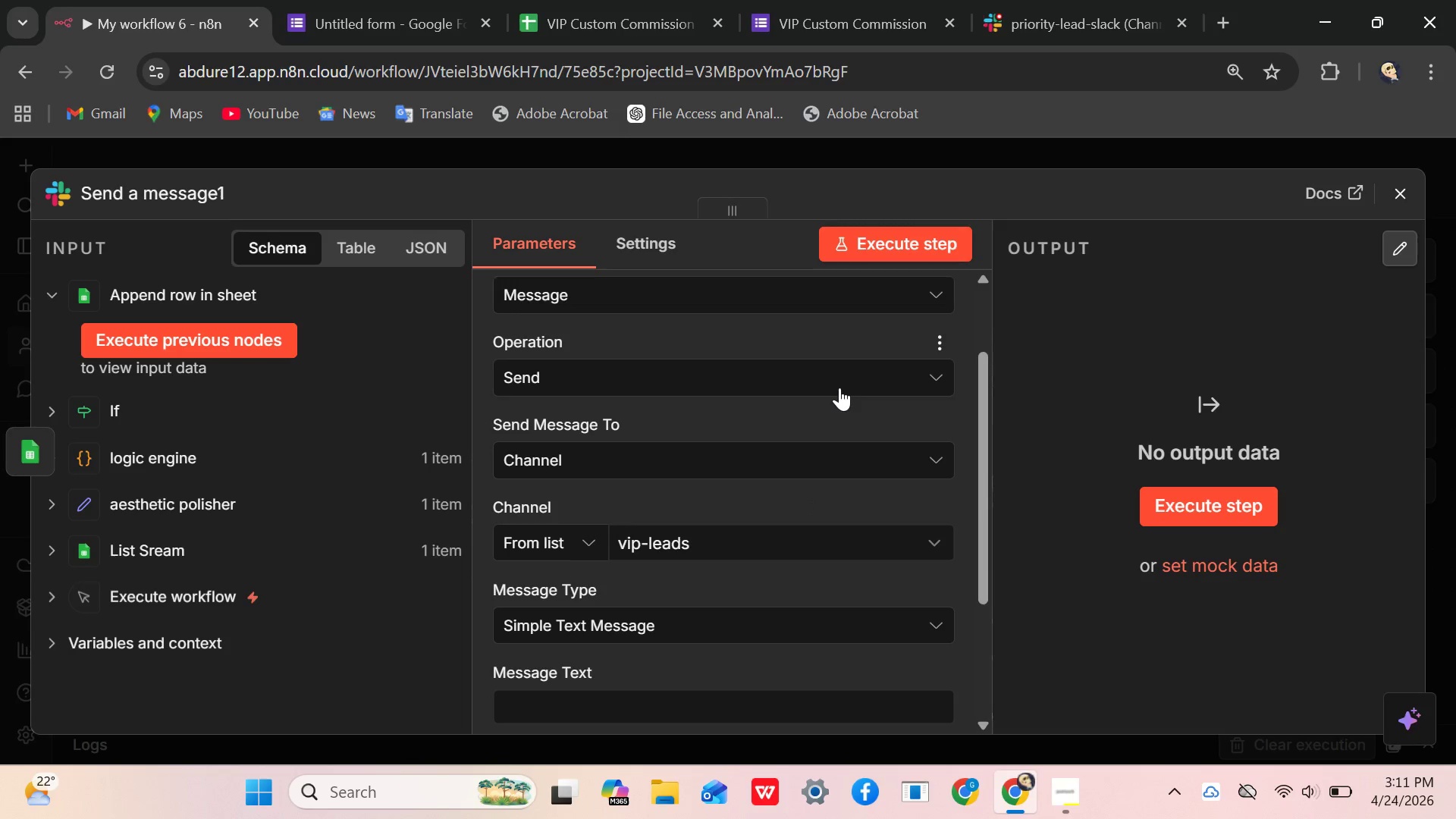 
left_click([211, 381])
 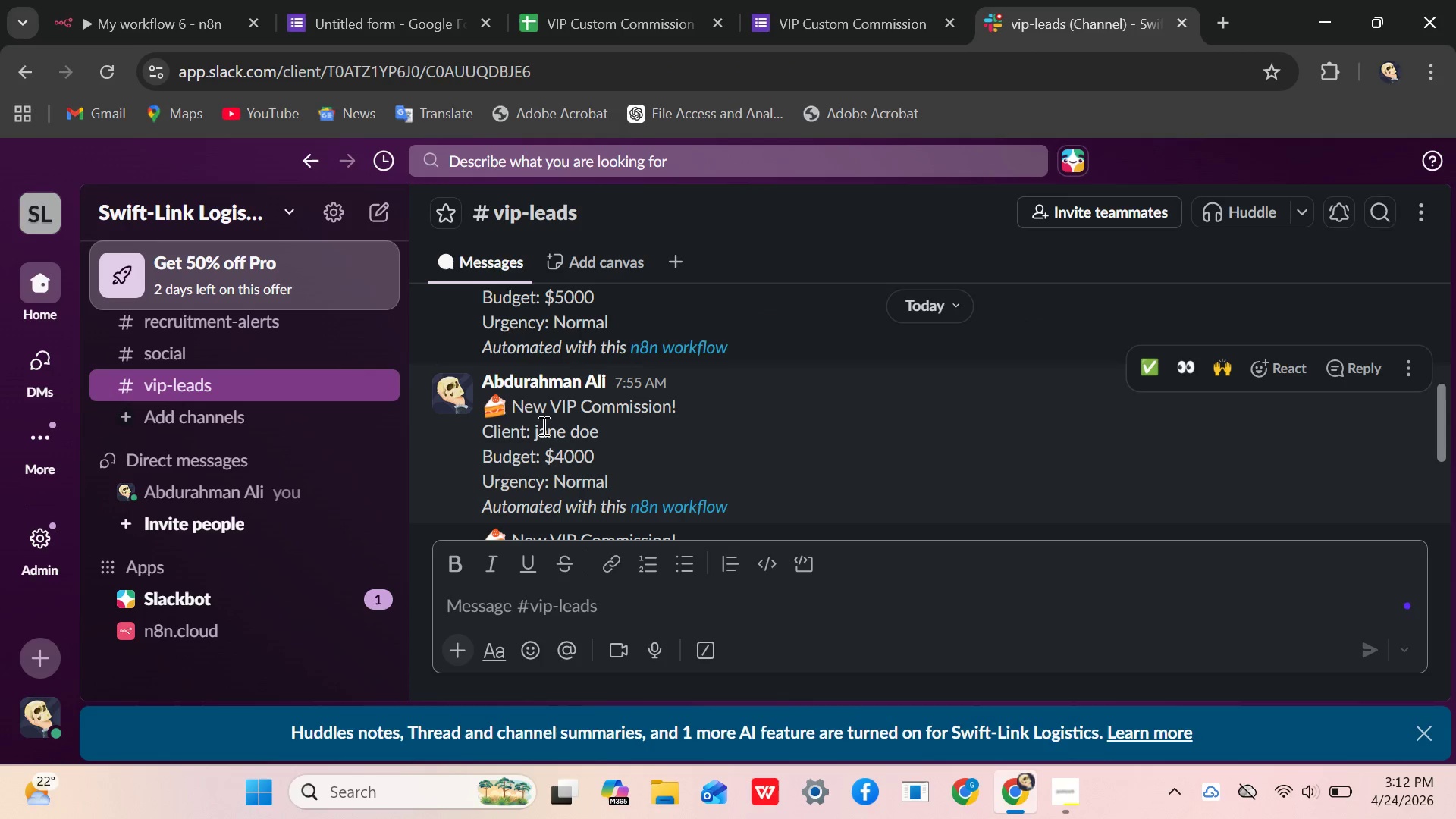 
scroll: coordinate [570, 421], scroll_direction: down, amount: 14.0
 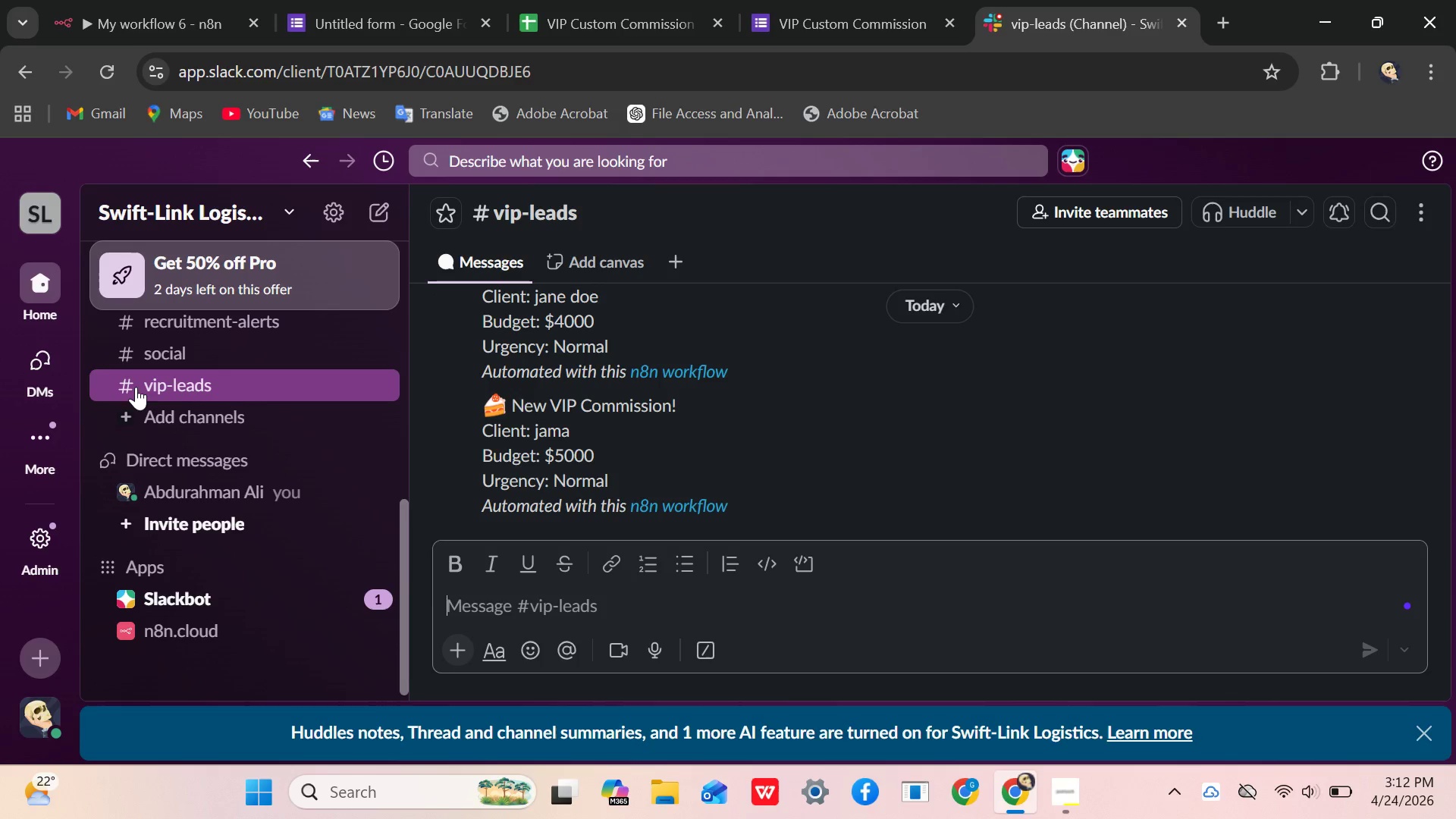 
scroll: coordinate [139, 386], scroll_direction: up, amount: 1.0
 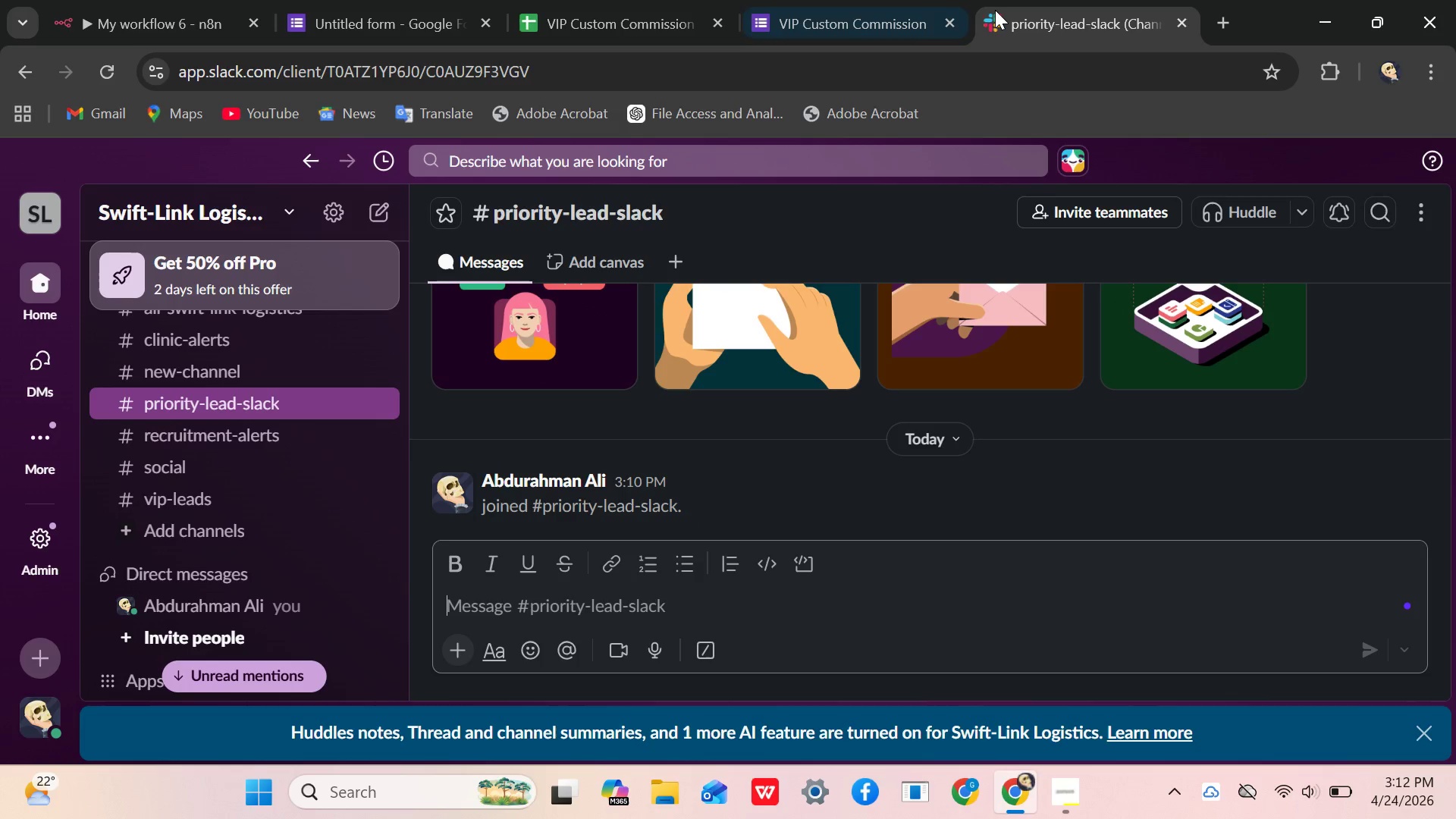 
wait(5.19)
 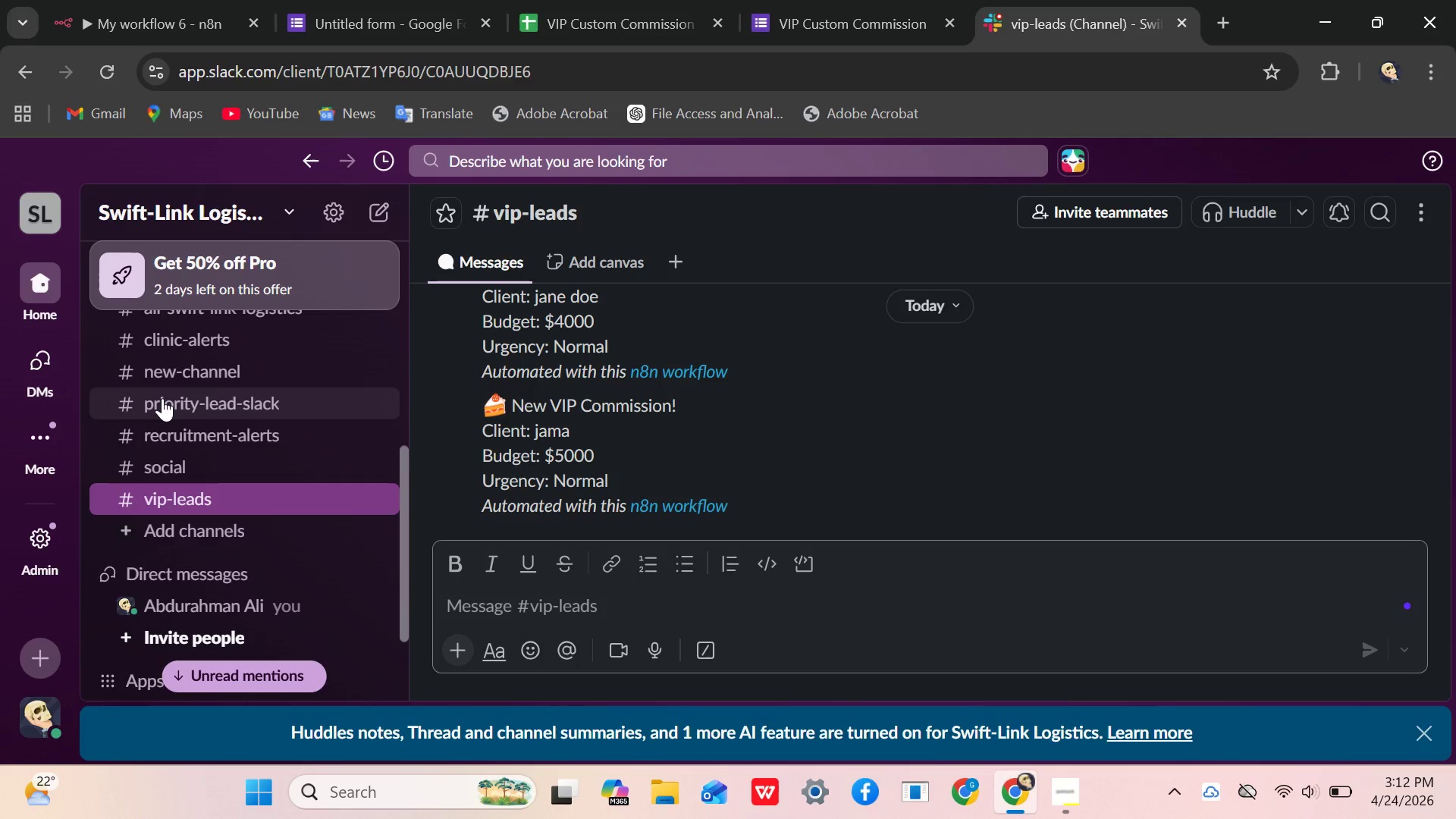 
left_click_drag(start_coordinate=[153, 17], to_coordinate=[159, 16])
 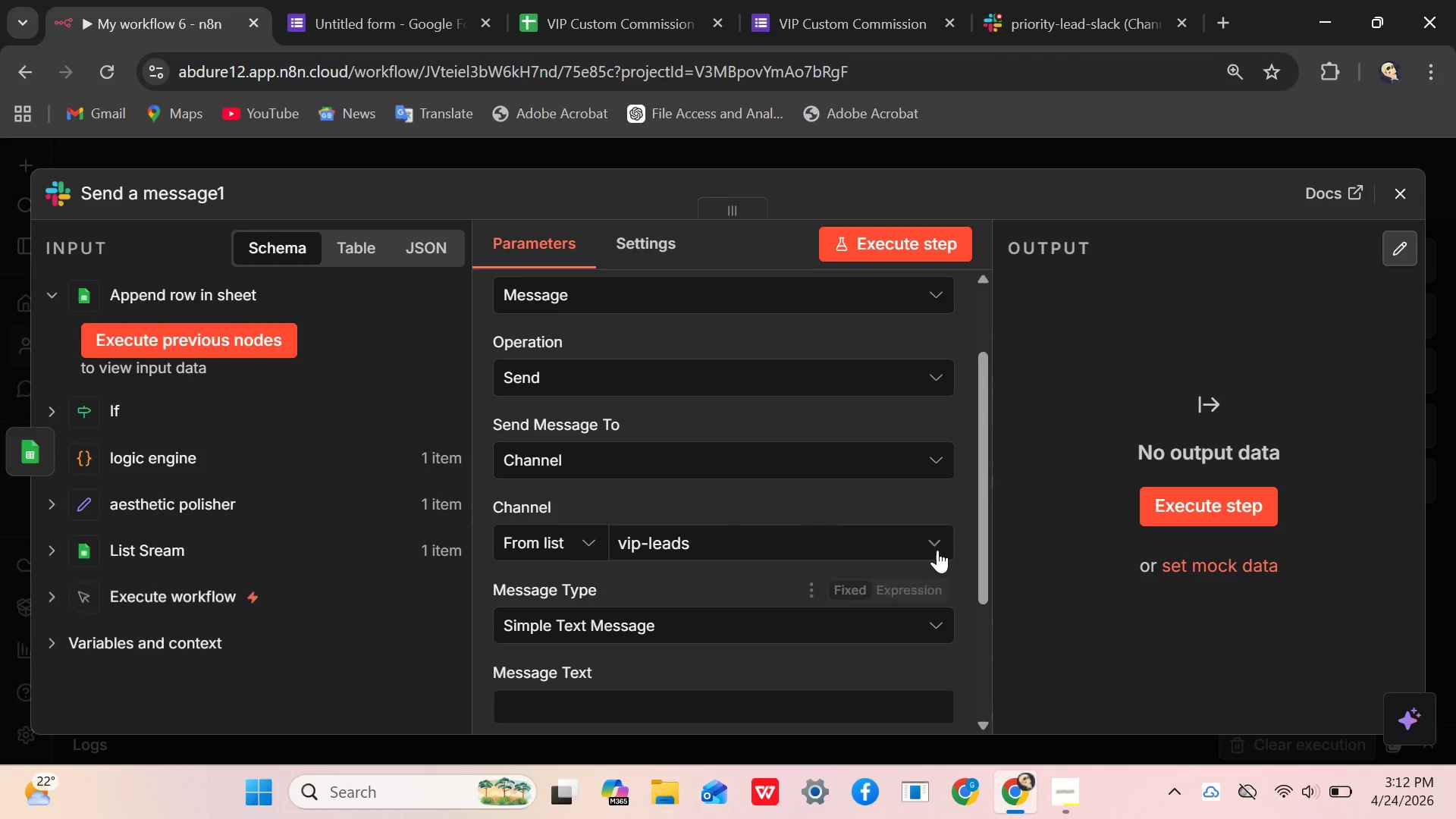 
left_click([940, 548])
 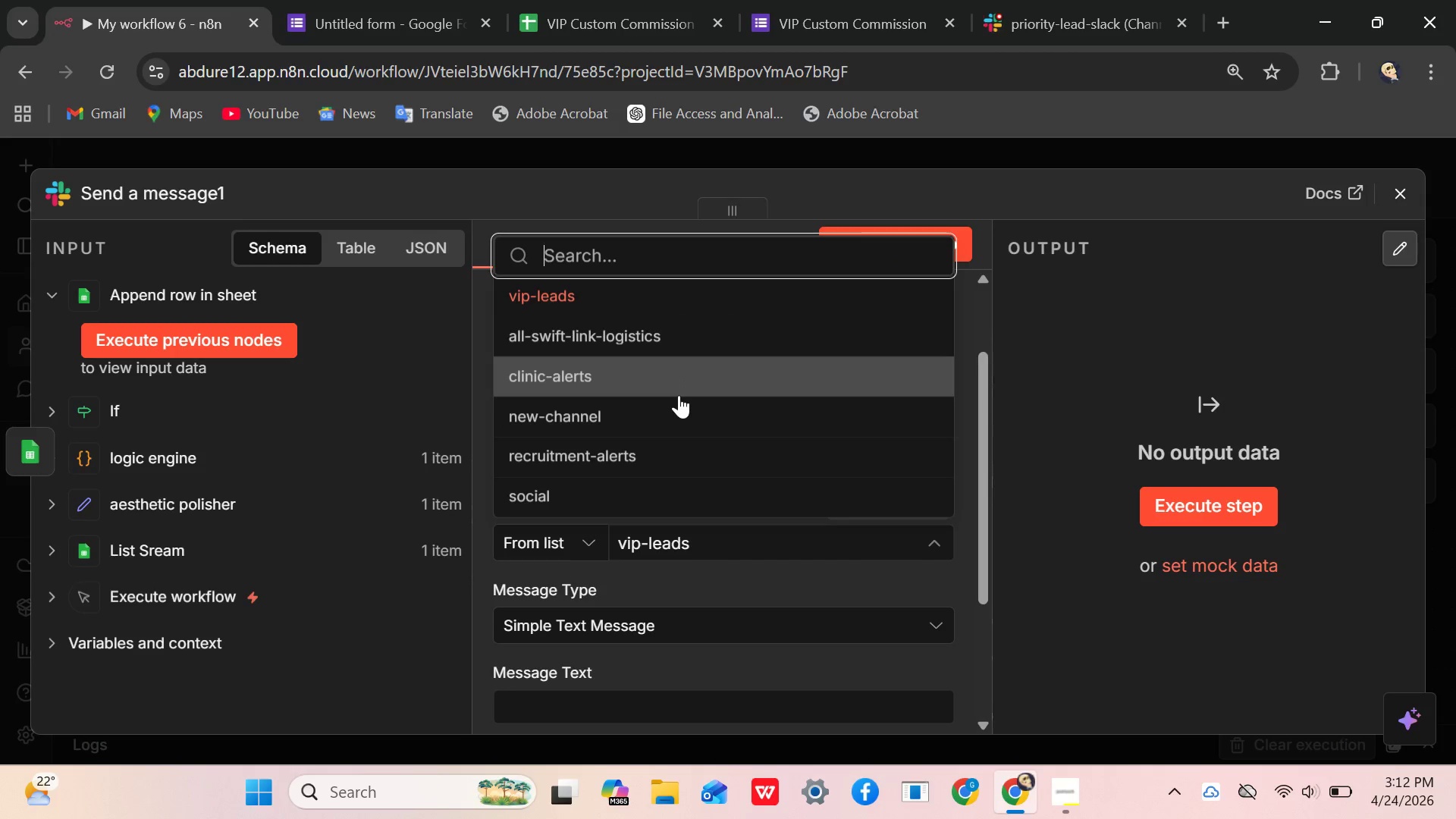 
left_click([664, 300])
 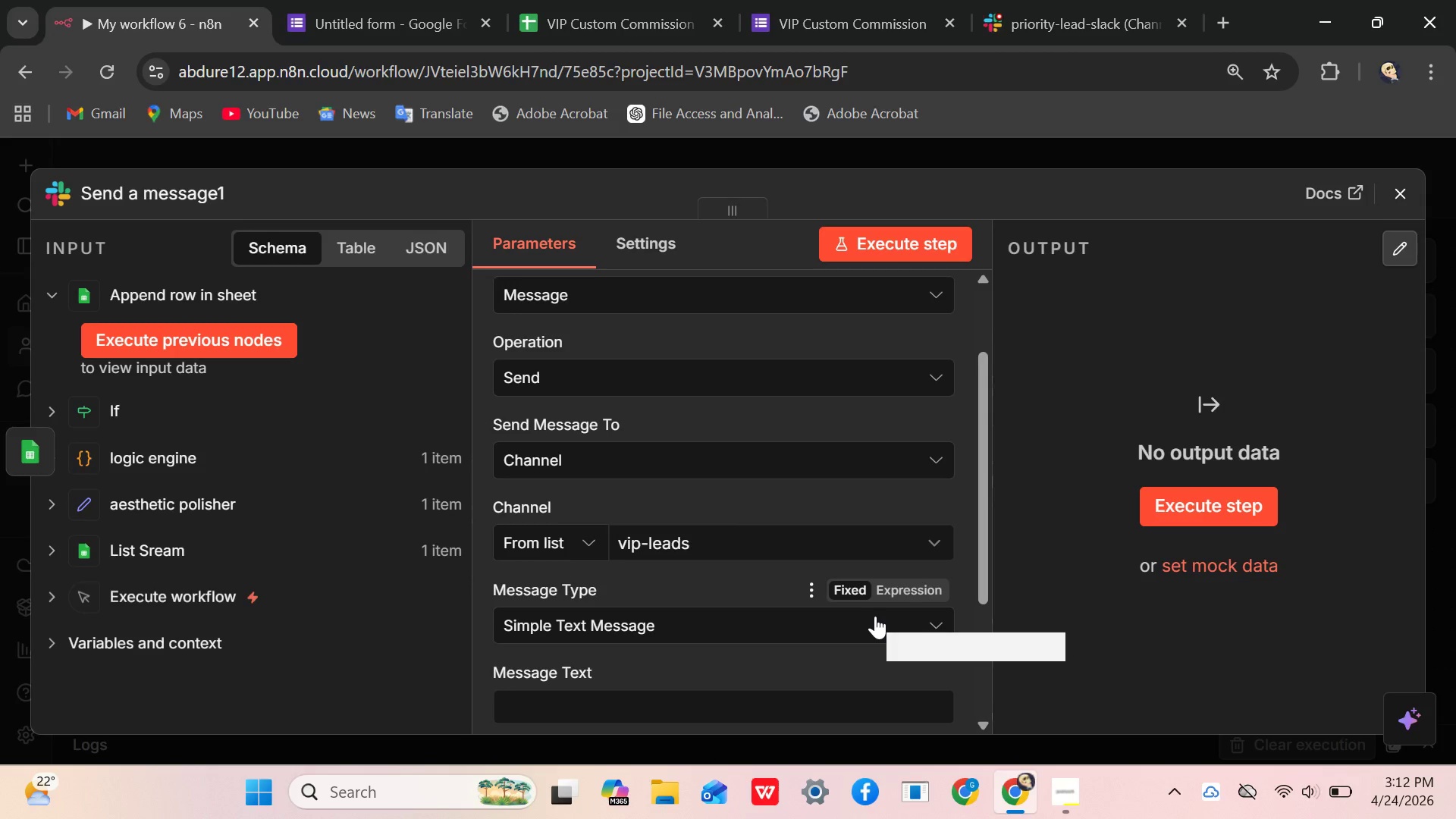 
left_click([880, 627])
 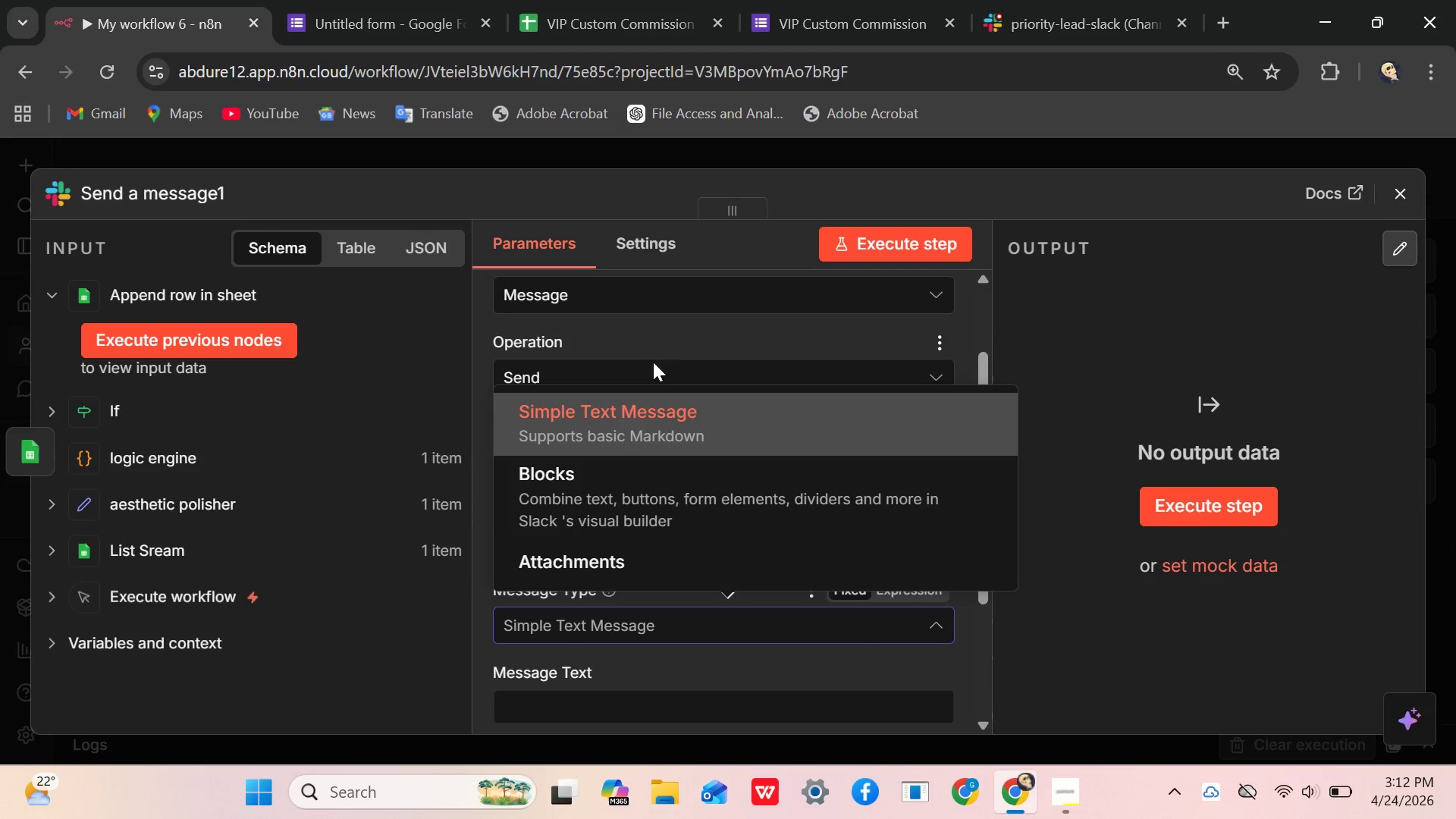 
left_click_drag(start_coordinate=[650, 418], to_coordinate=[654, 416])
 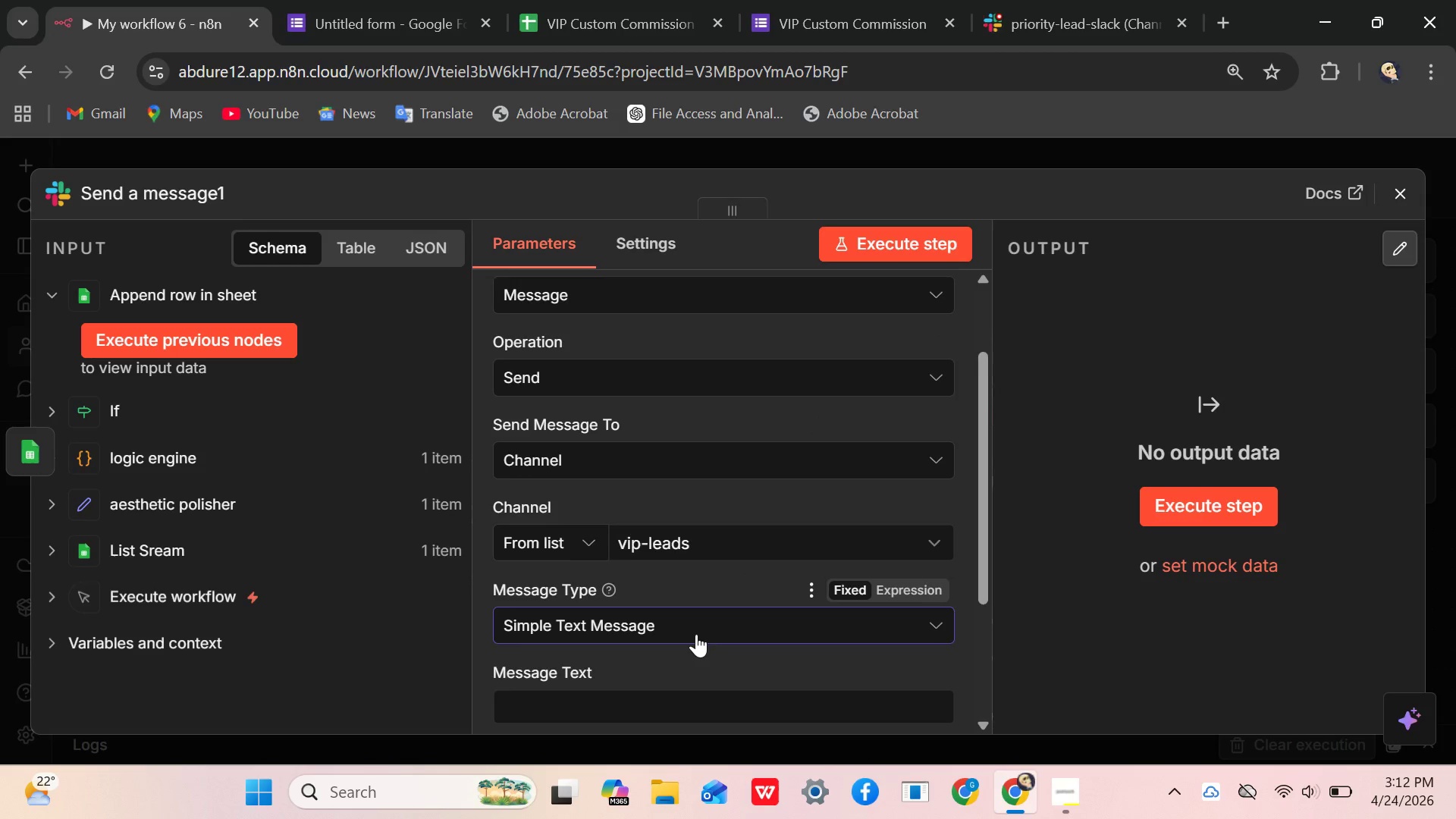 
scroll: coordinate [694, 636], scroll_direction: down, amount: 1.0
 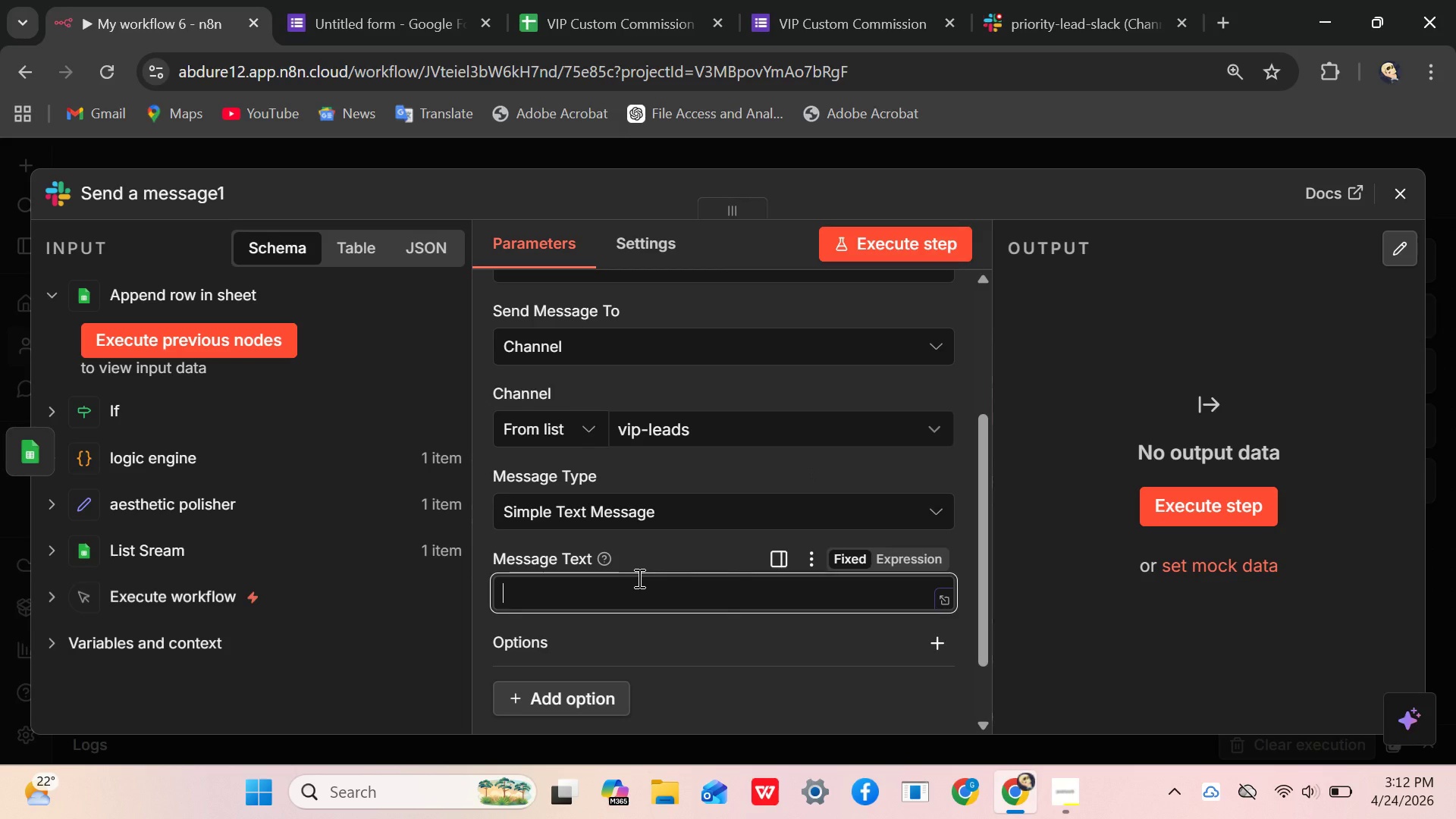 
wait(9.83)
 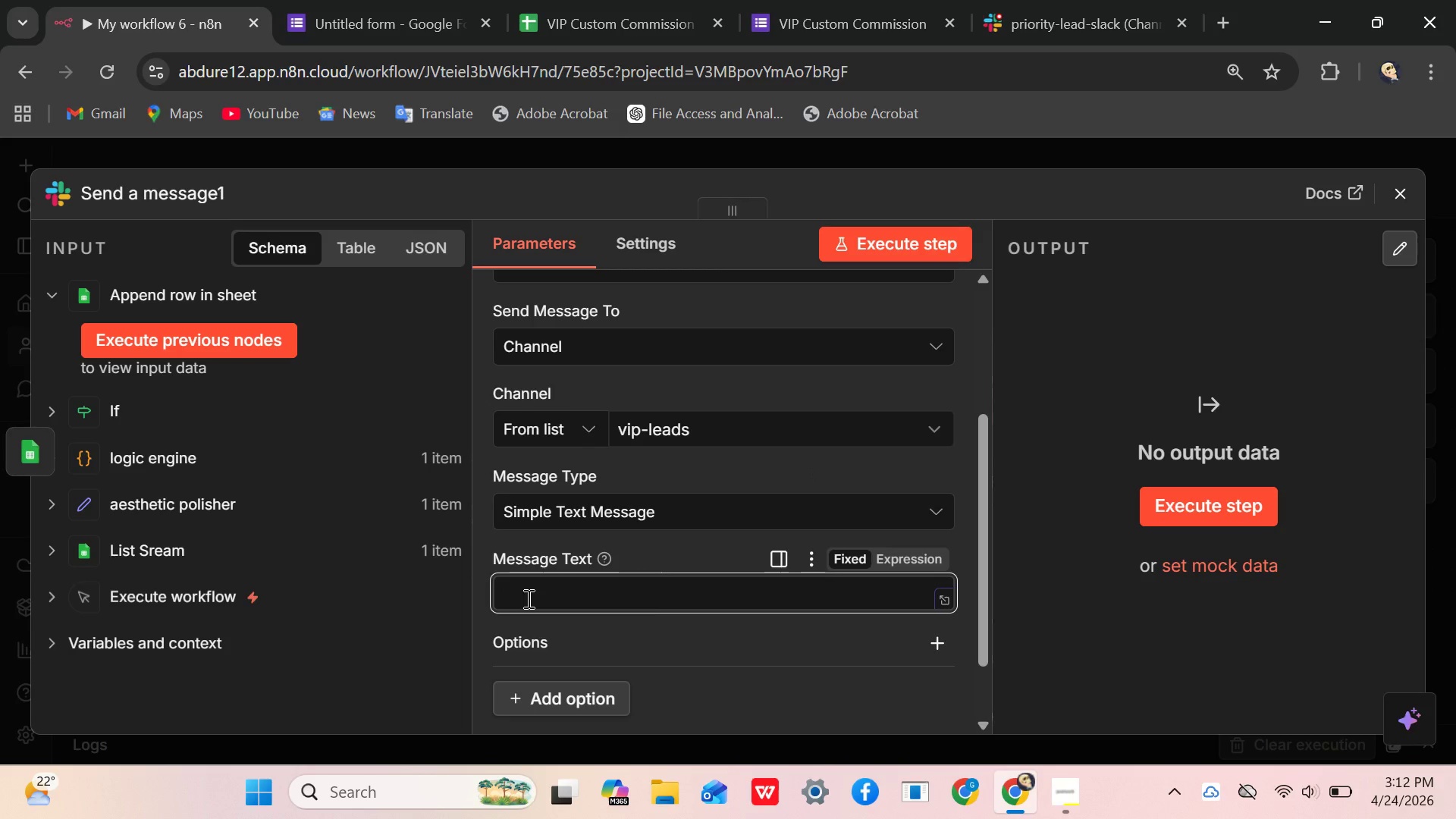 
key(Meta+Period)
 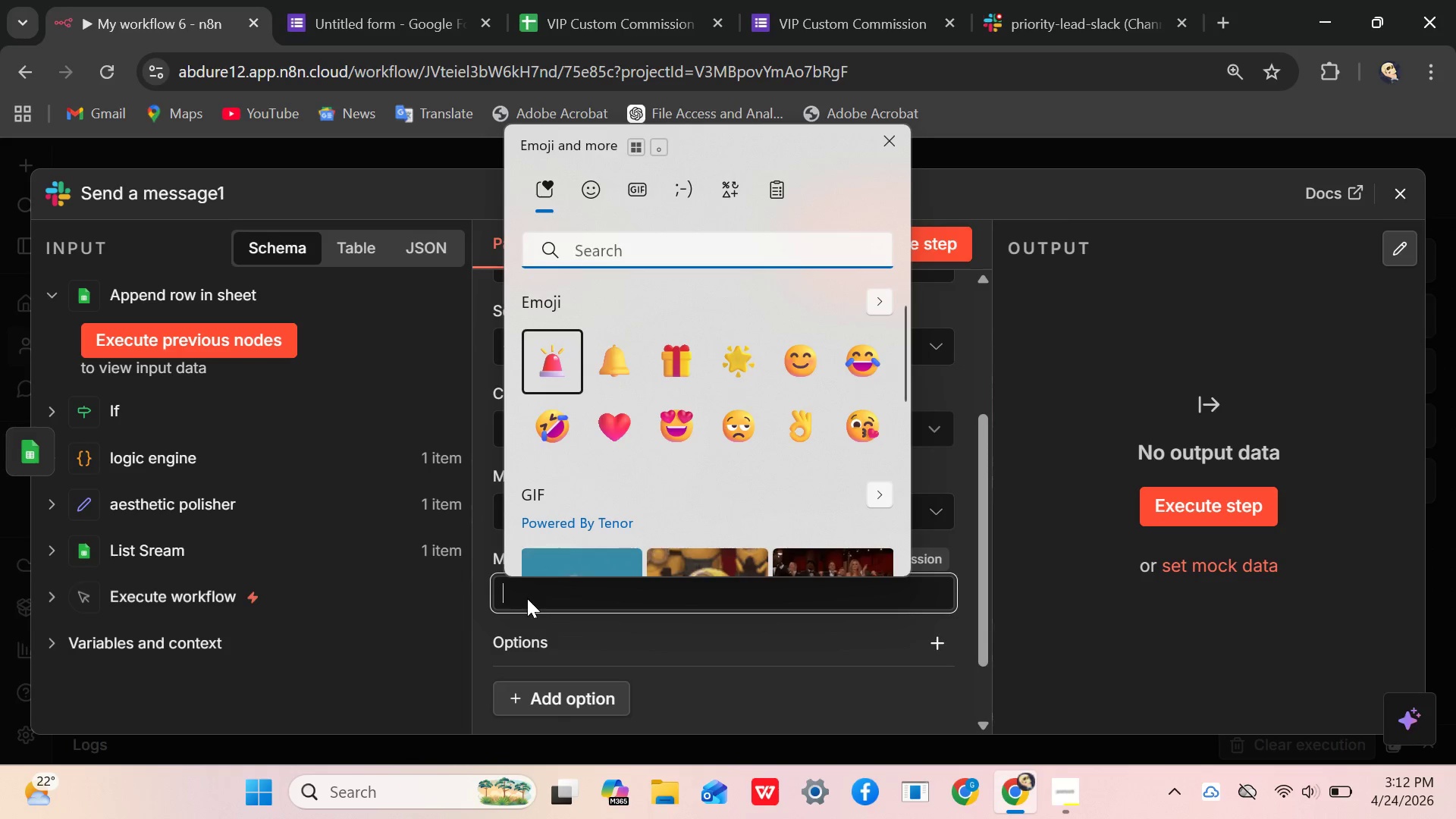 
wait(5.39)
 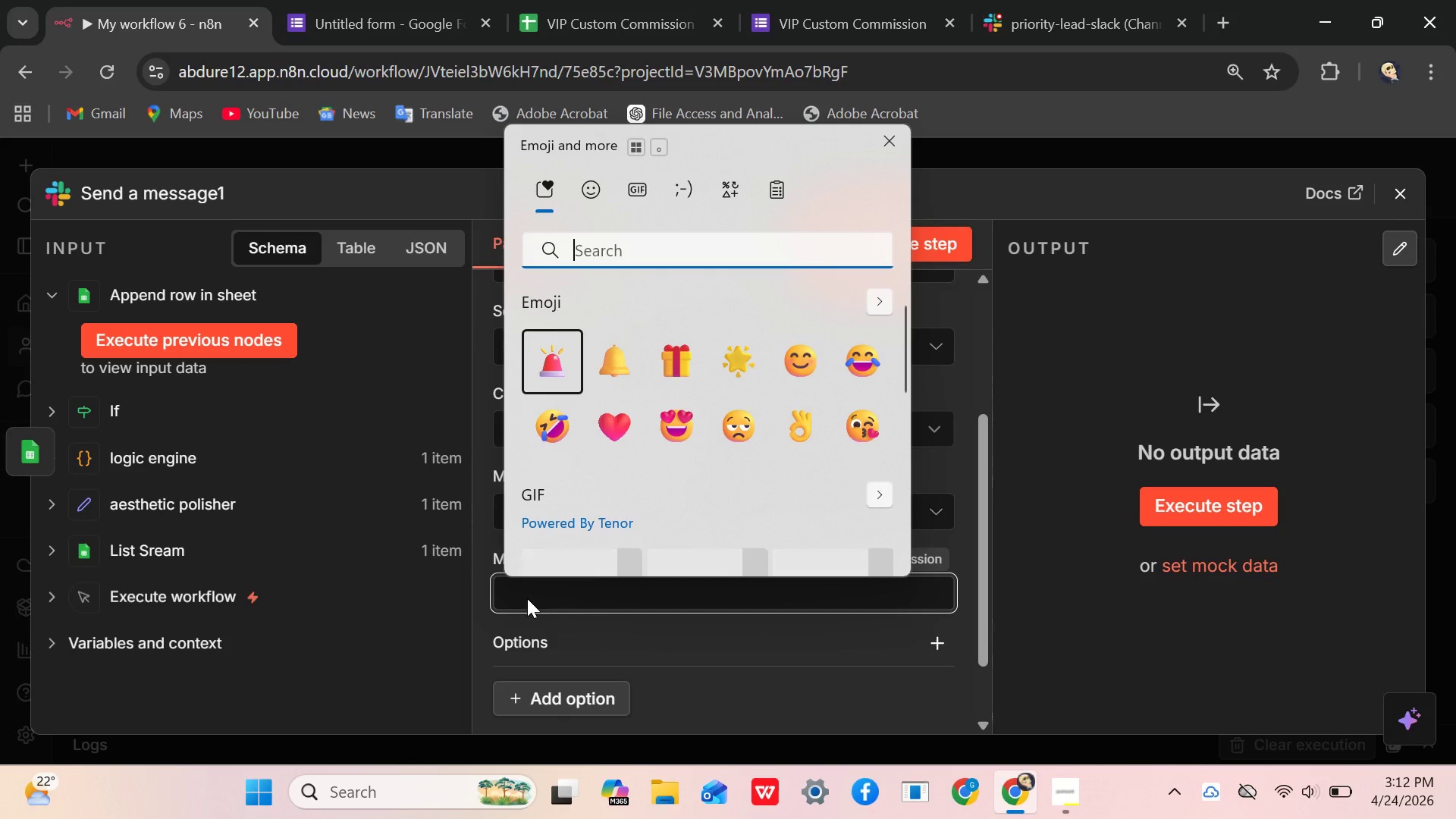 
type(sur)
 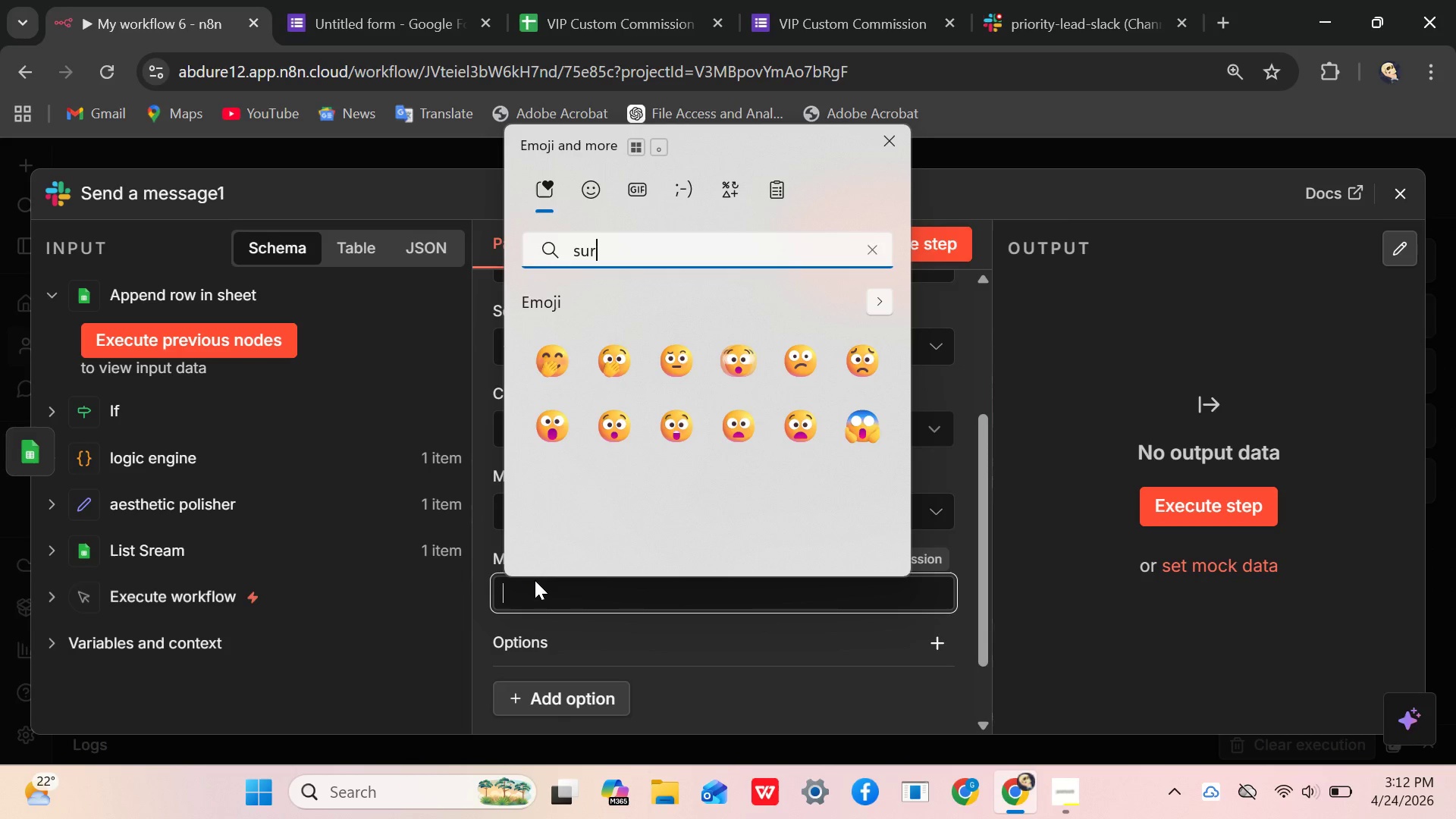 
key(Backspace)
 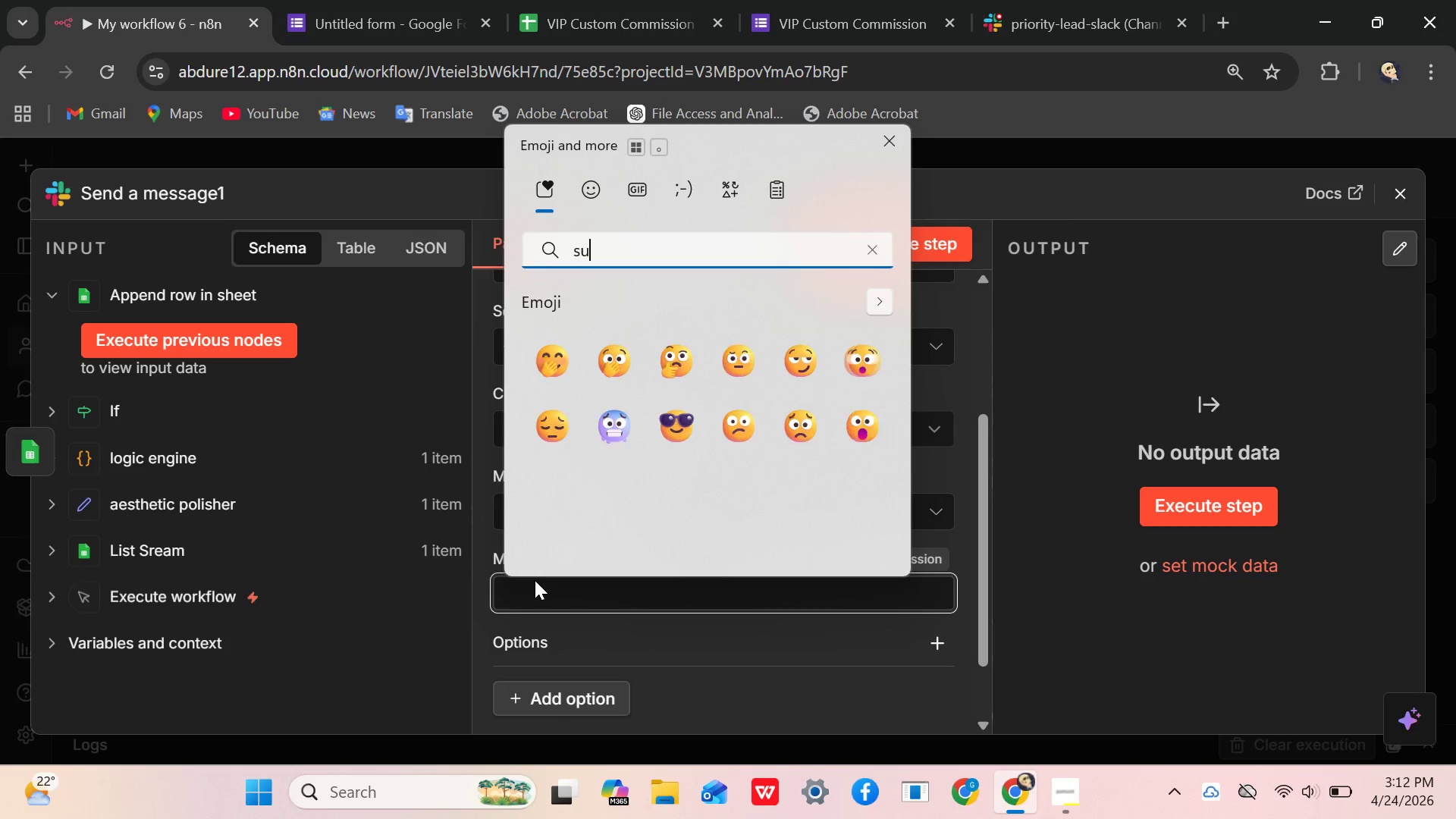 
key(Backspace)
 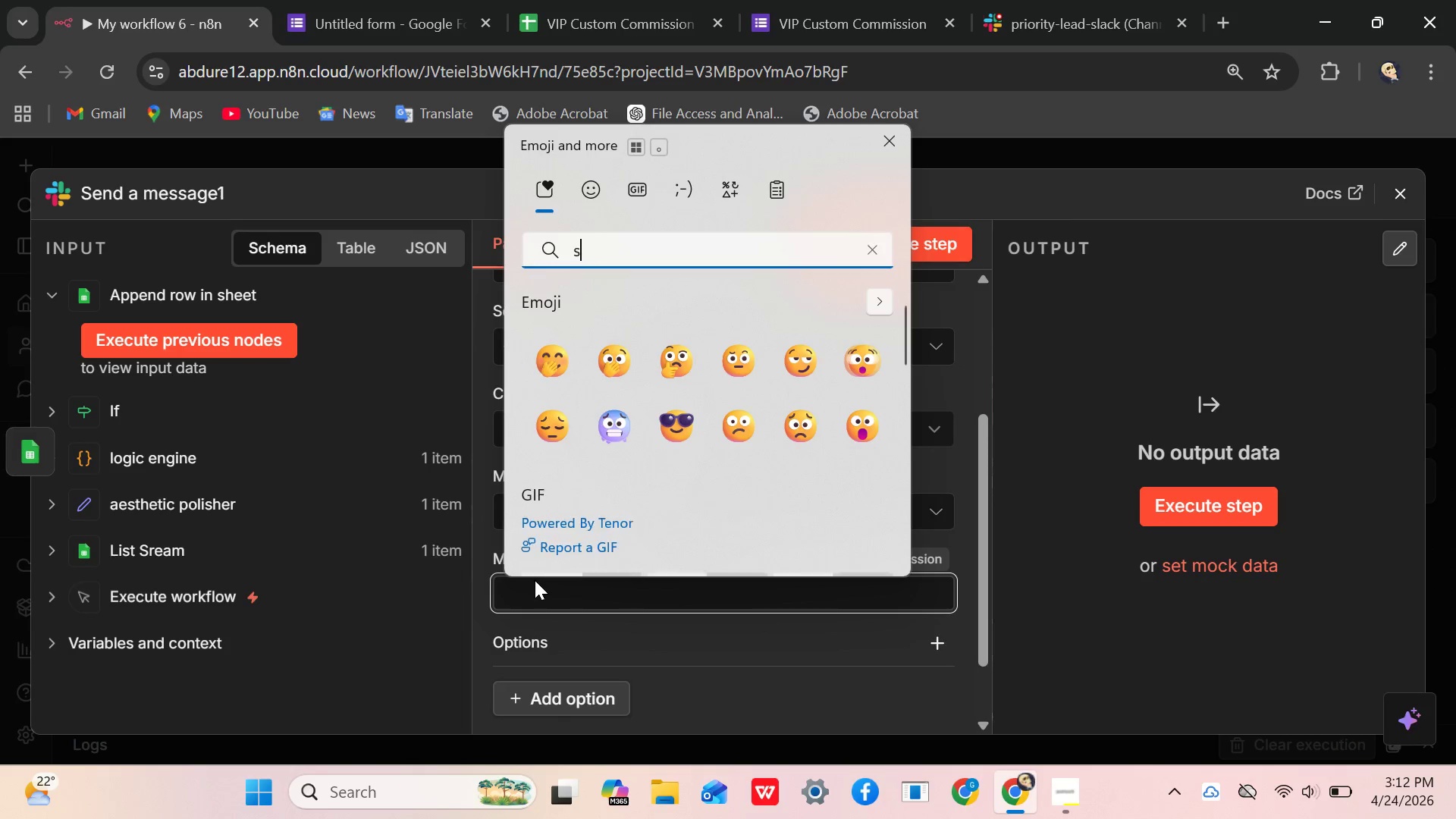 
key(Backspace)
 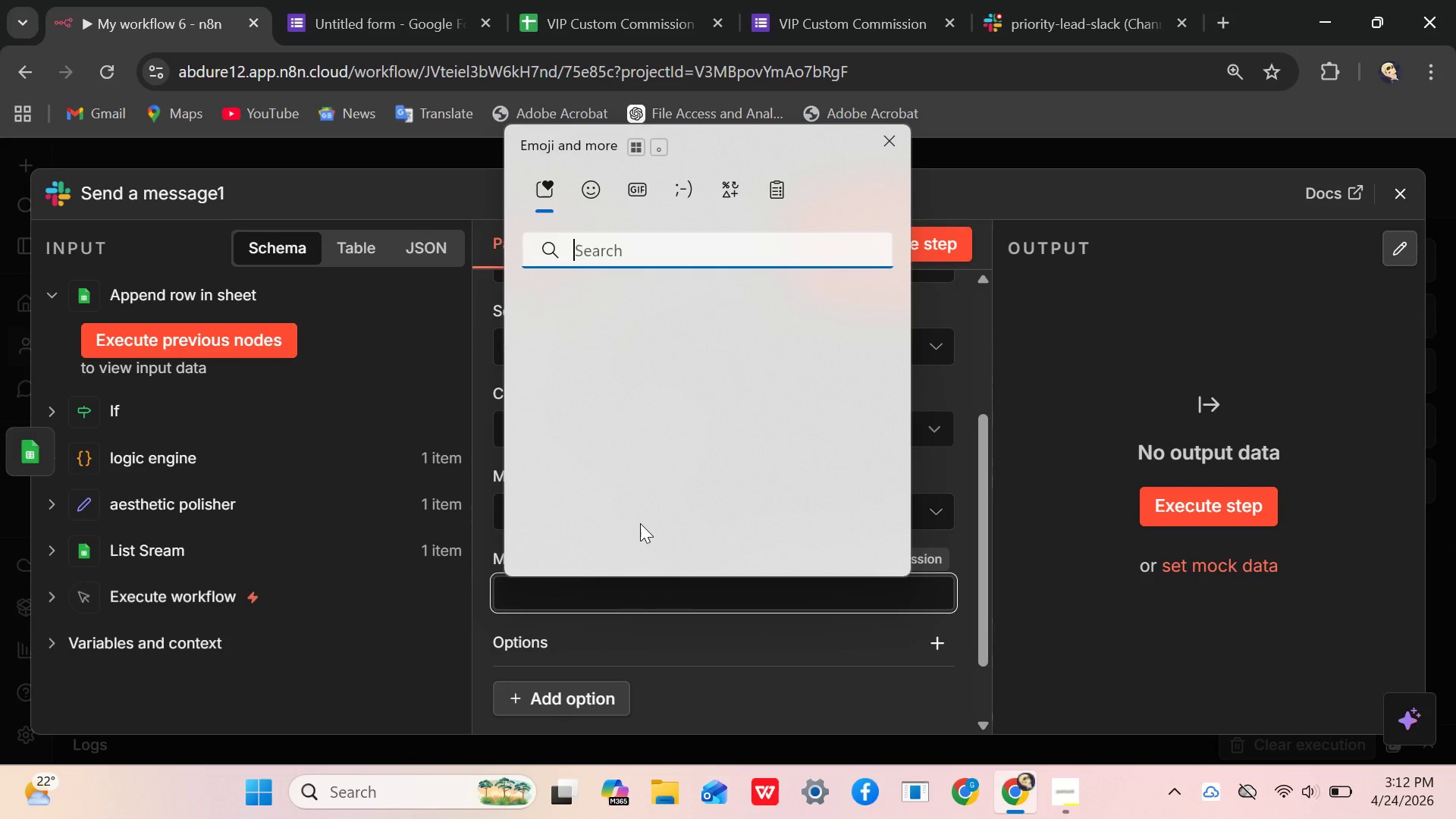 
type(pizz)
 